 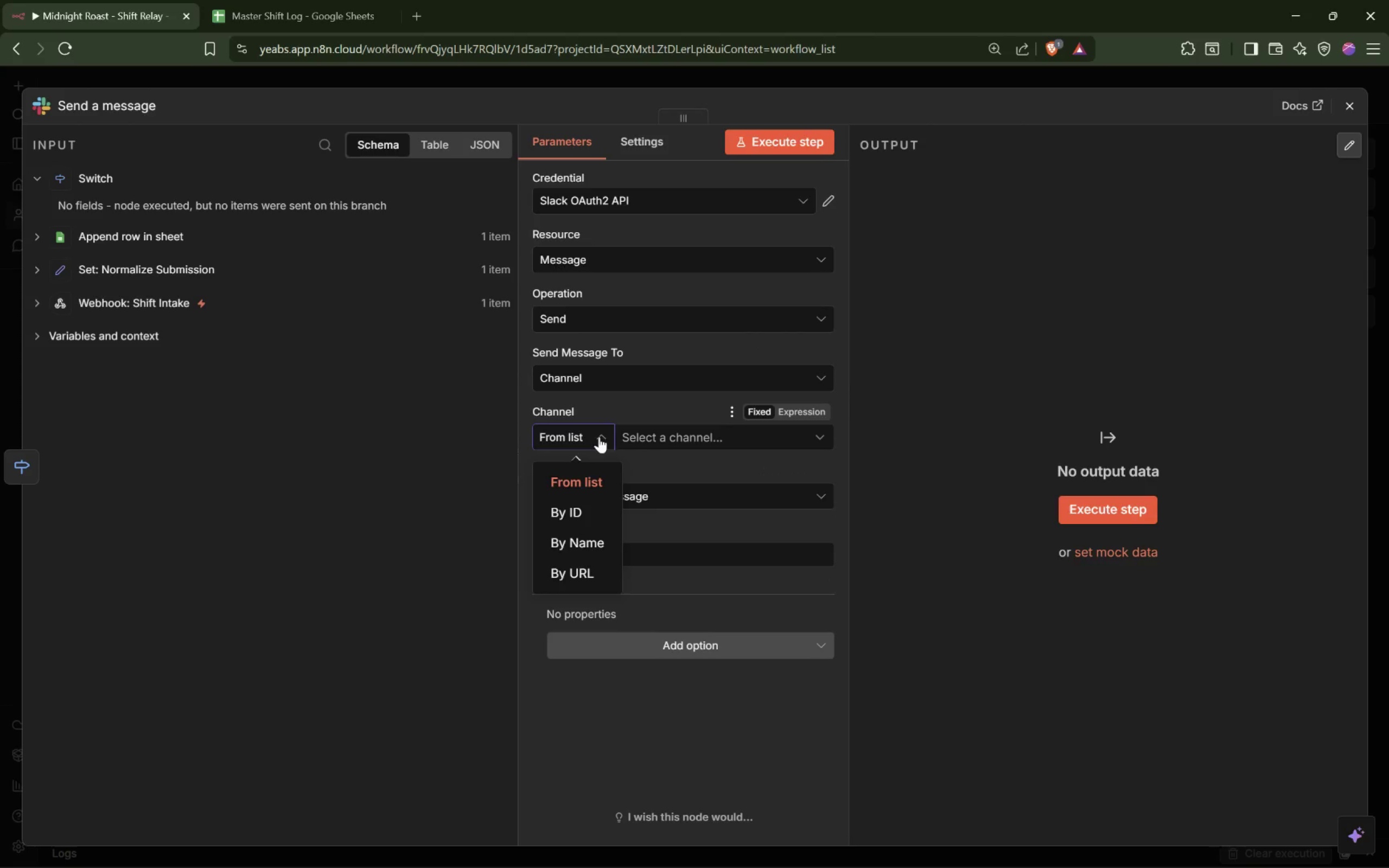 
left_click([815, 436])
 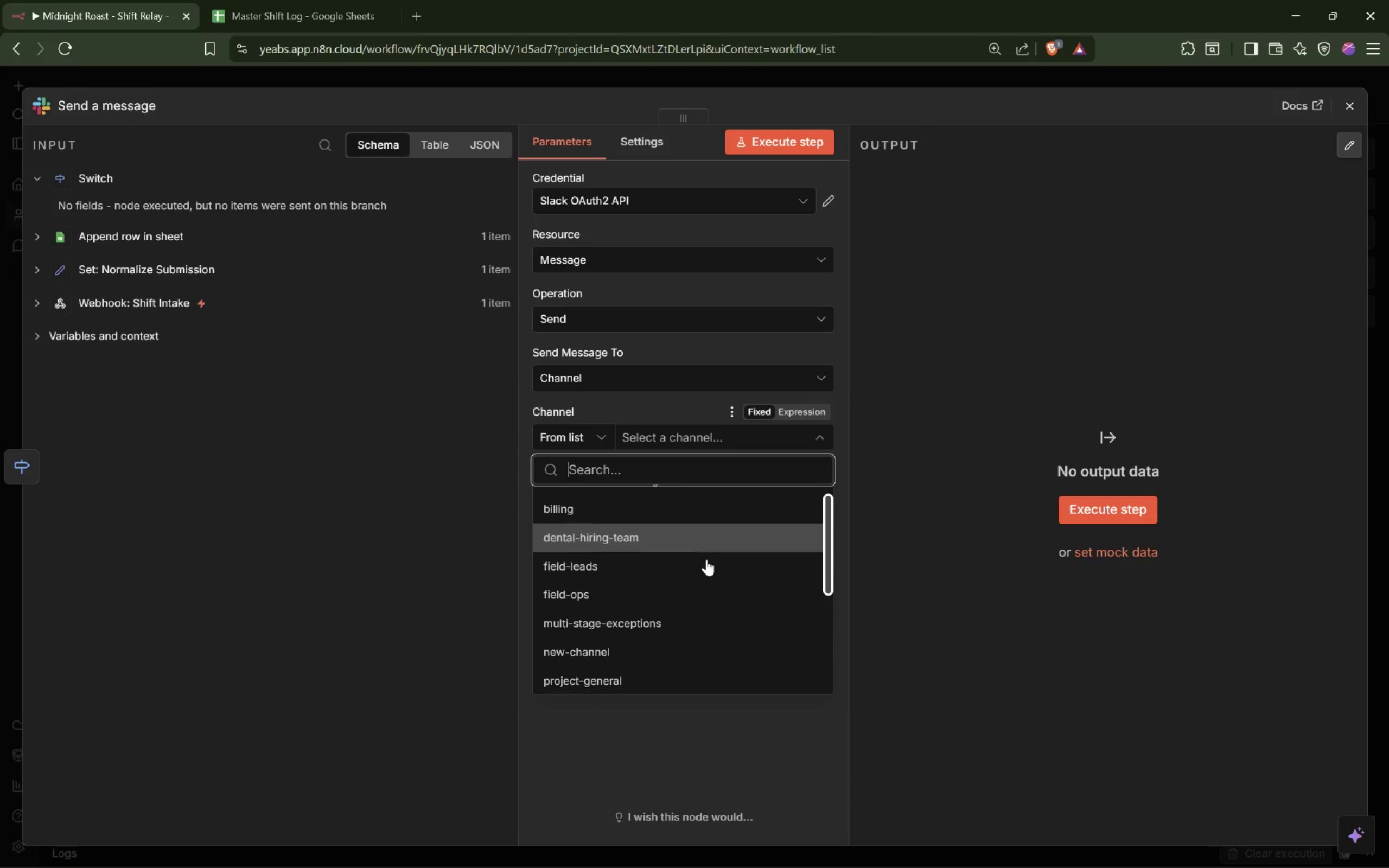 
wait(20.42)
 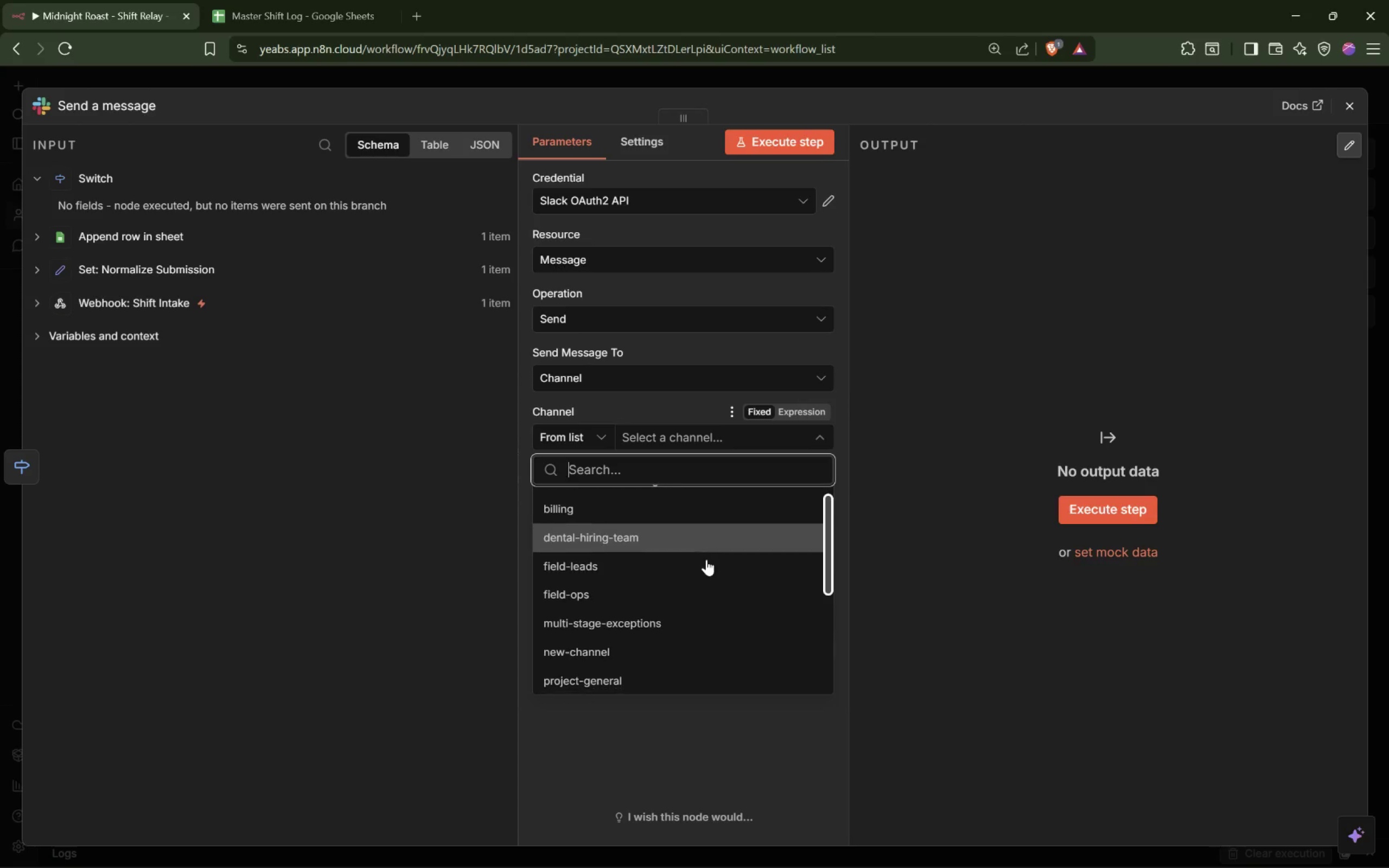 
left_click([597, 623])
 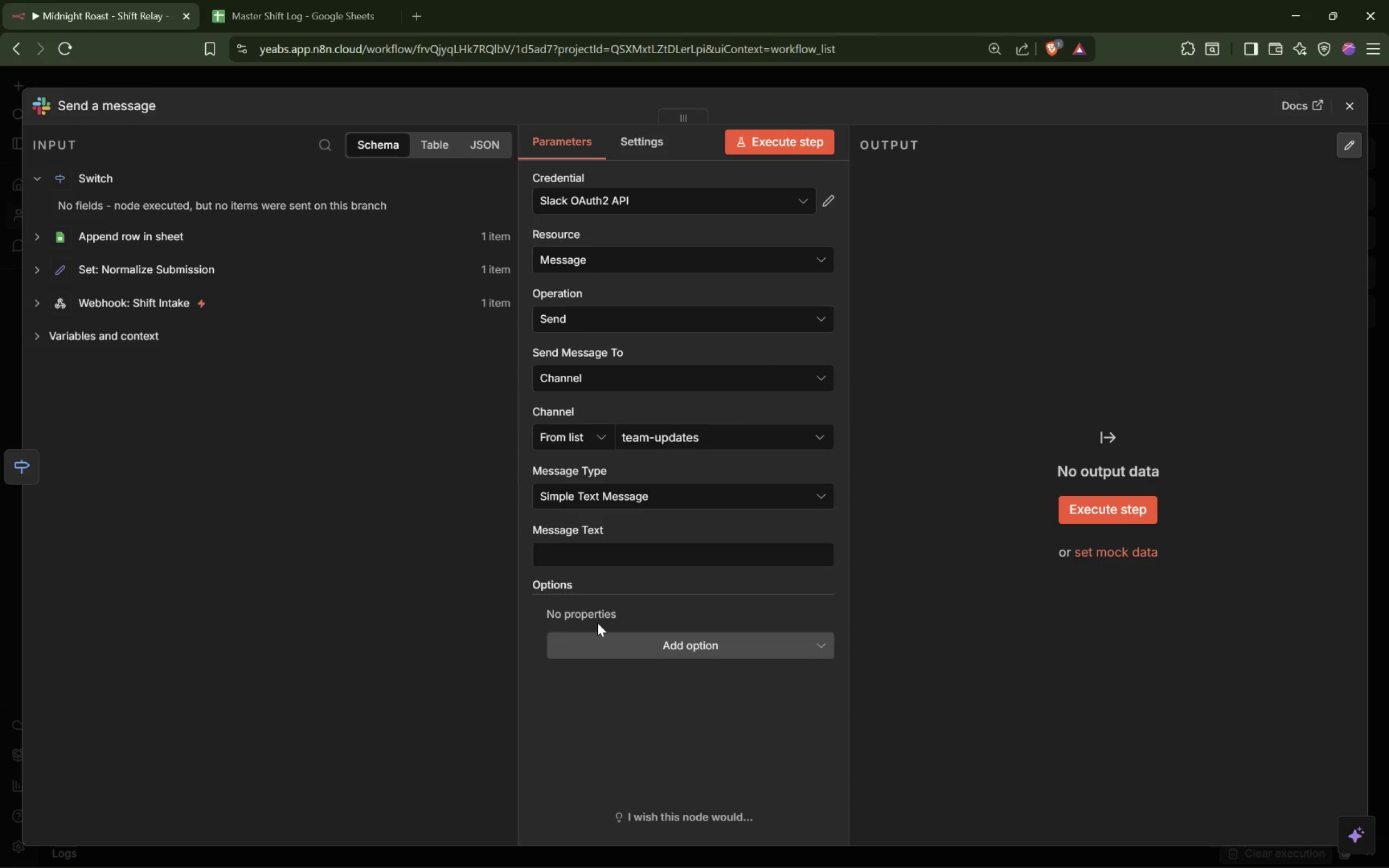 
wait(16.55)
 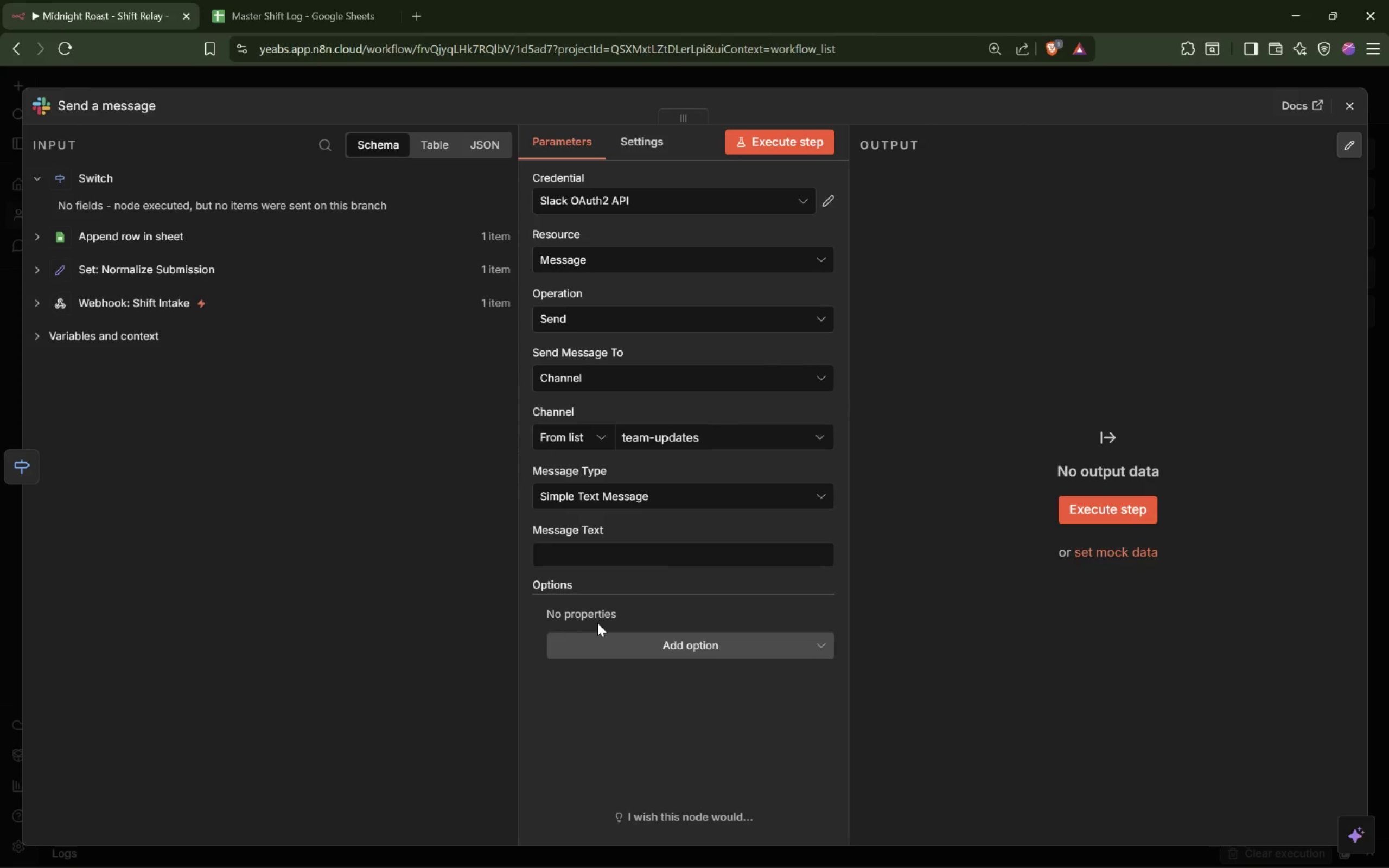 
left_click([582, 560])
 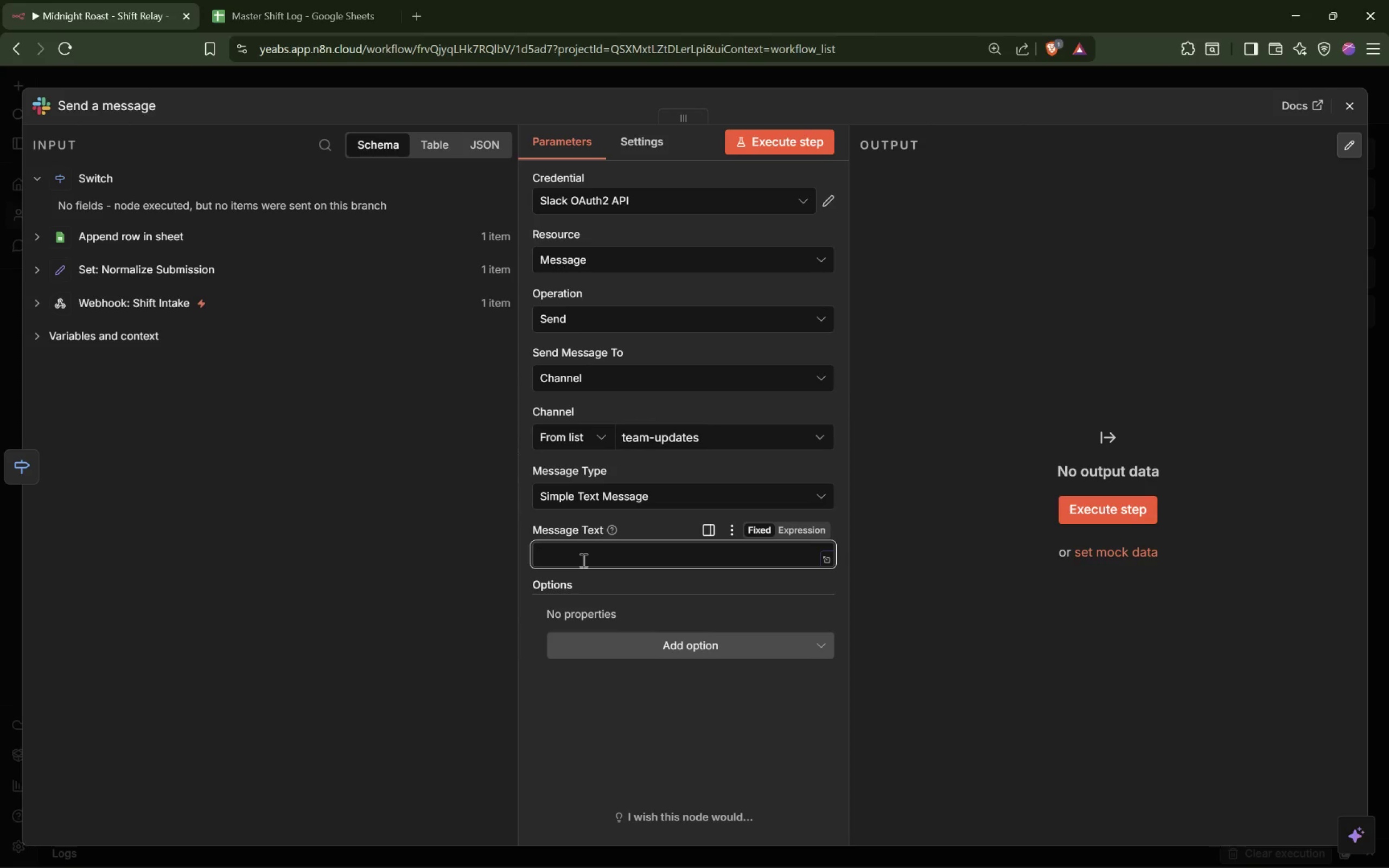 
wait(5.5)
 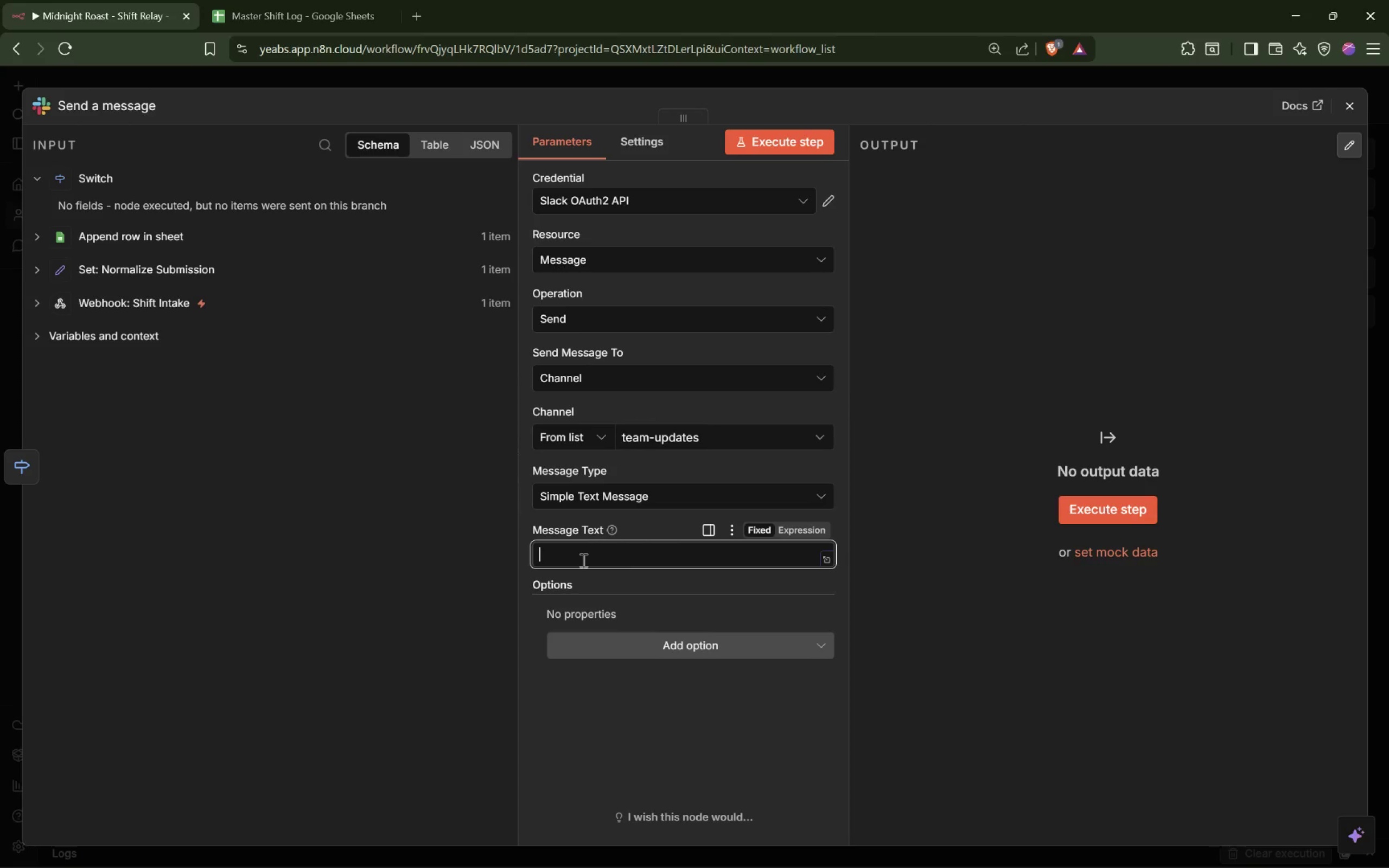 
key(Shift+8)
 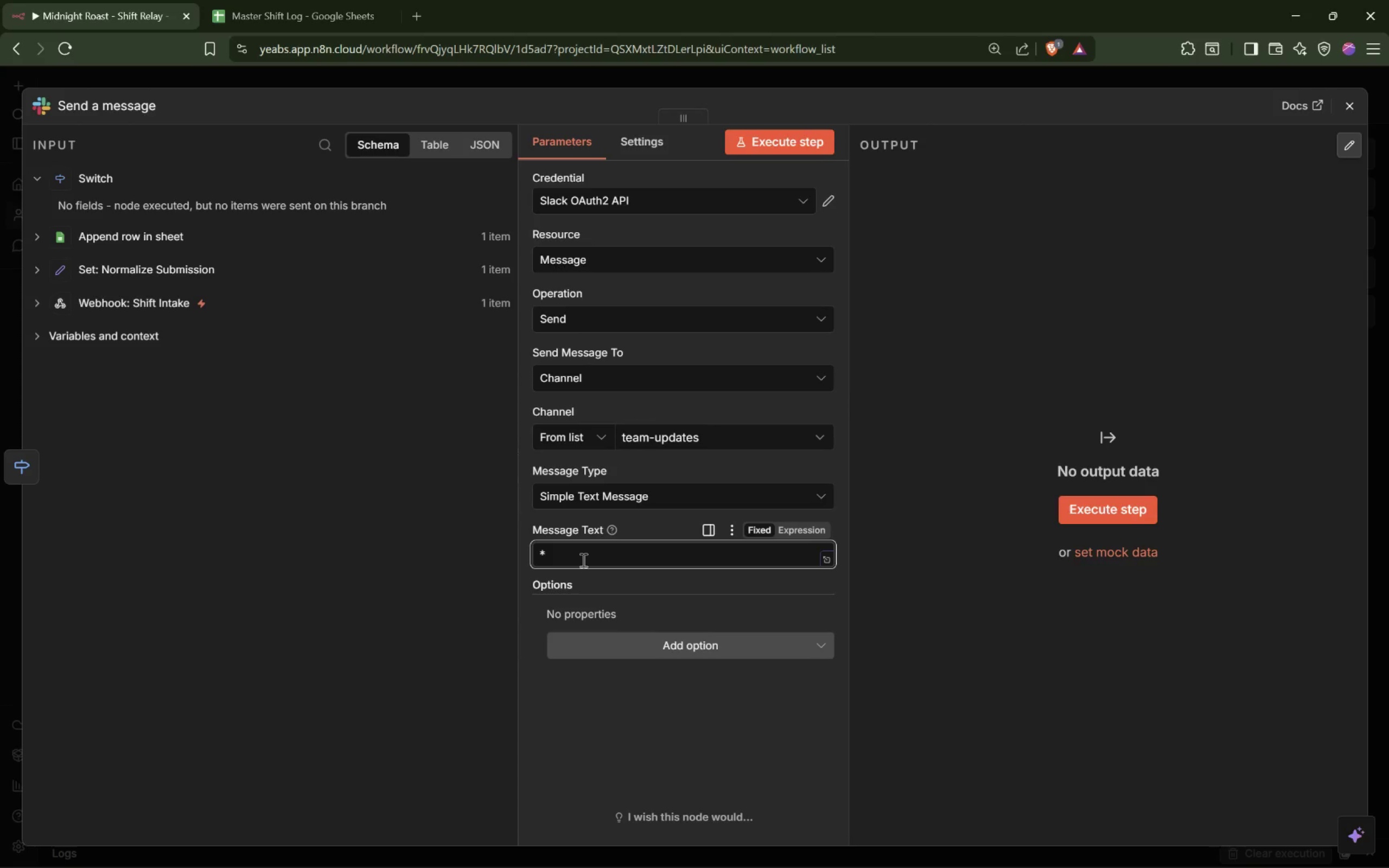 
wait(5.12)
 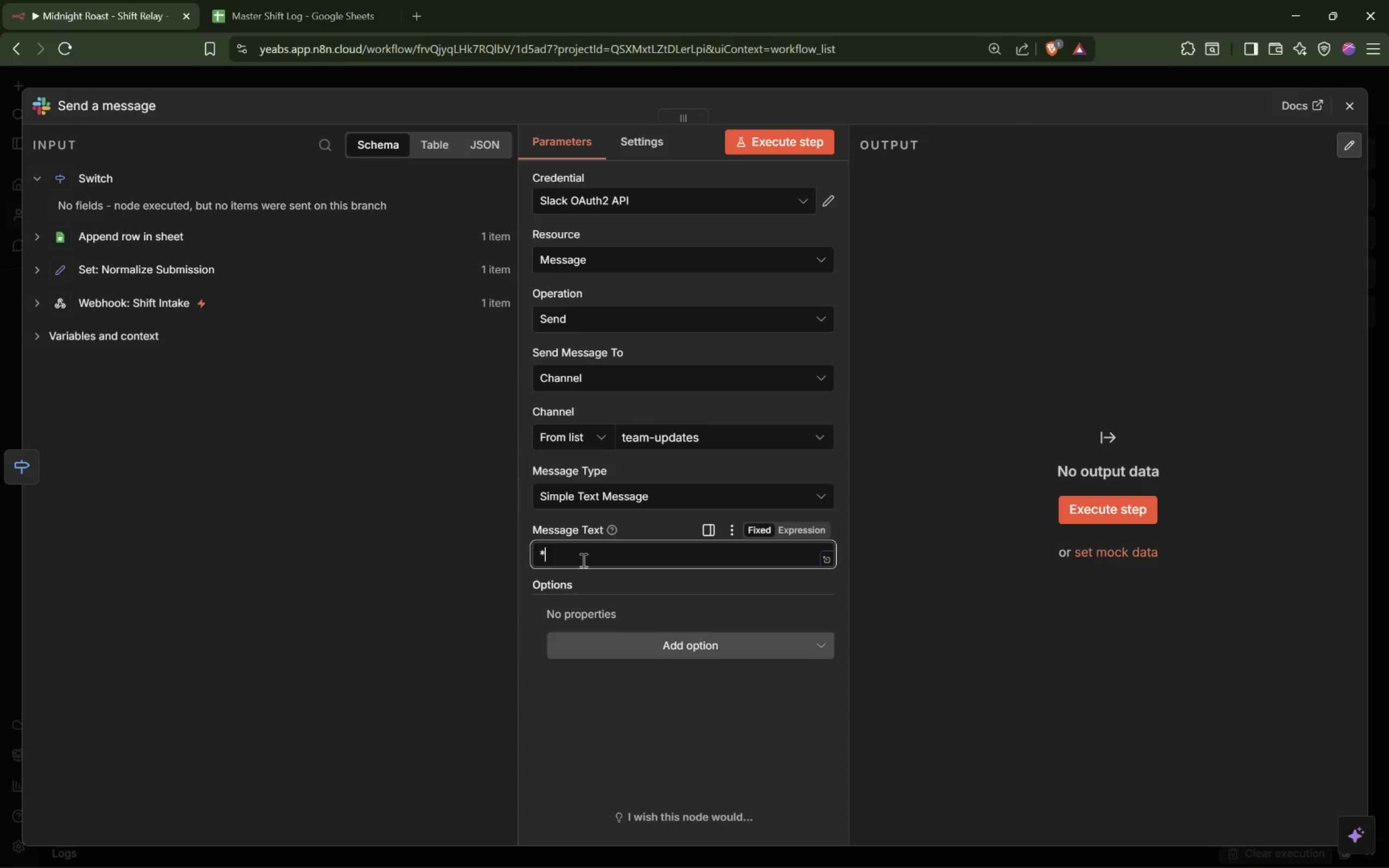 
type(shift started)
 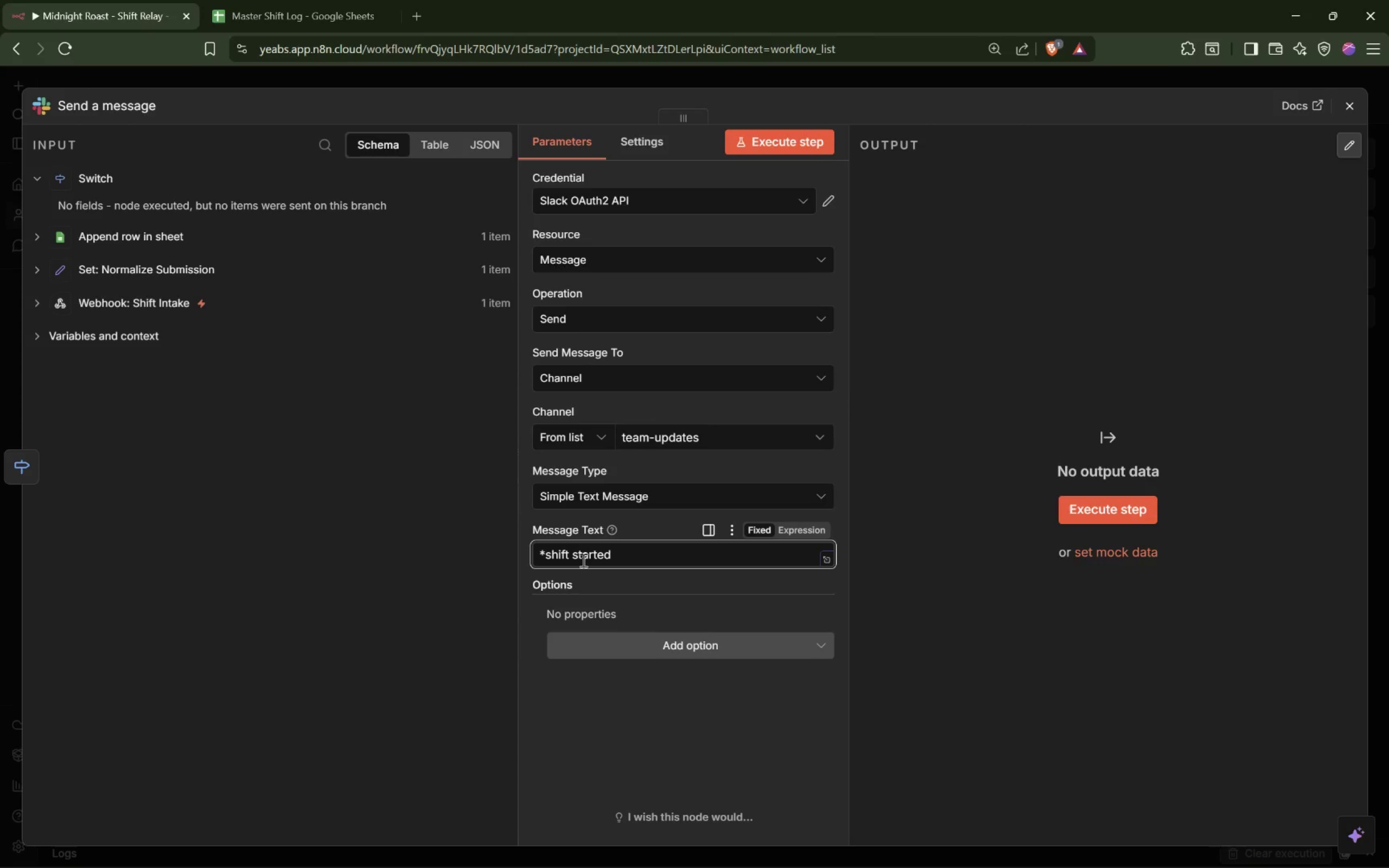 
wait(7.27)
 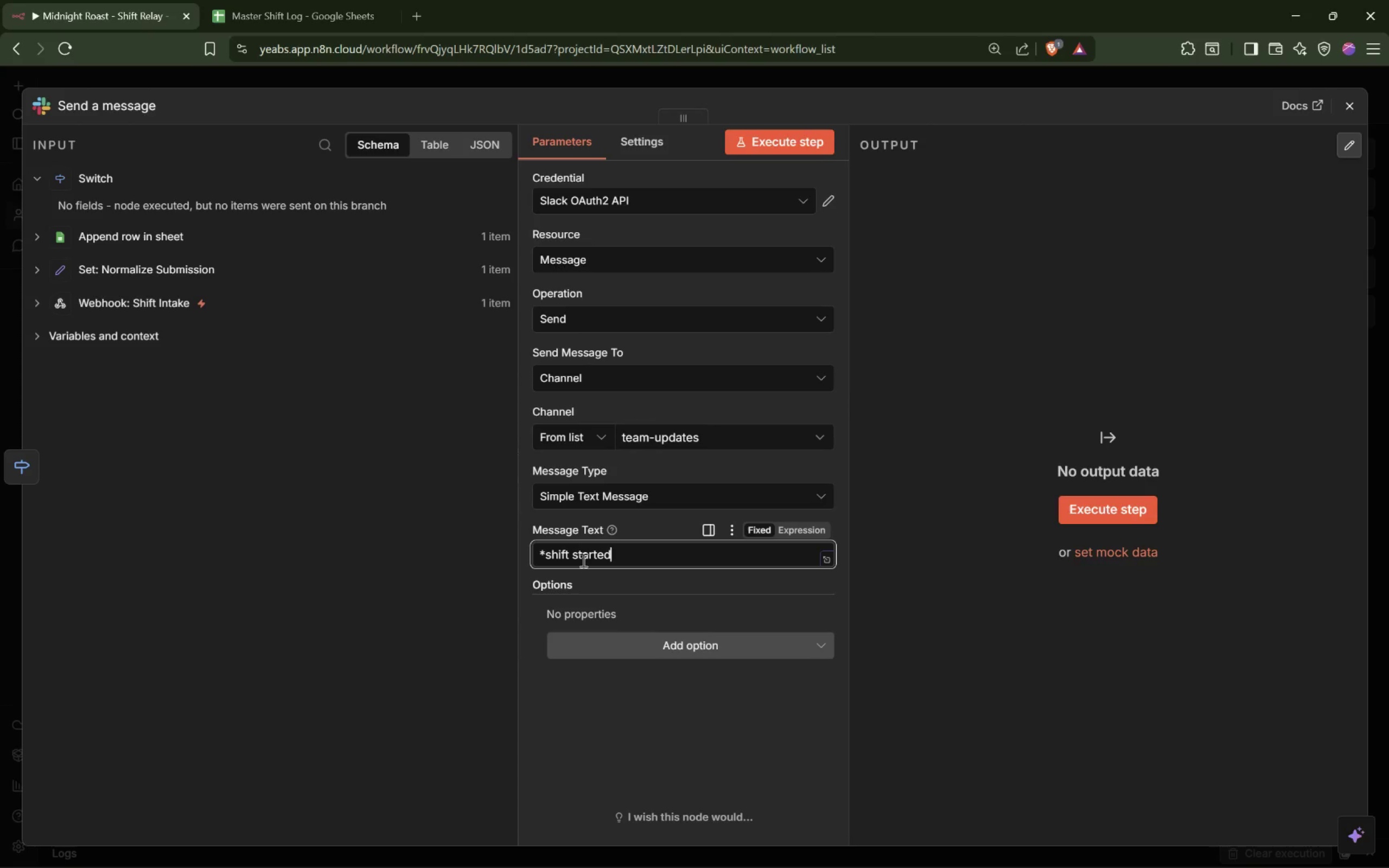 
key(Shift+8)
 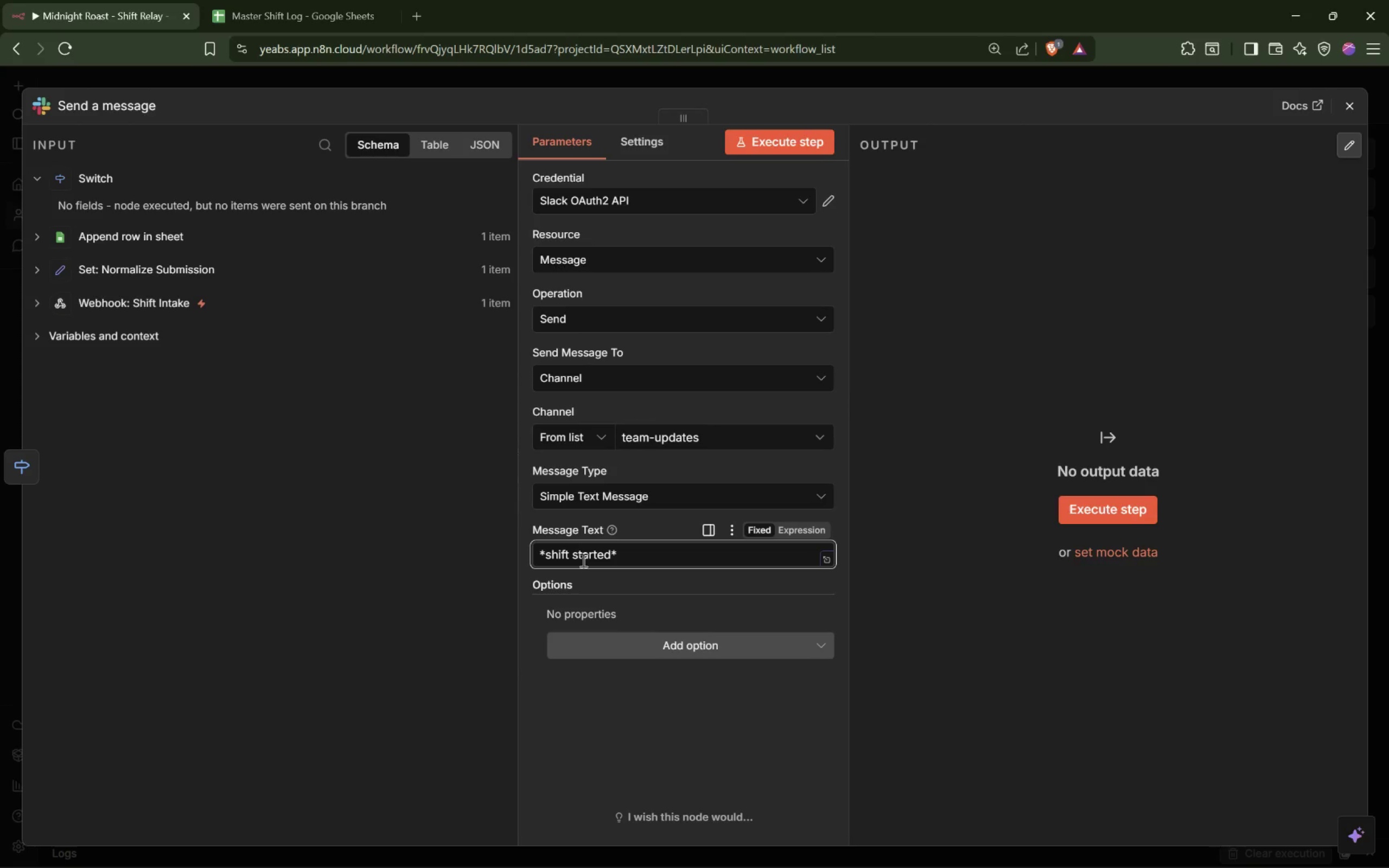 
key(ArrowDown)
 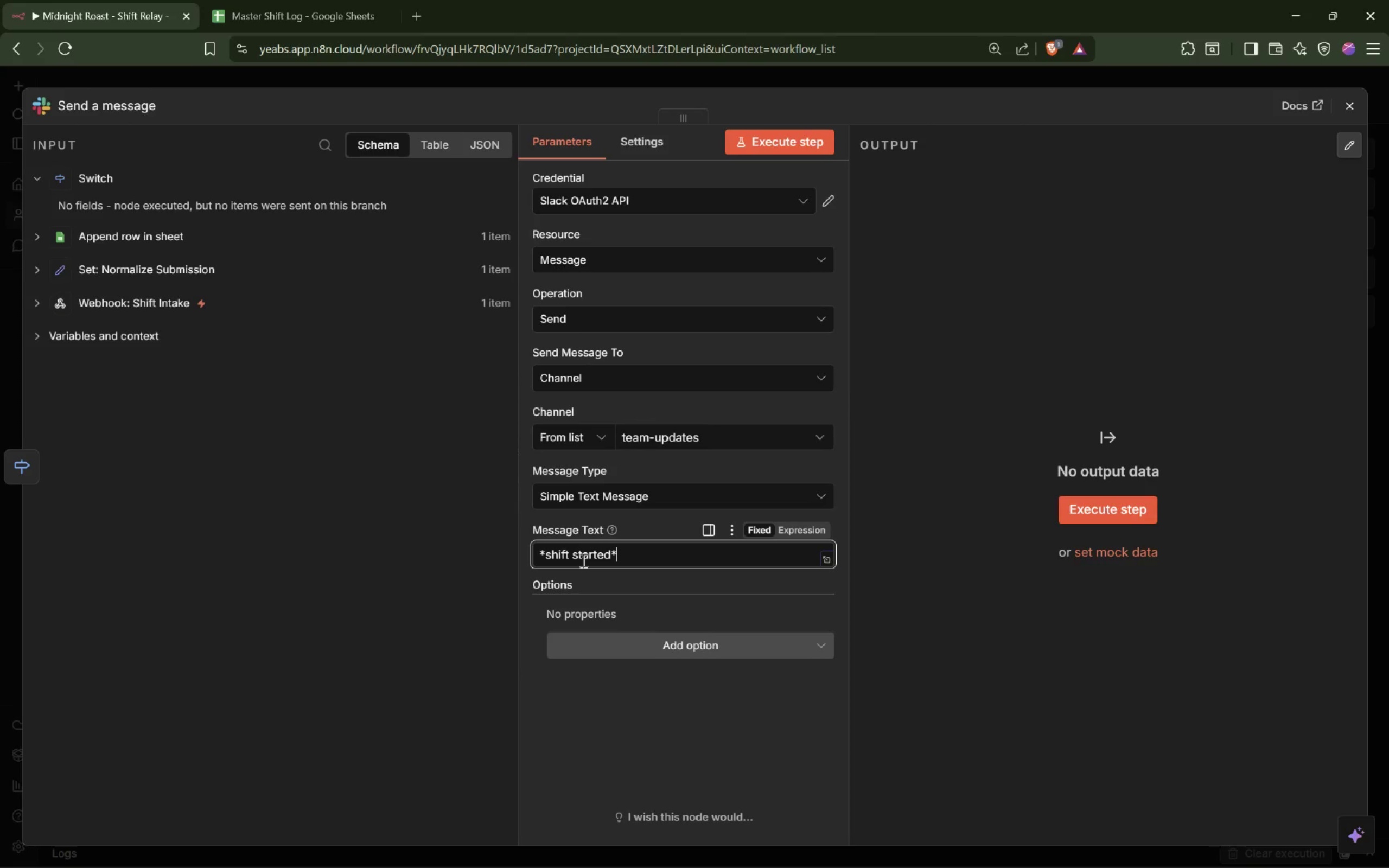 
key(Shift+8)
 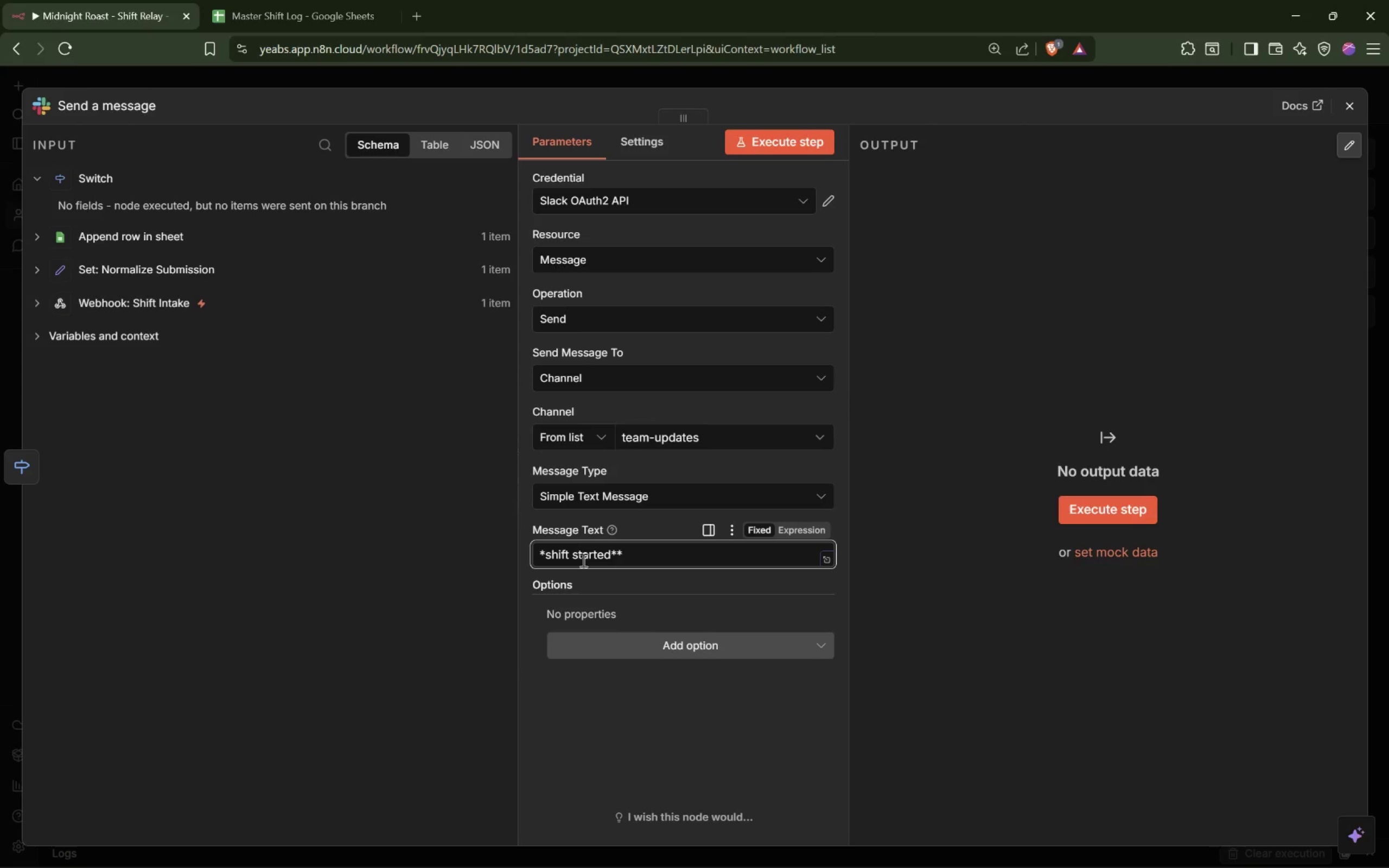 
key(Backspace)
 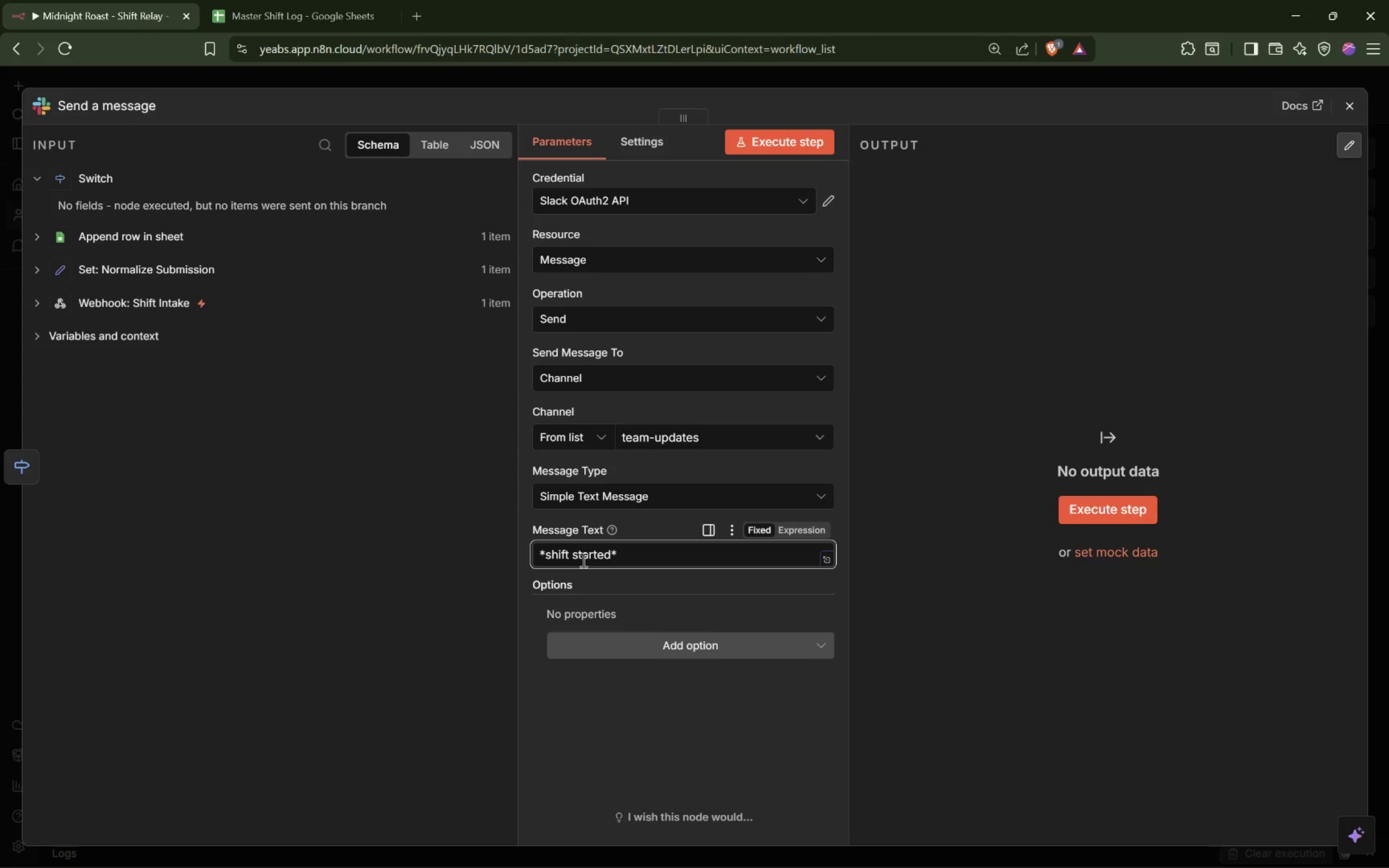 
key(Enter)
 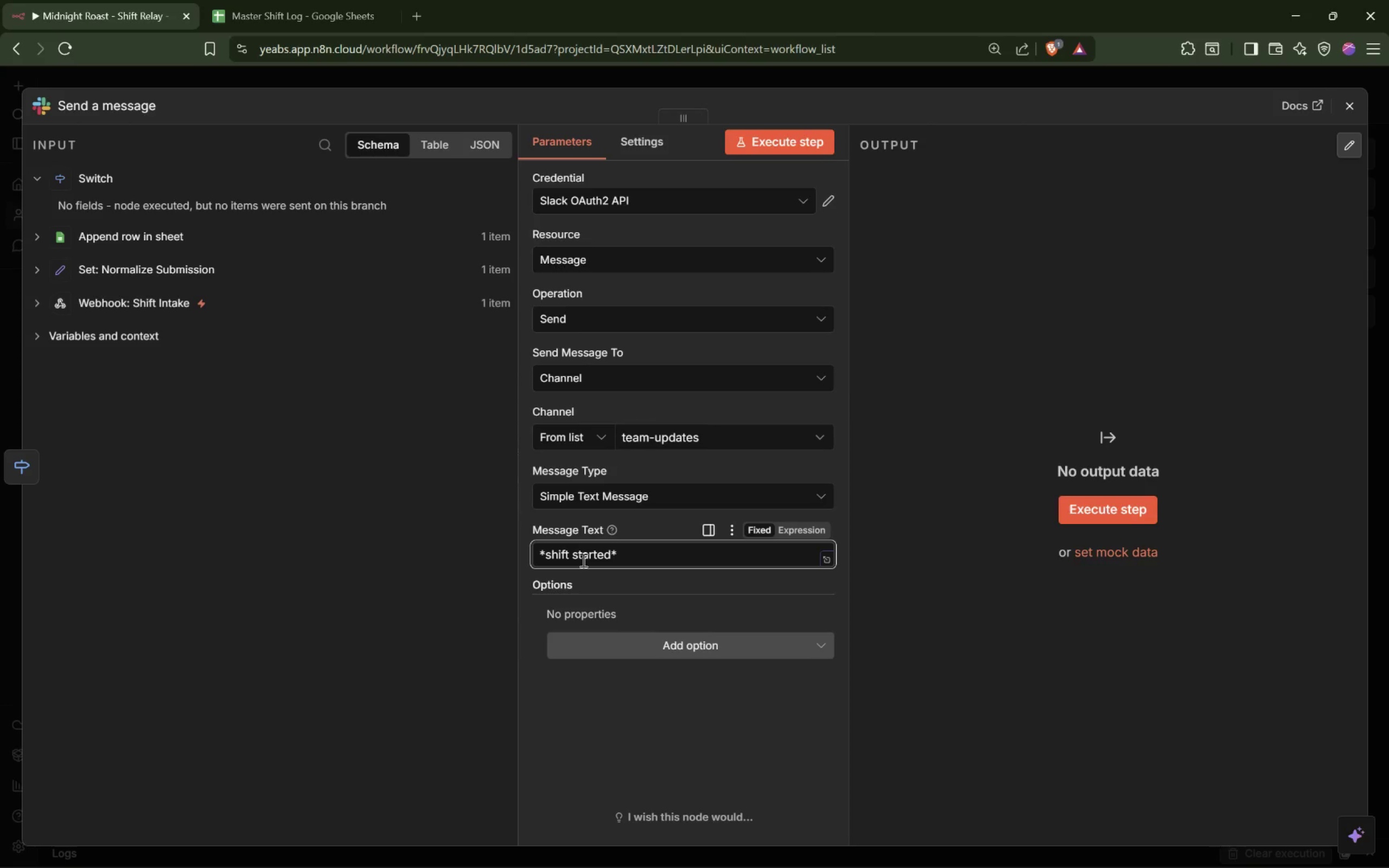 
wait(5.73)
 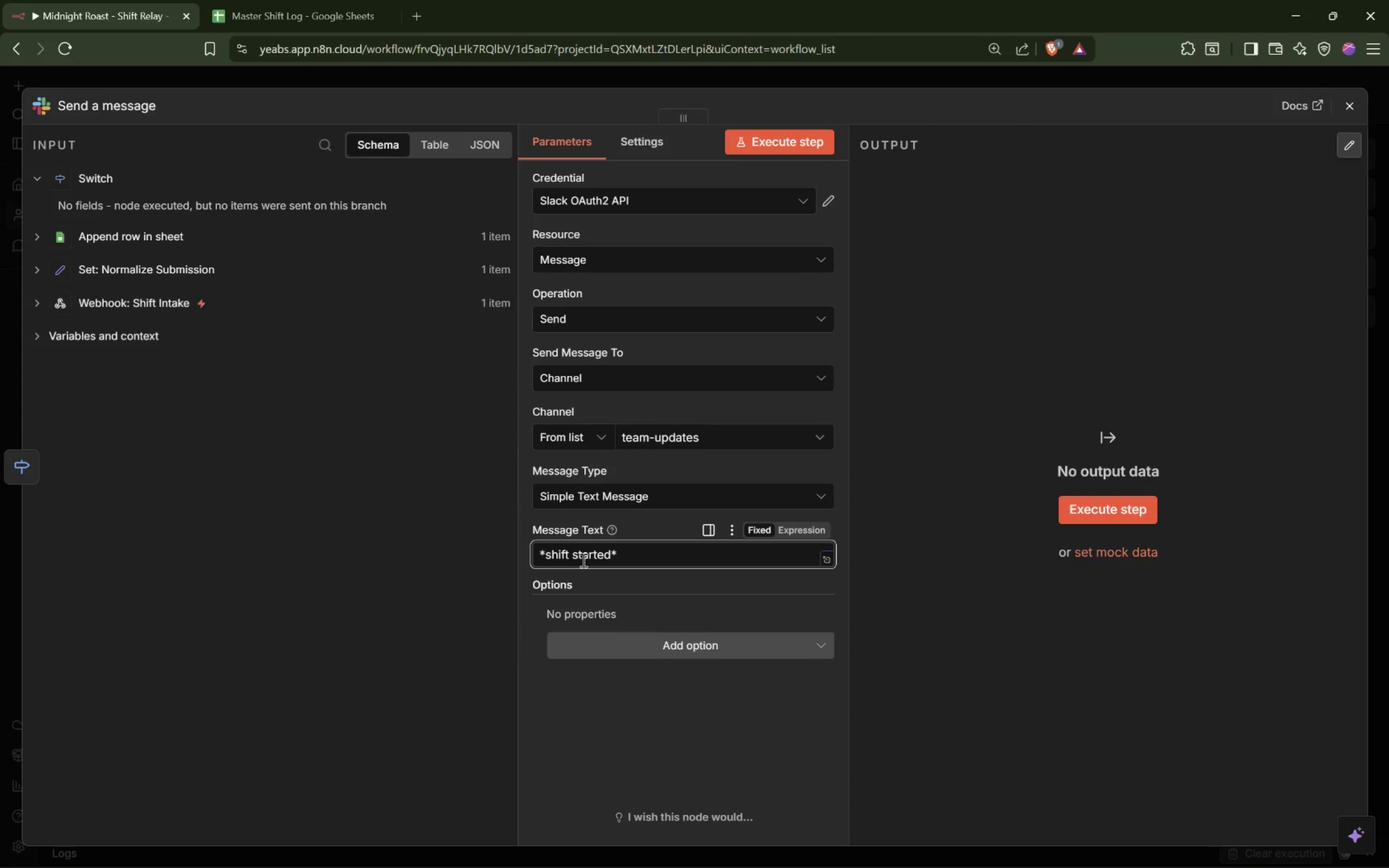 
key(Shift+8)
 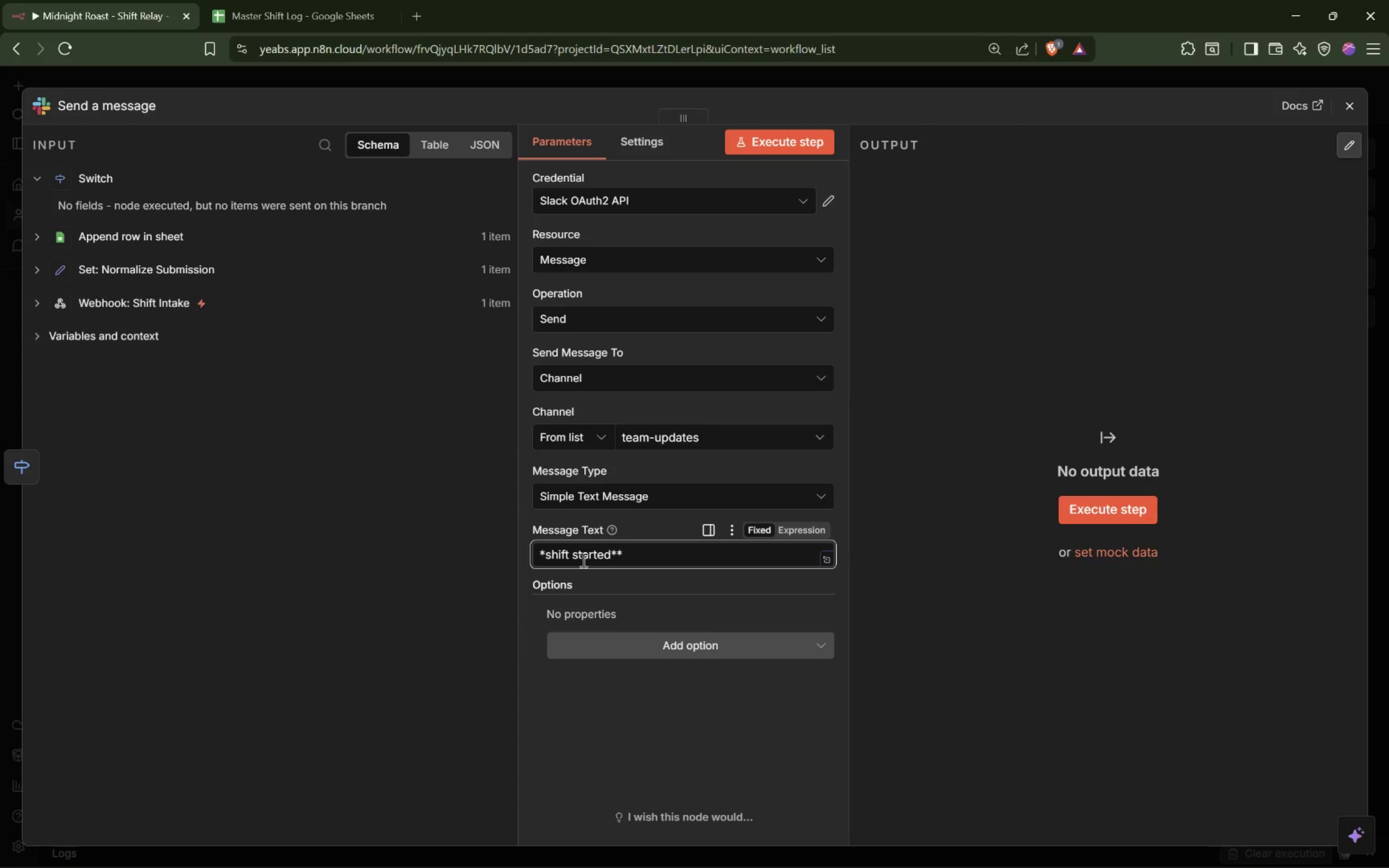 
key(Backspace)
 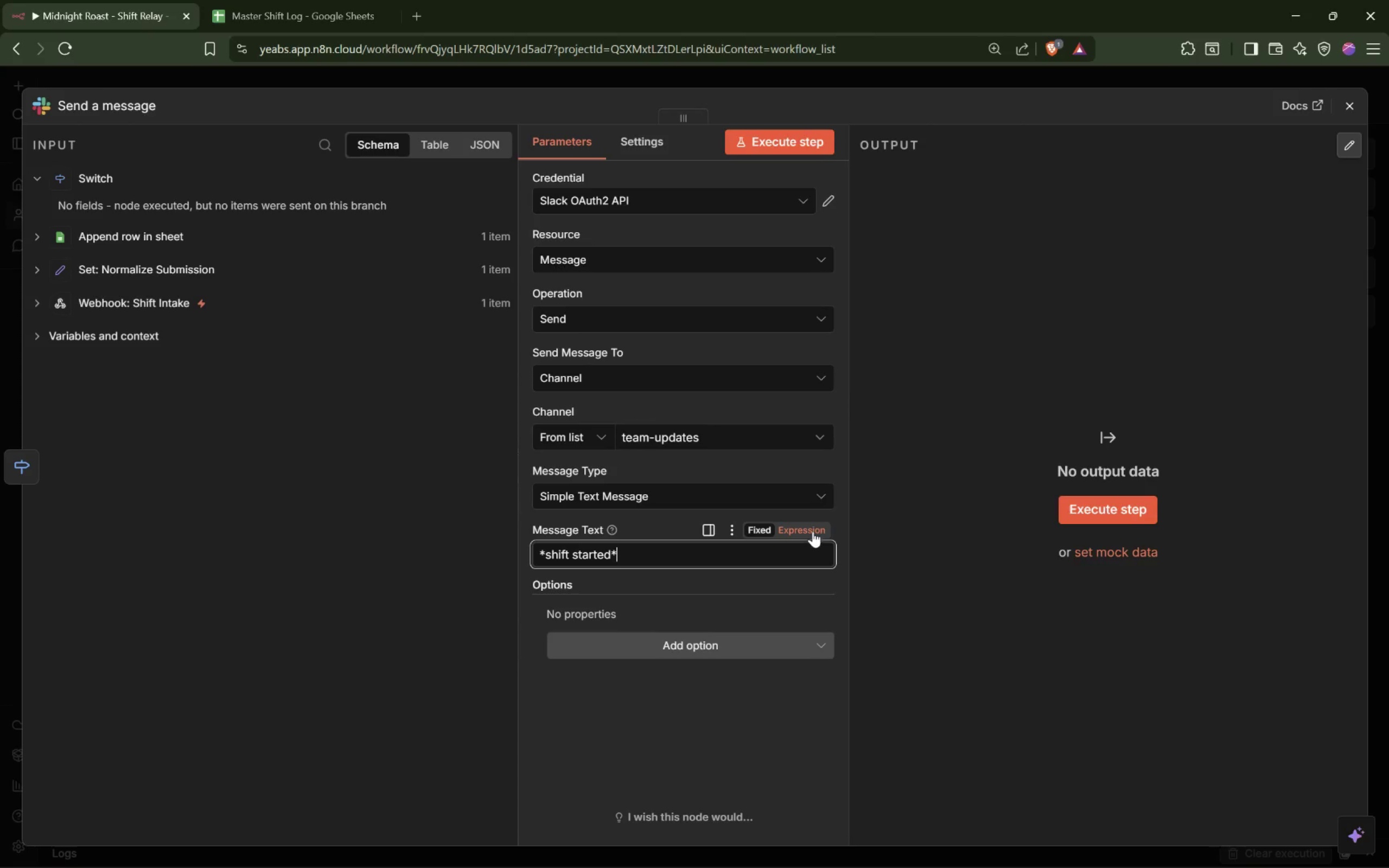 
left_click([802, 530])
 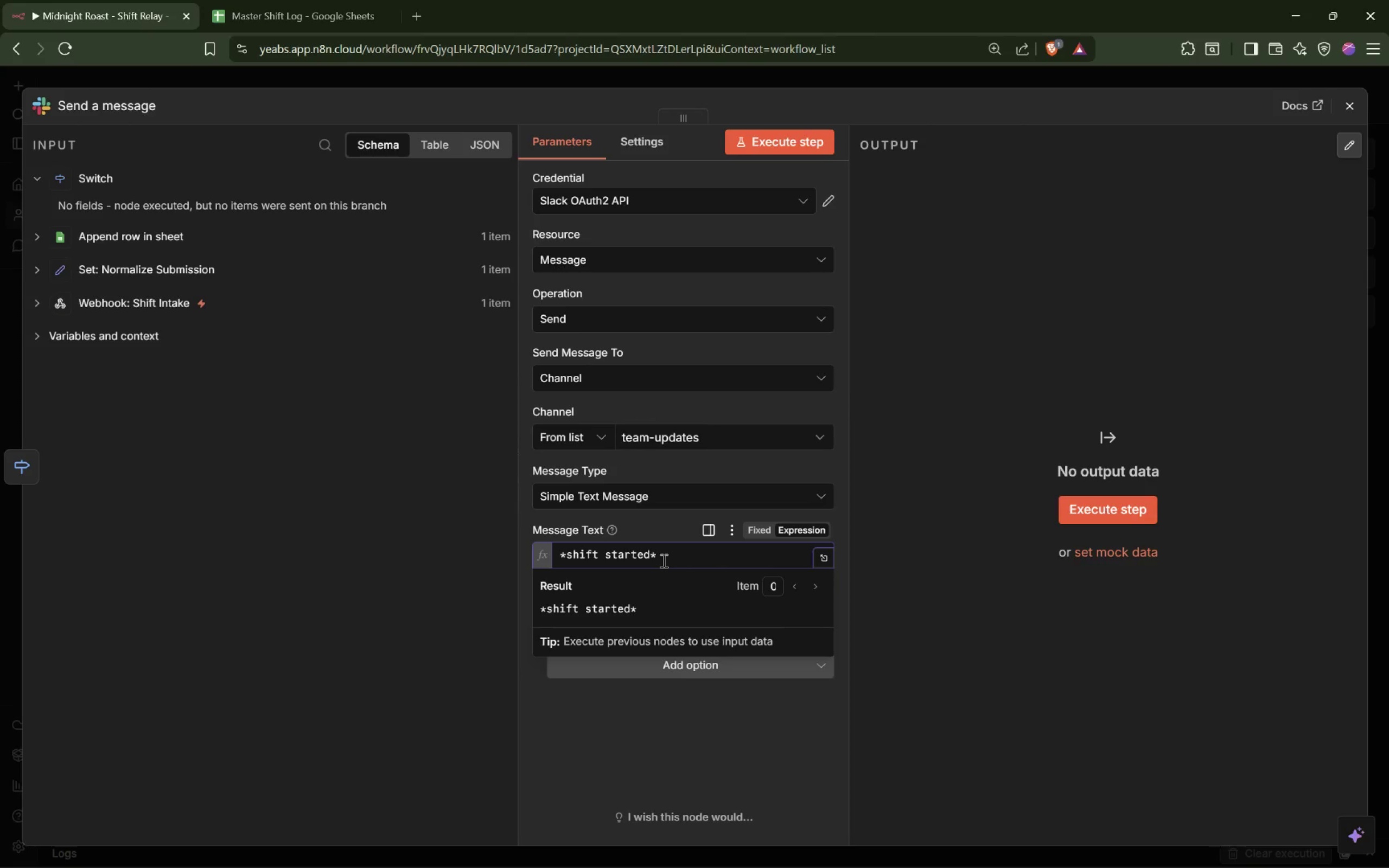 
wait(11.38)
 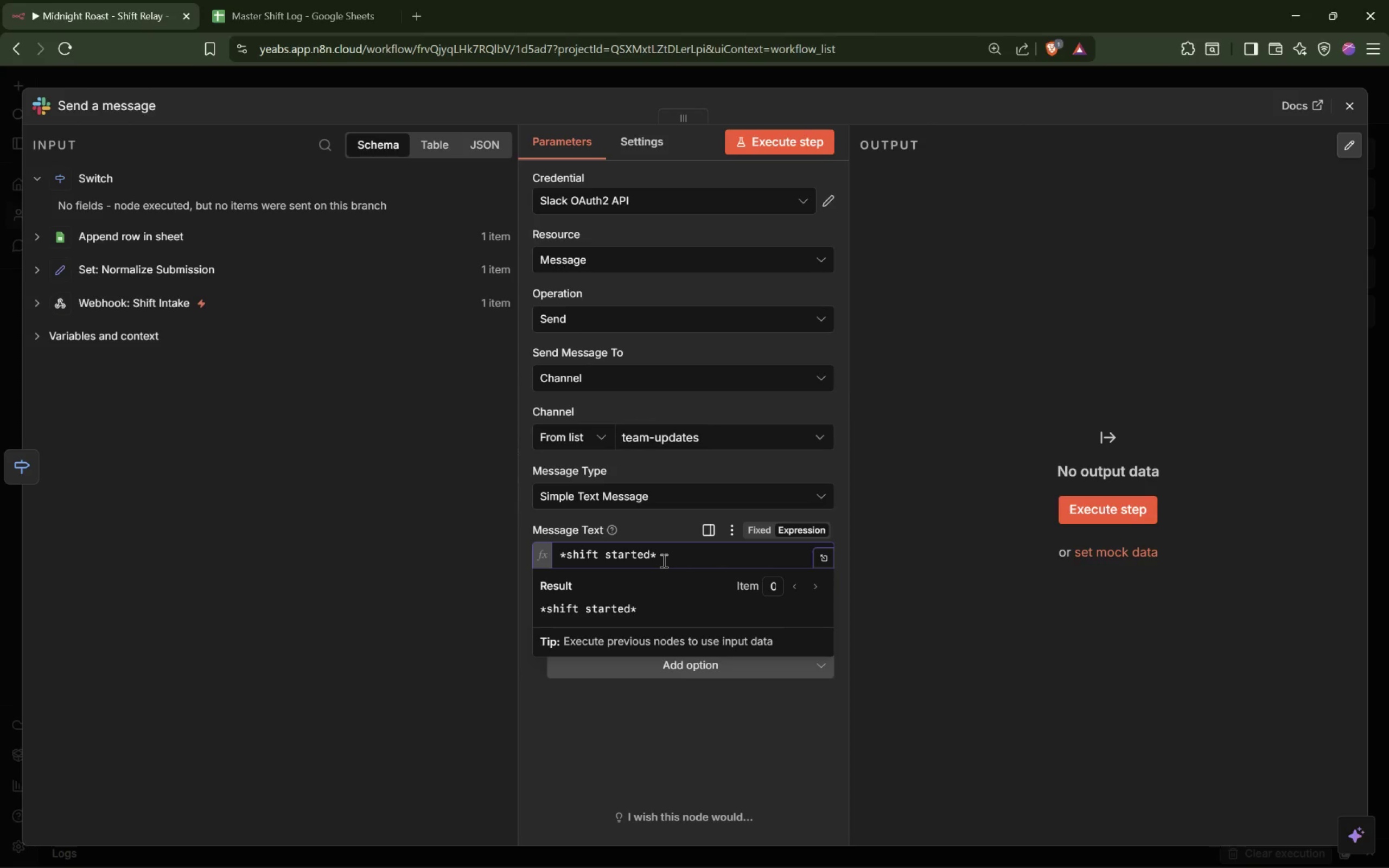 
key(Enter)
 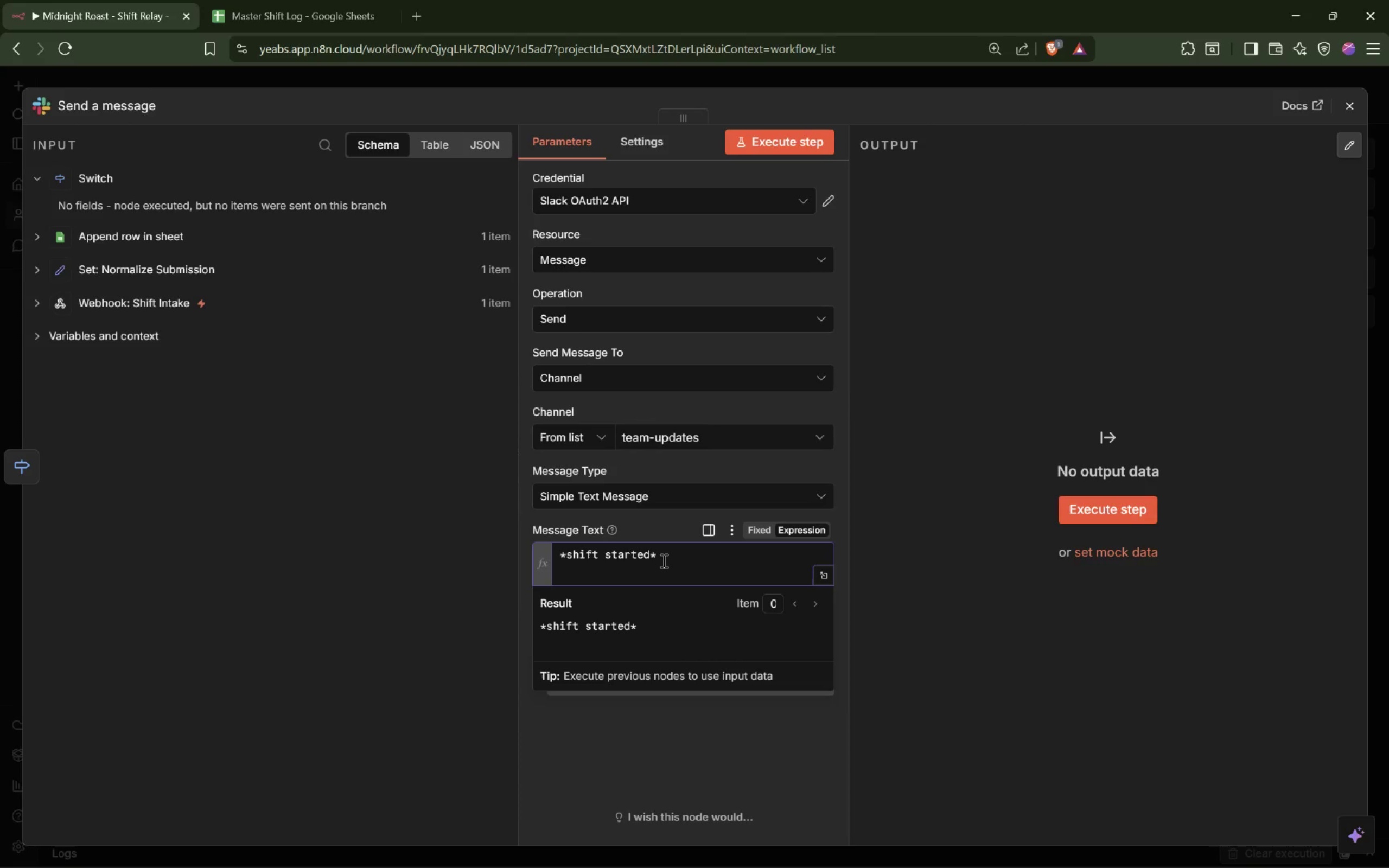 
hold_key(key=ShiftLeft, duration=0.52)
 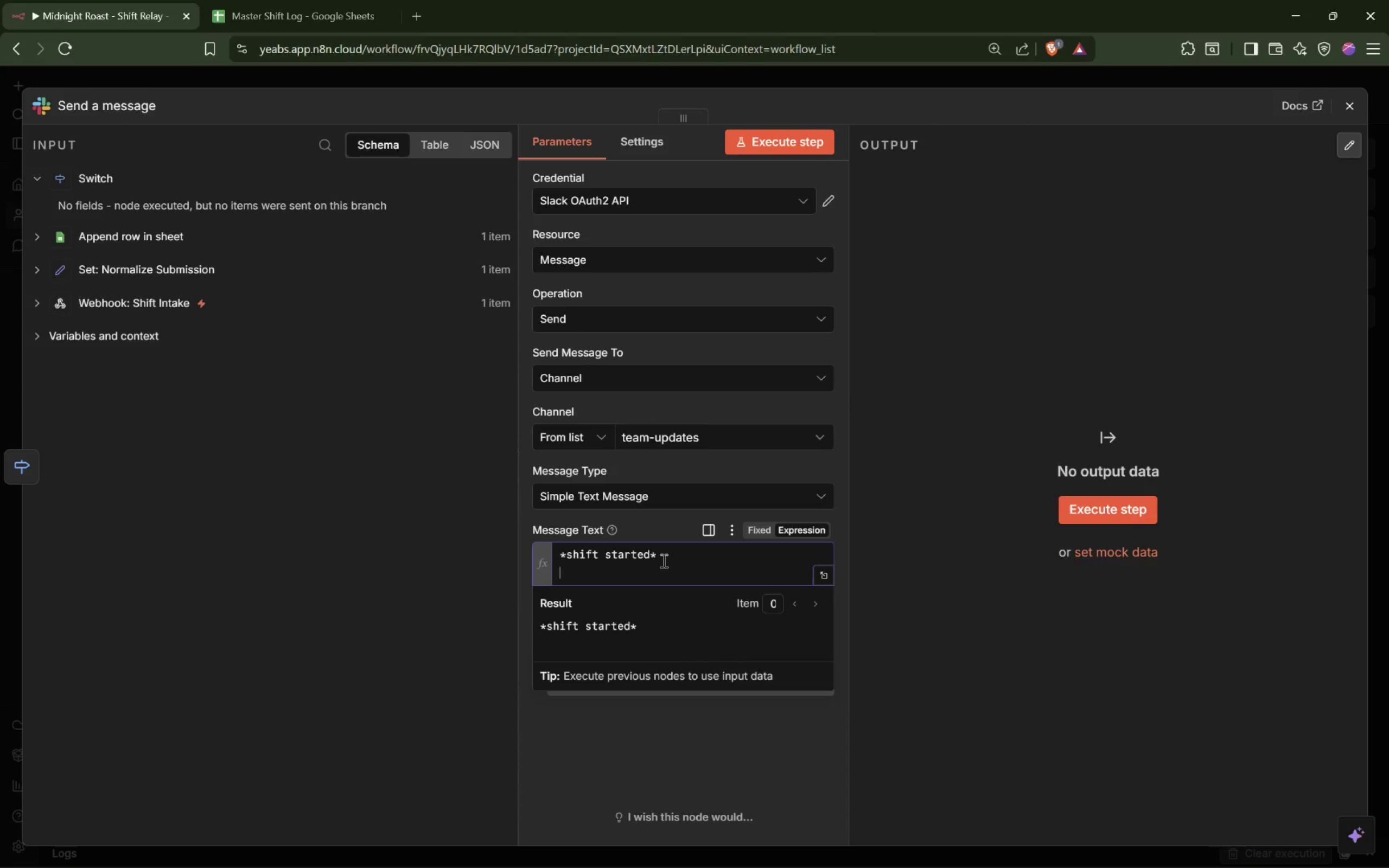 
type(*bar)
 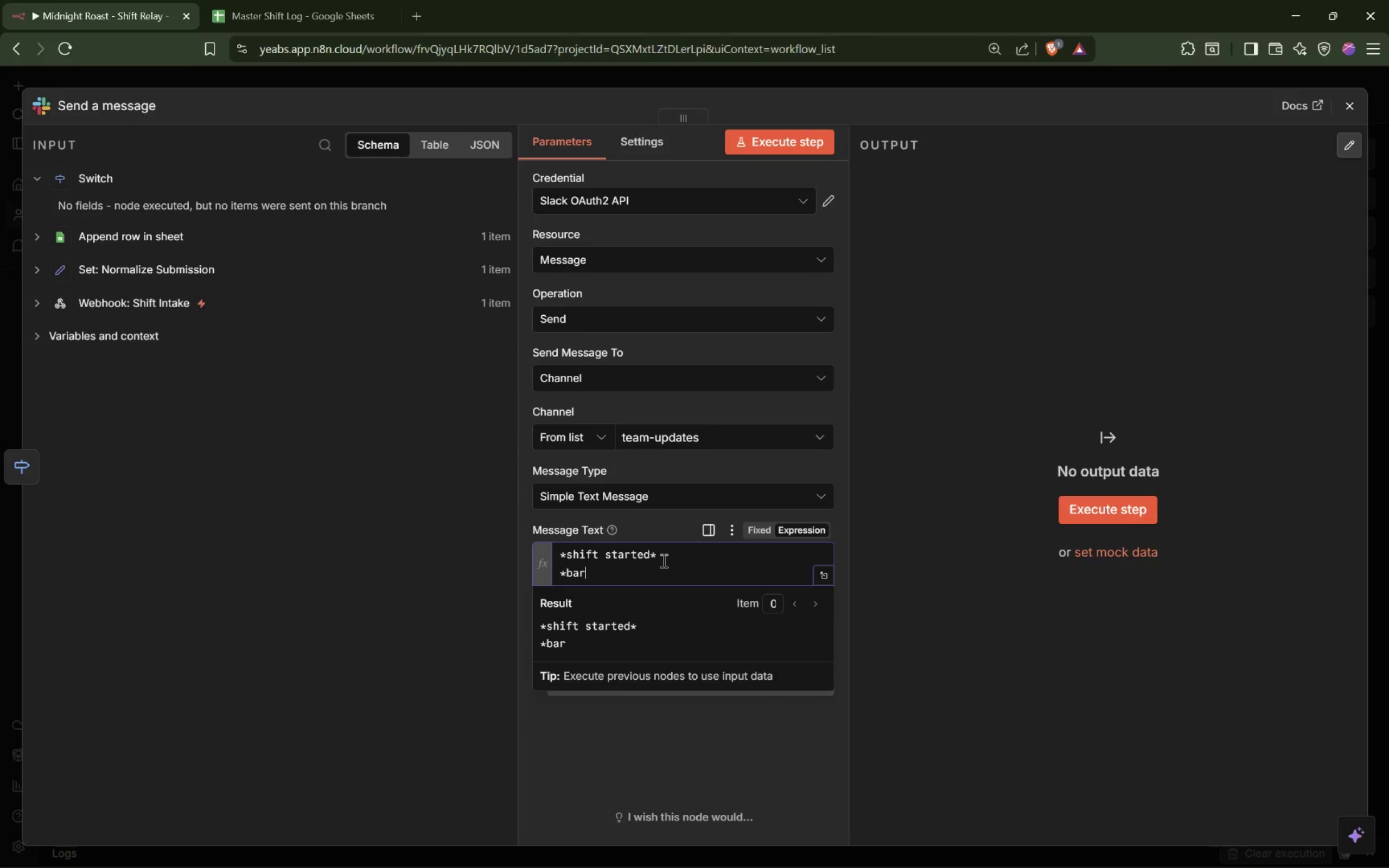 
type(is)
 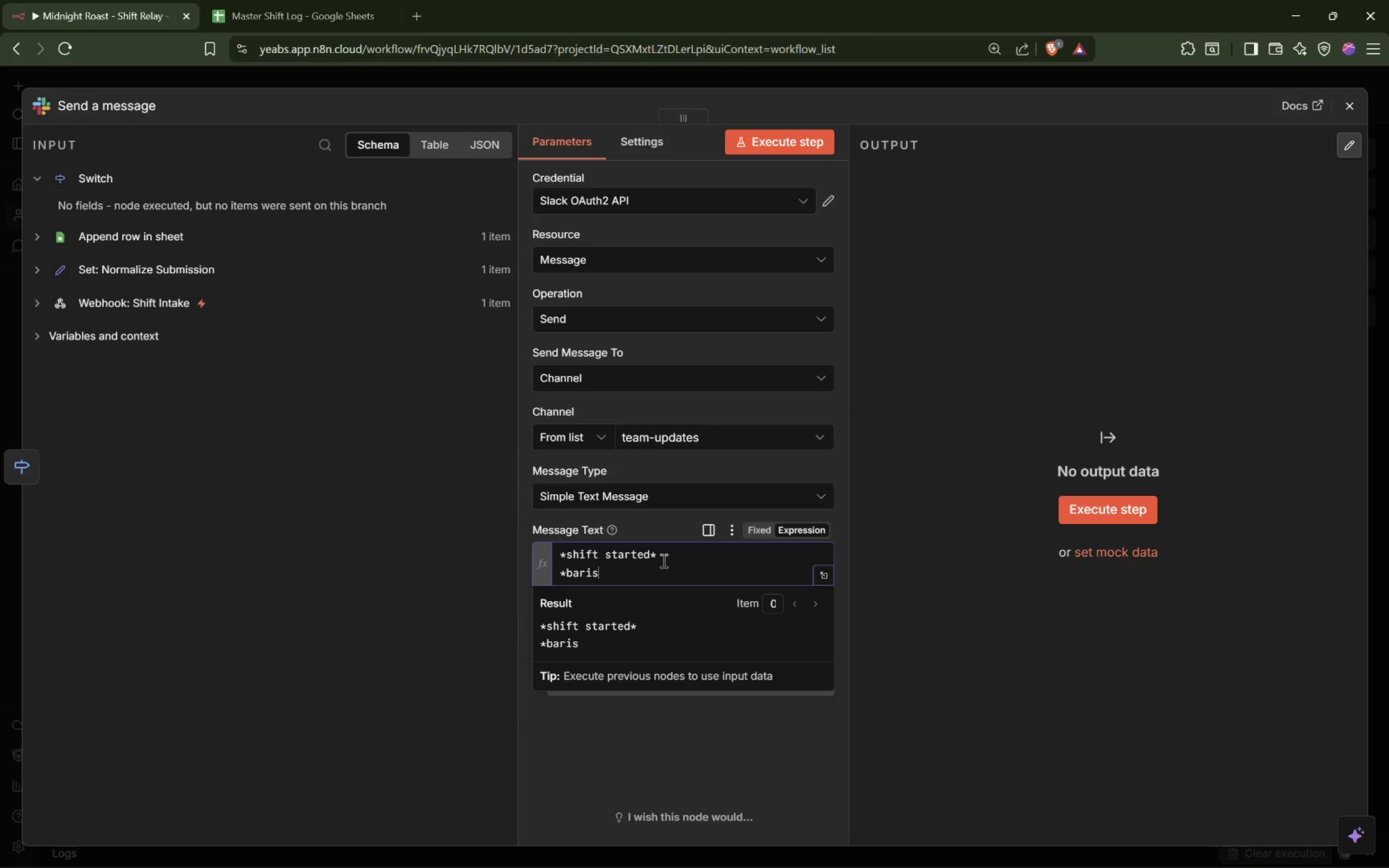 
wait(12.3)
 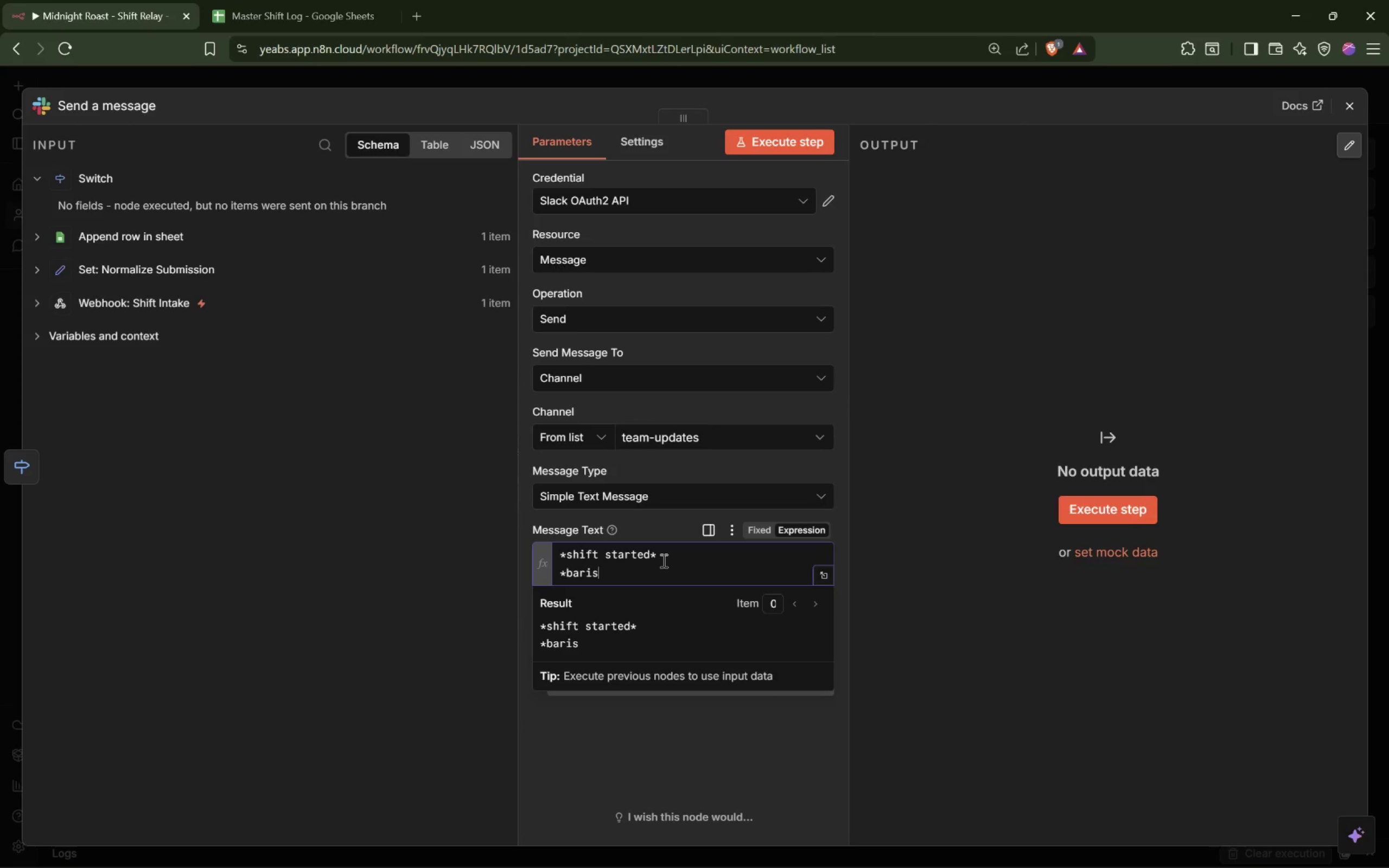 
type(ta)
 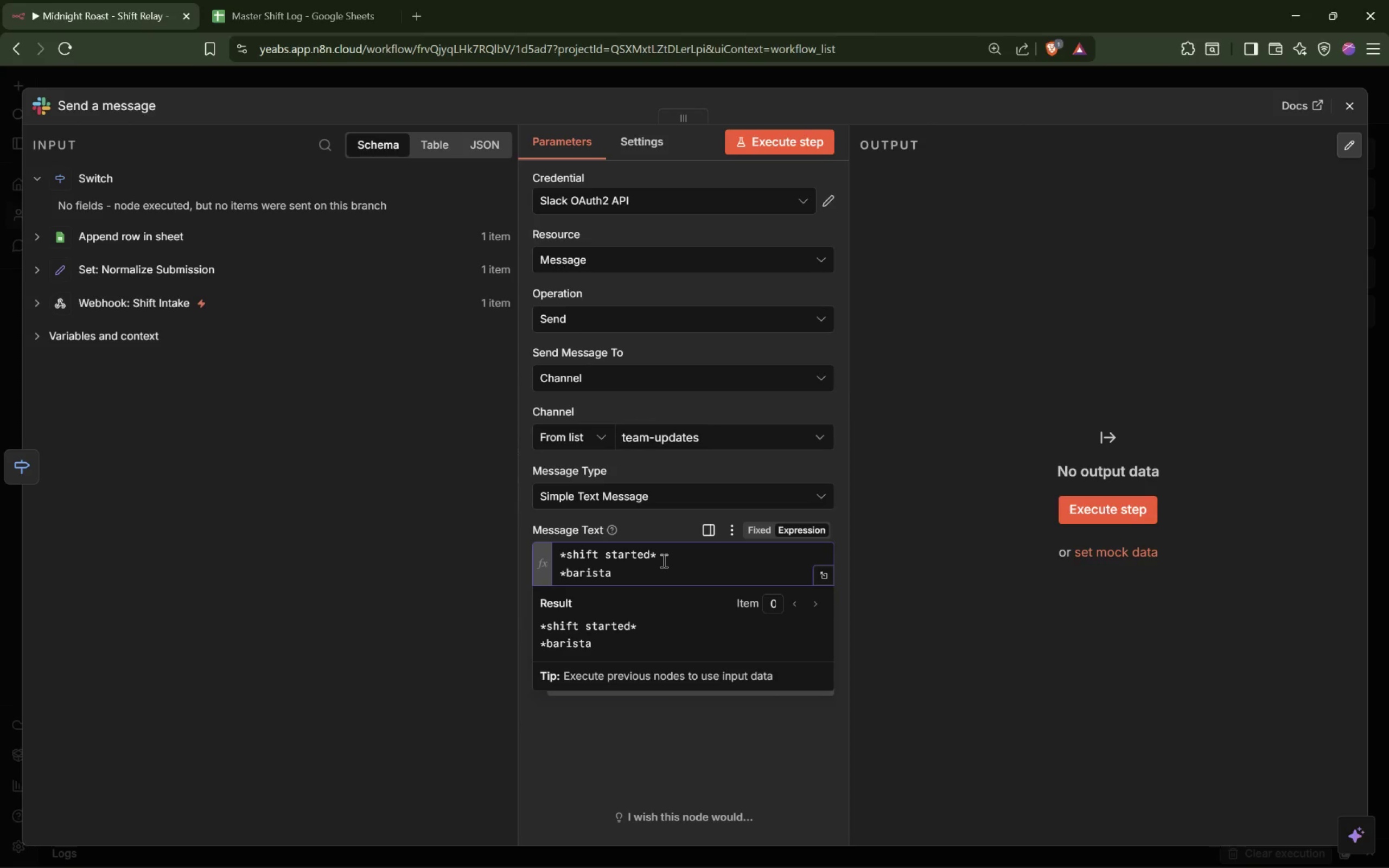 
wait(6.95)
 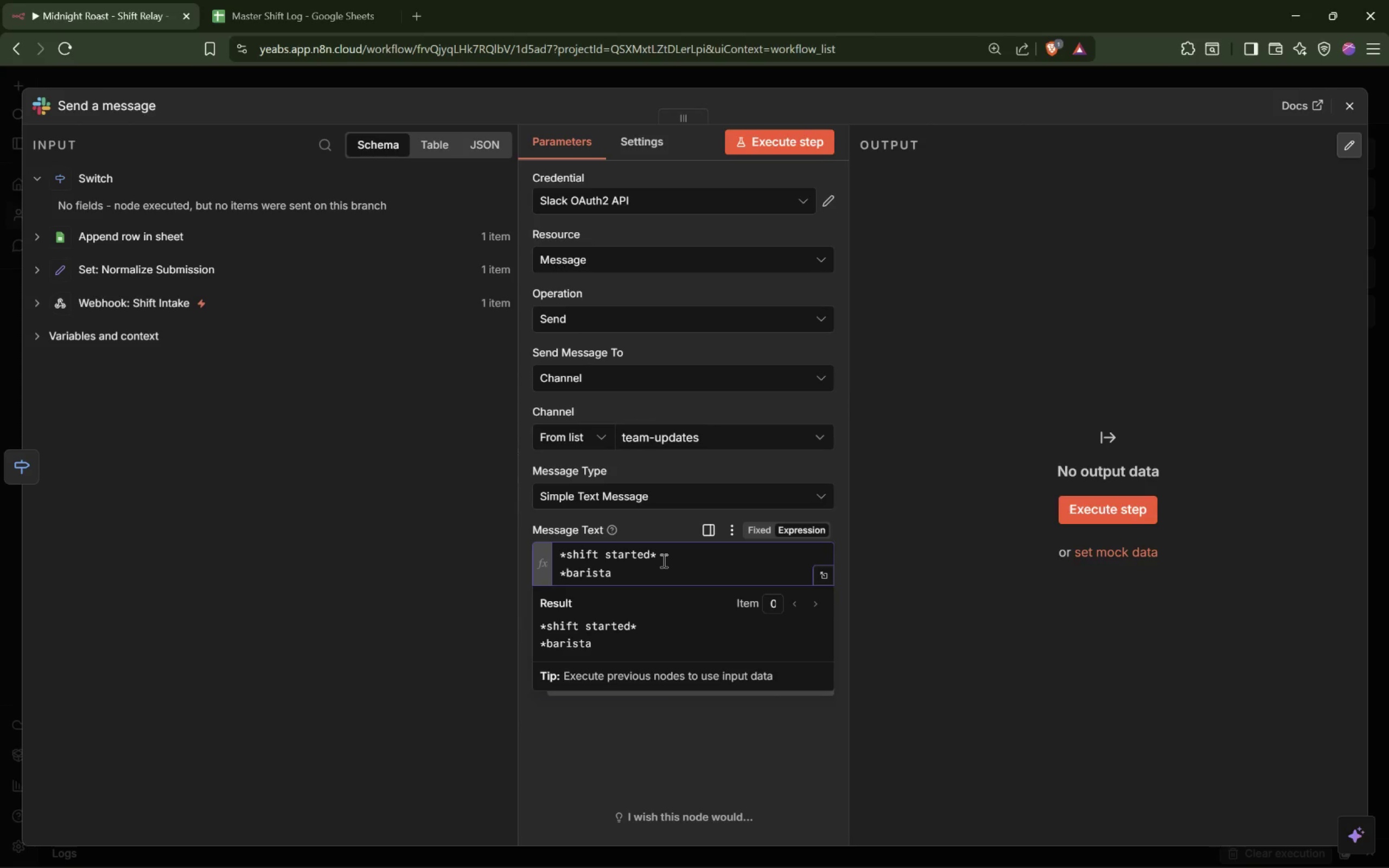 
key(Shift+Semicolon)
 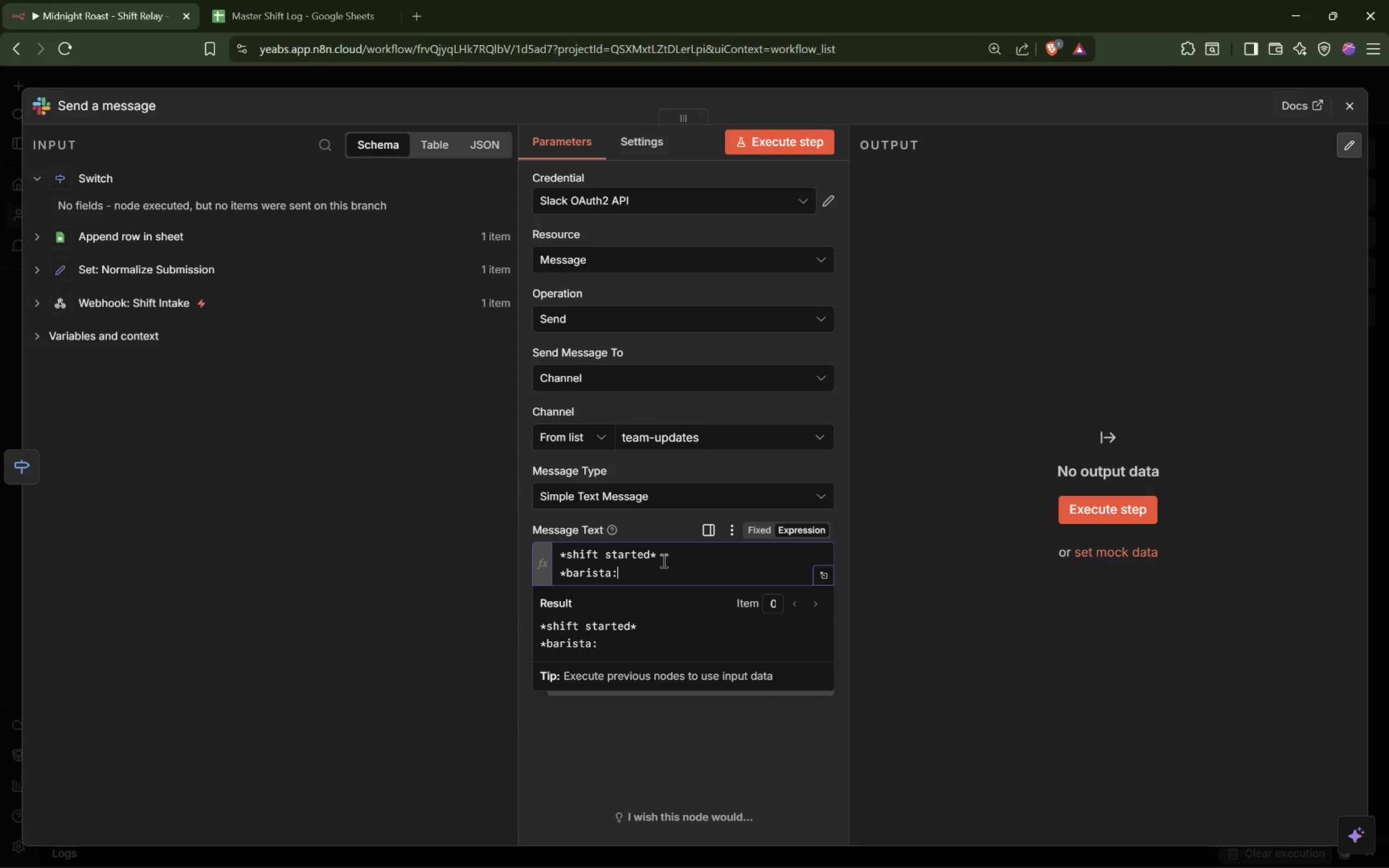 
hold_key(key=ShiftLeft, duration=1.81)
 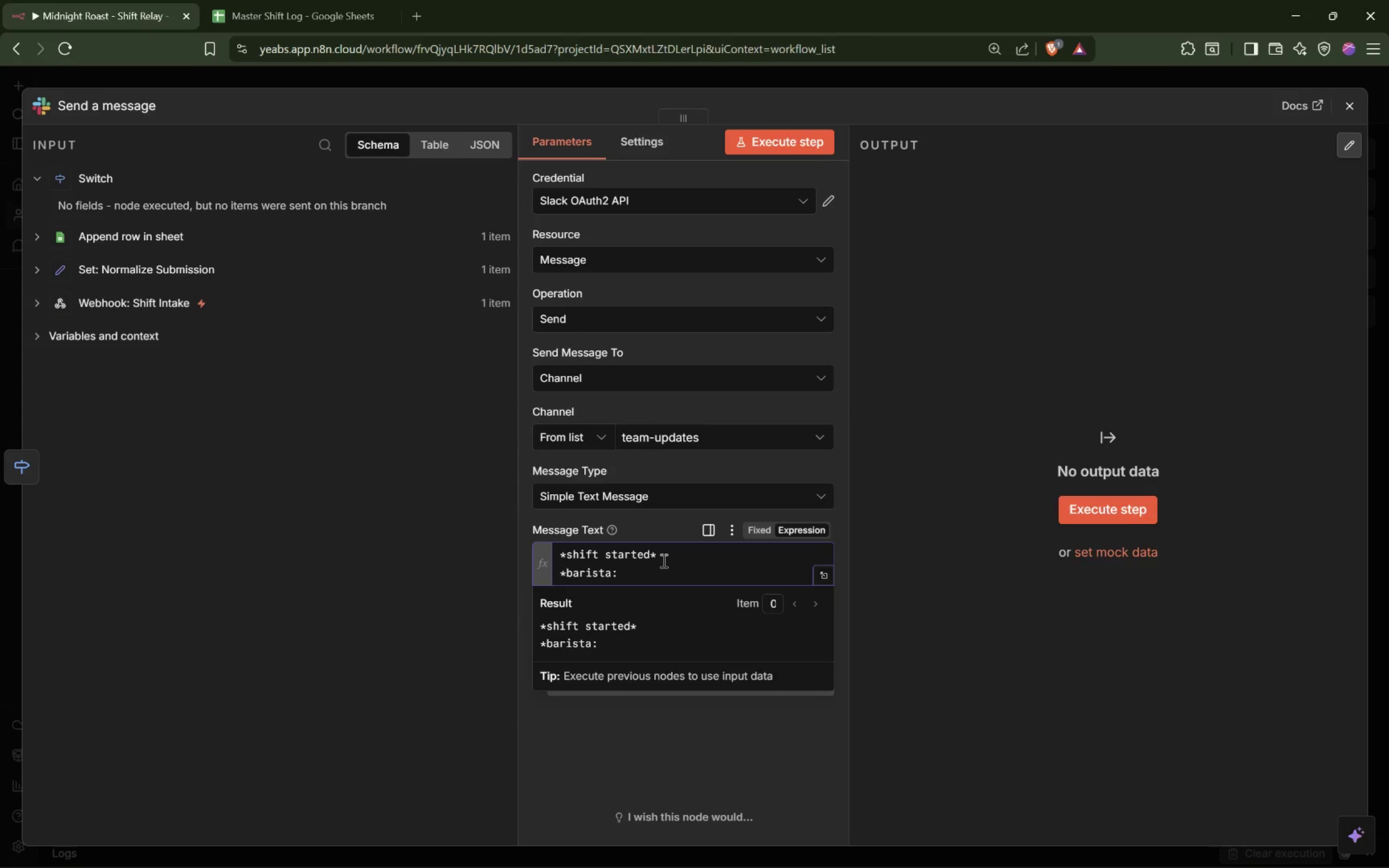 
key(Shift+8)
 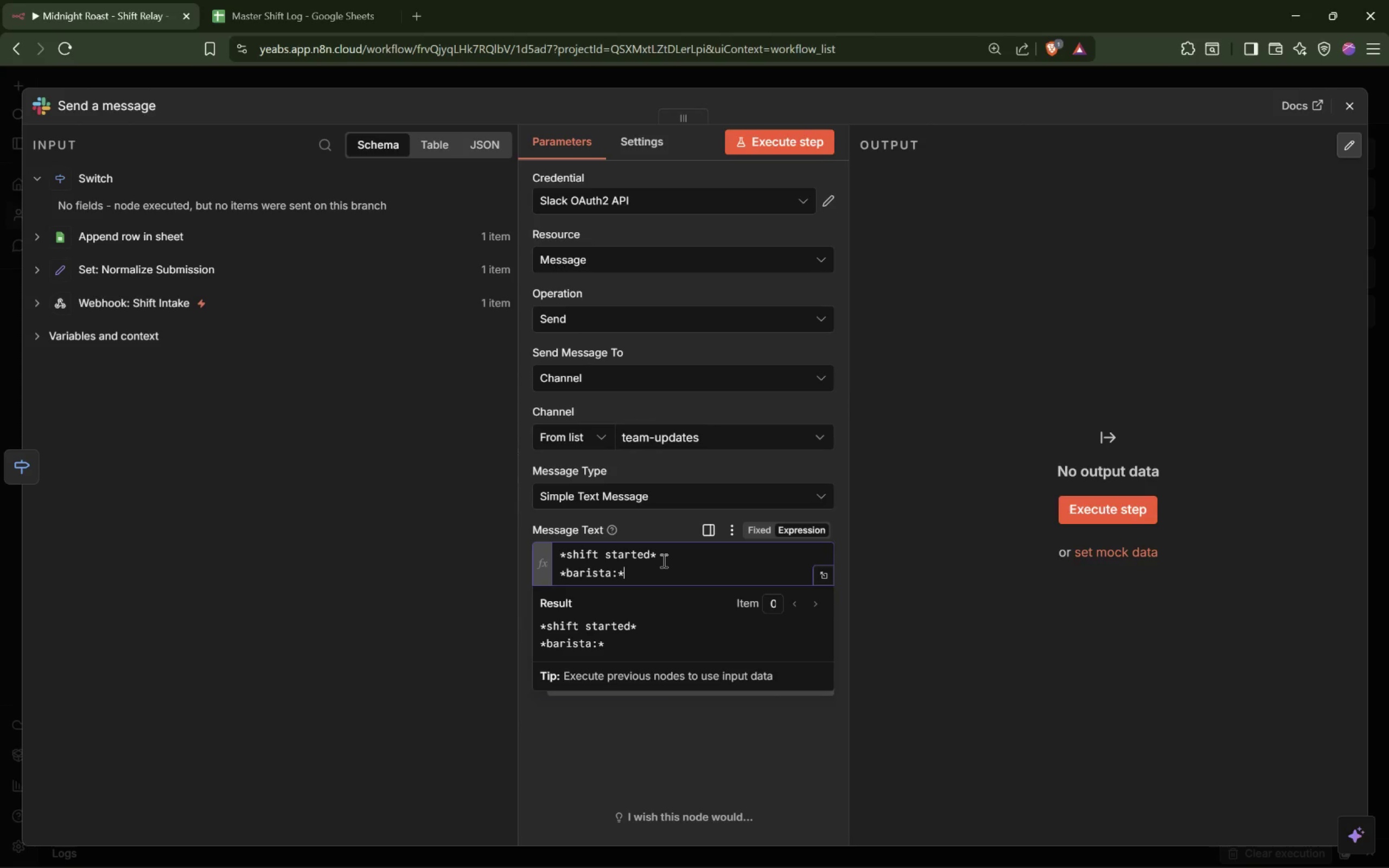 
hold_key(key=ShiftLeft, duration=1.77)
 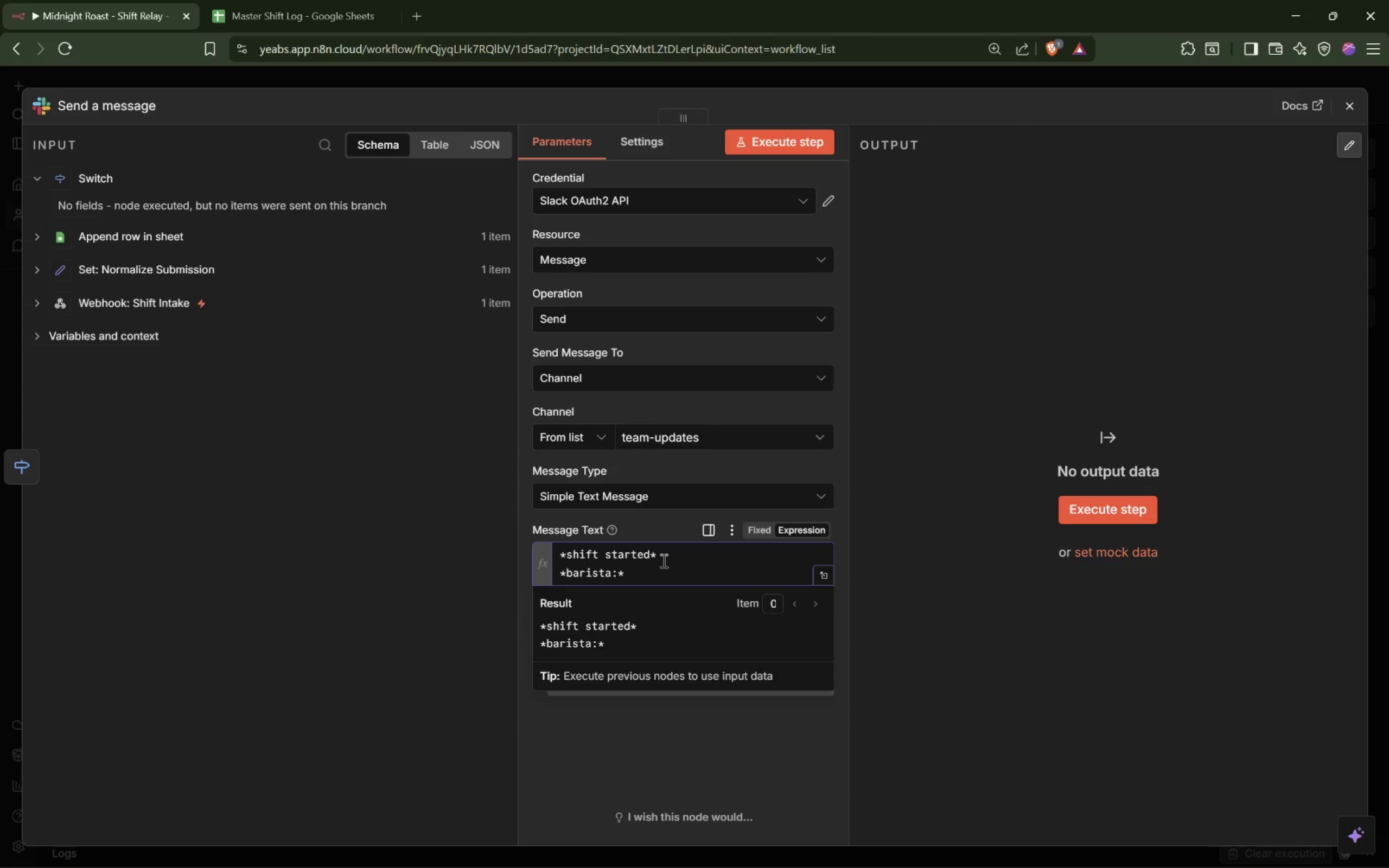 
key(Shift+ShiftLeft)
 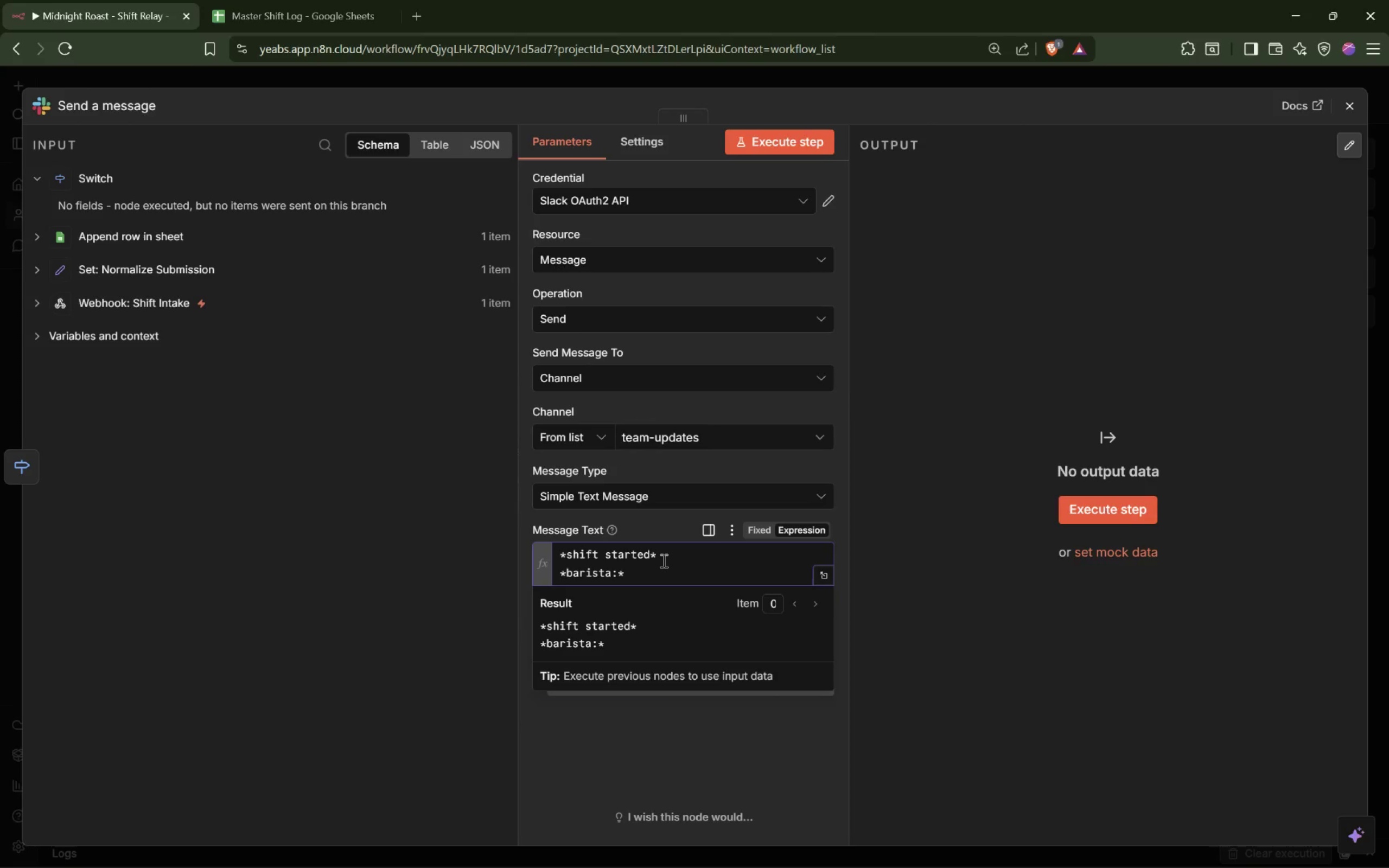 
key(Shift+BracketLeft)
 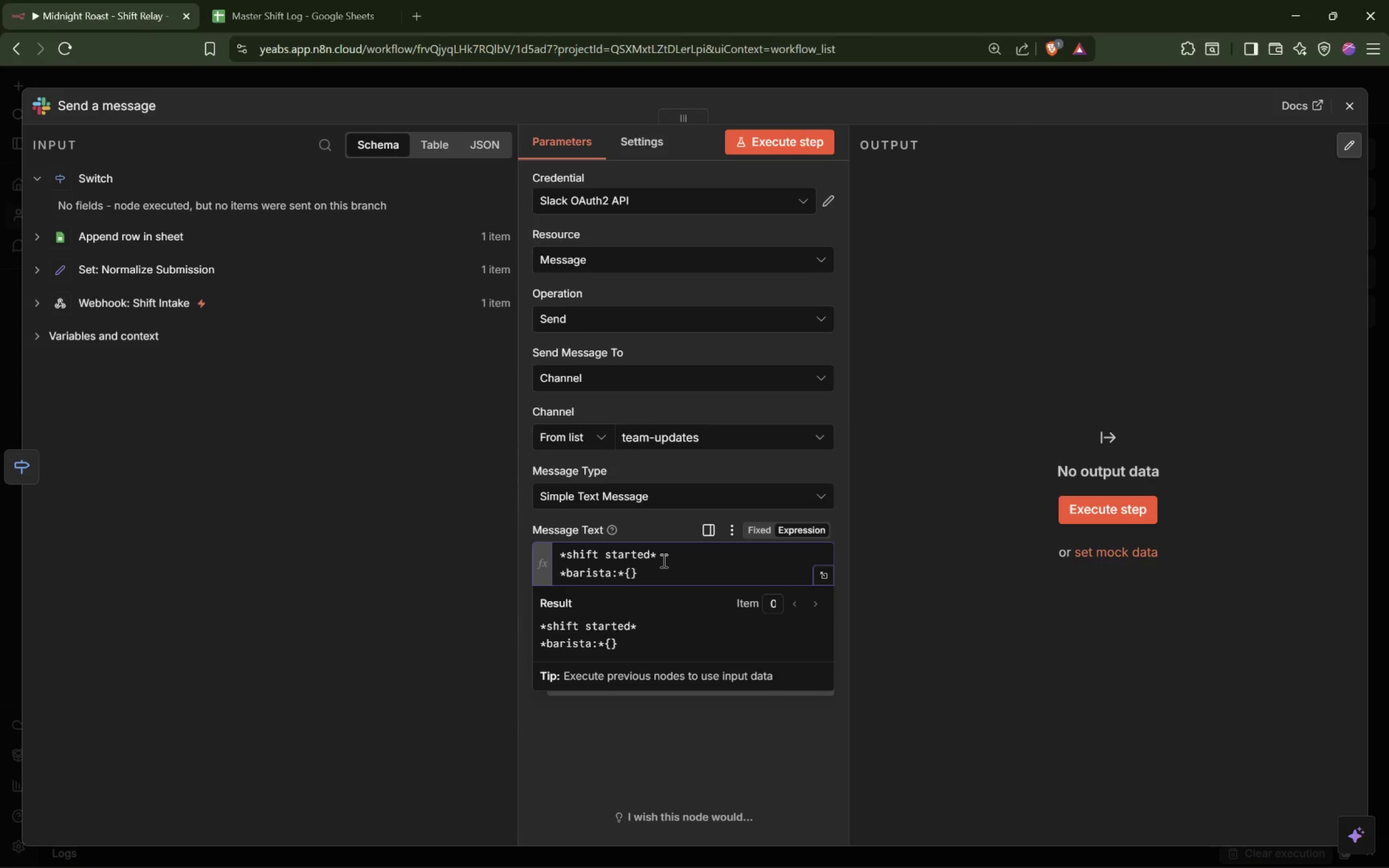 
key(Shift+BracketLeft)
 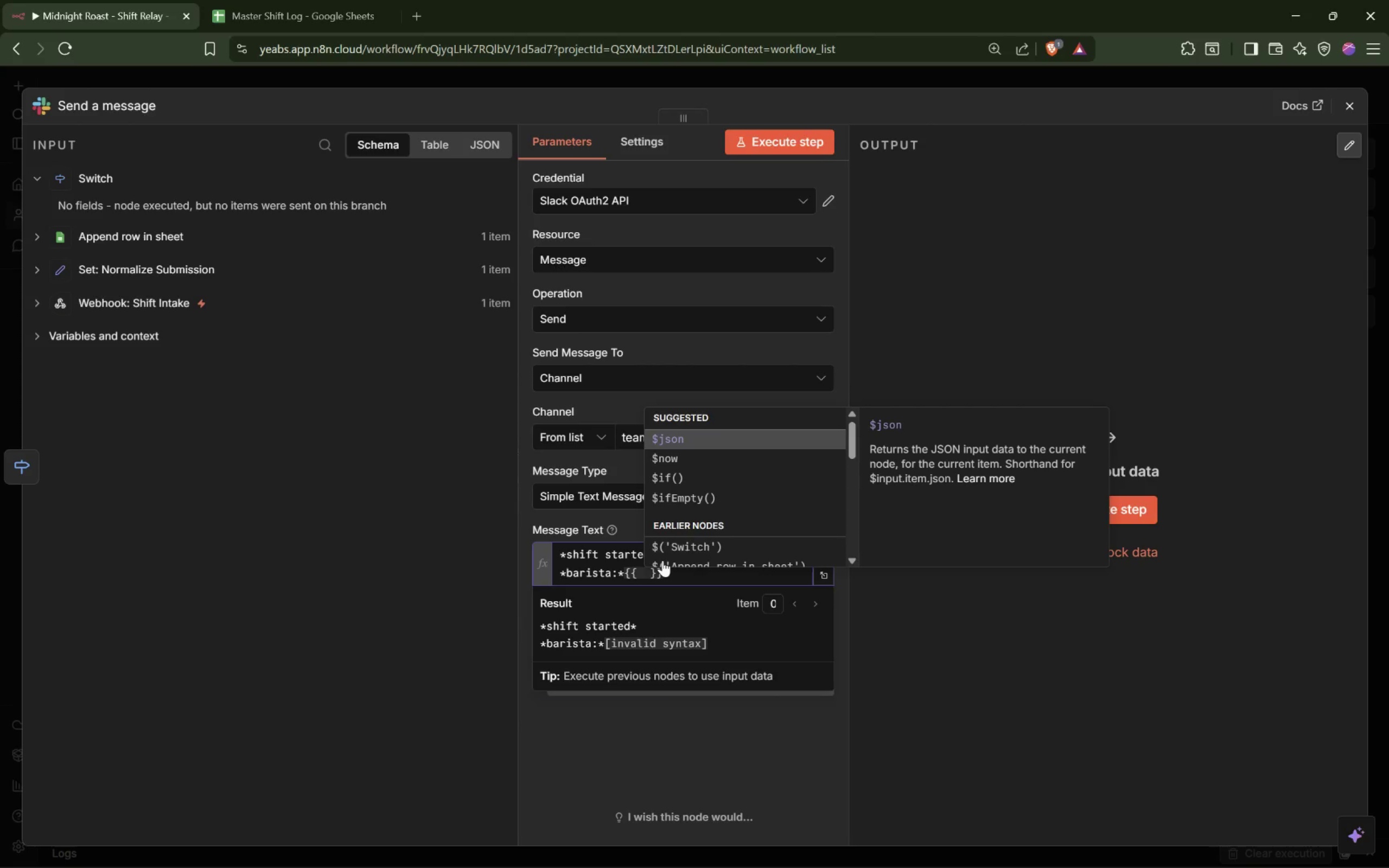 
key(Shift+4)
 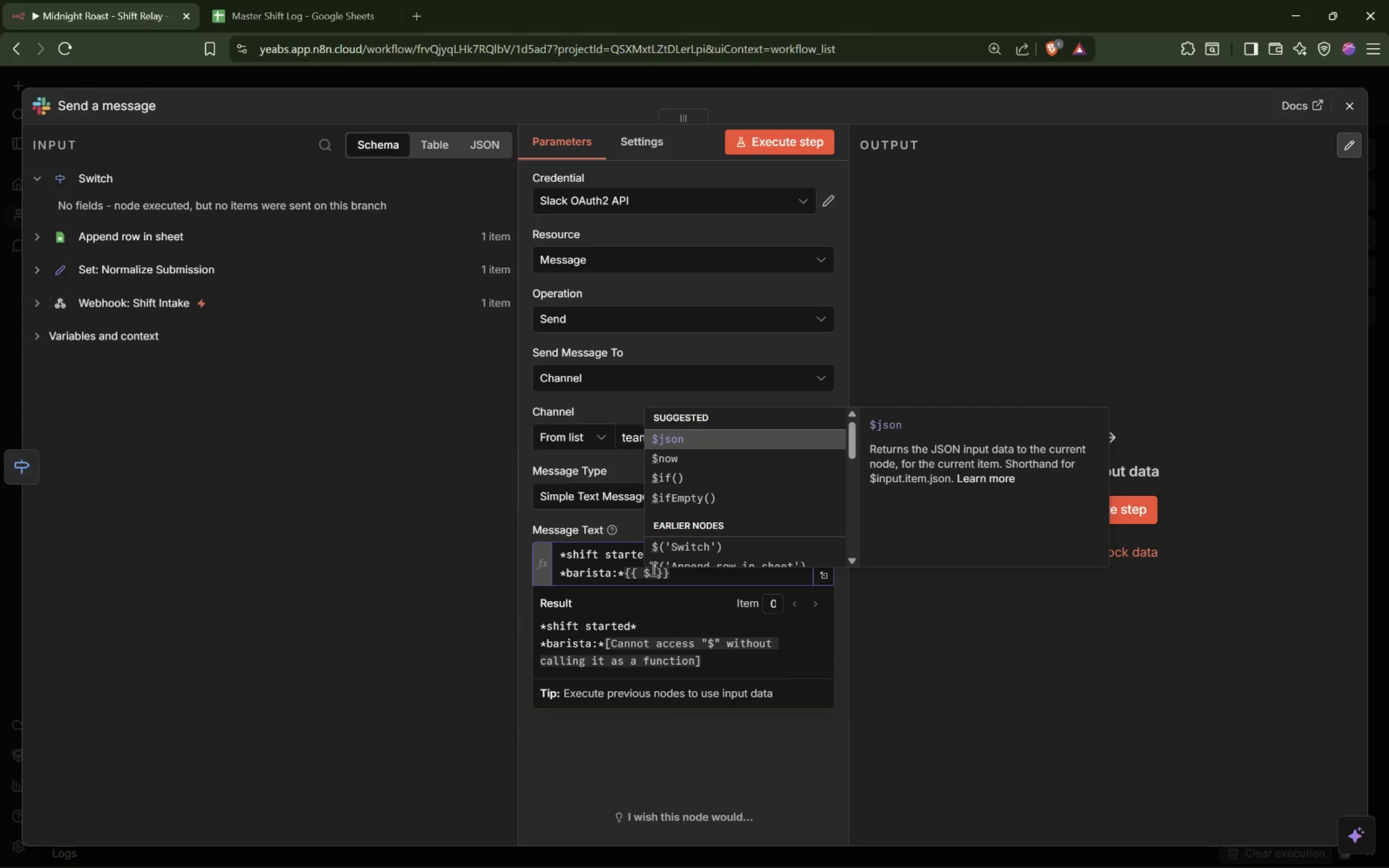 
wait(6.08)
 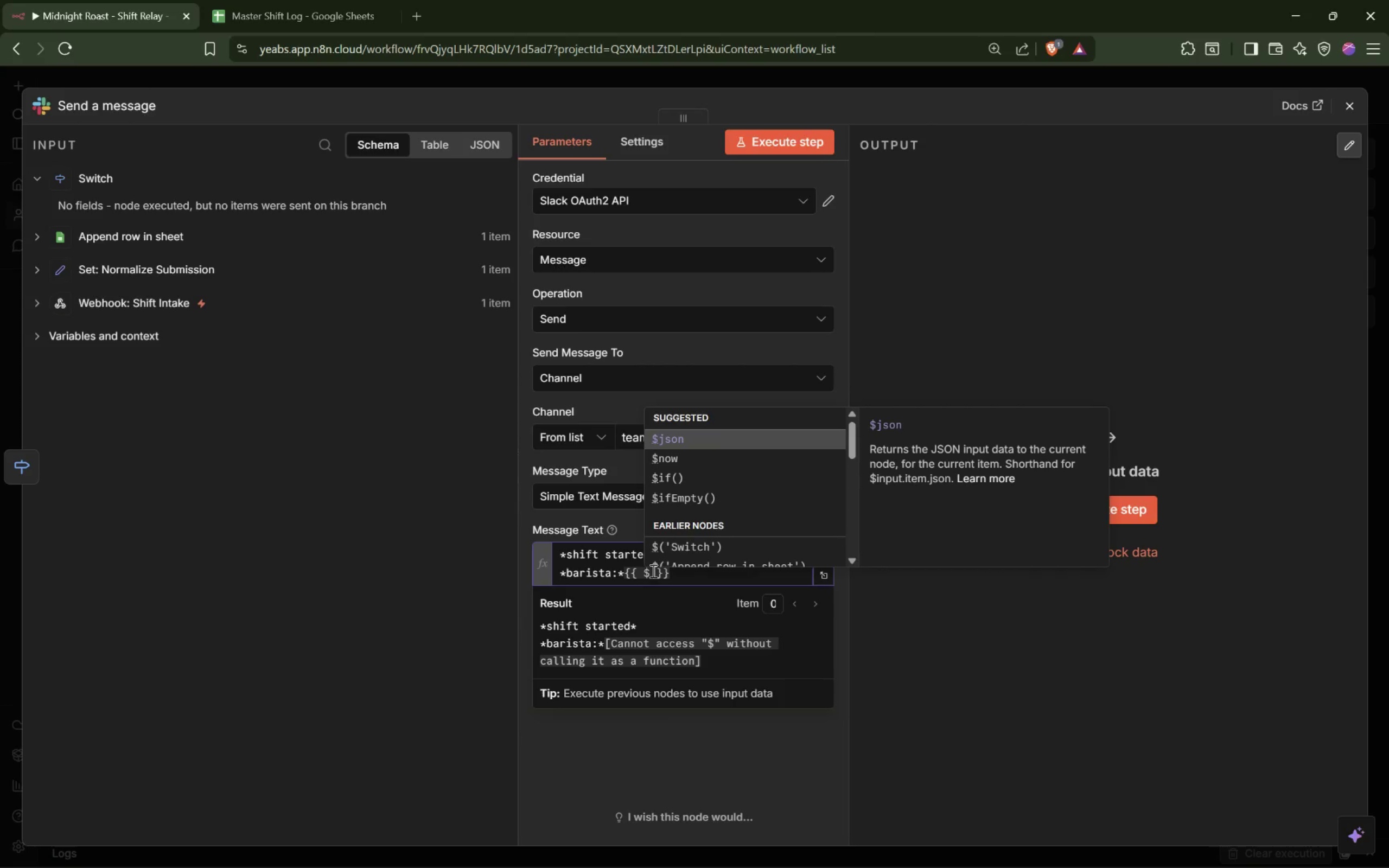 
key(J)
 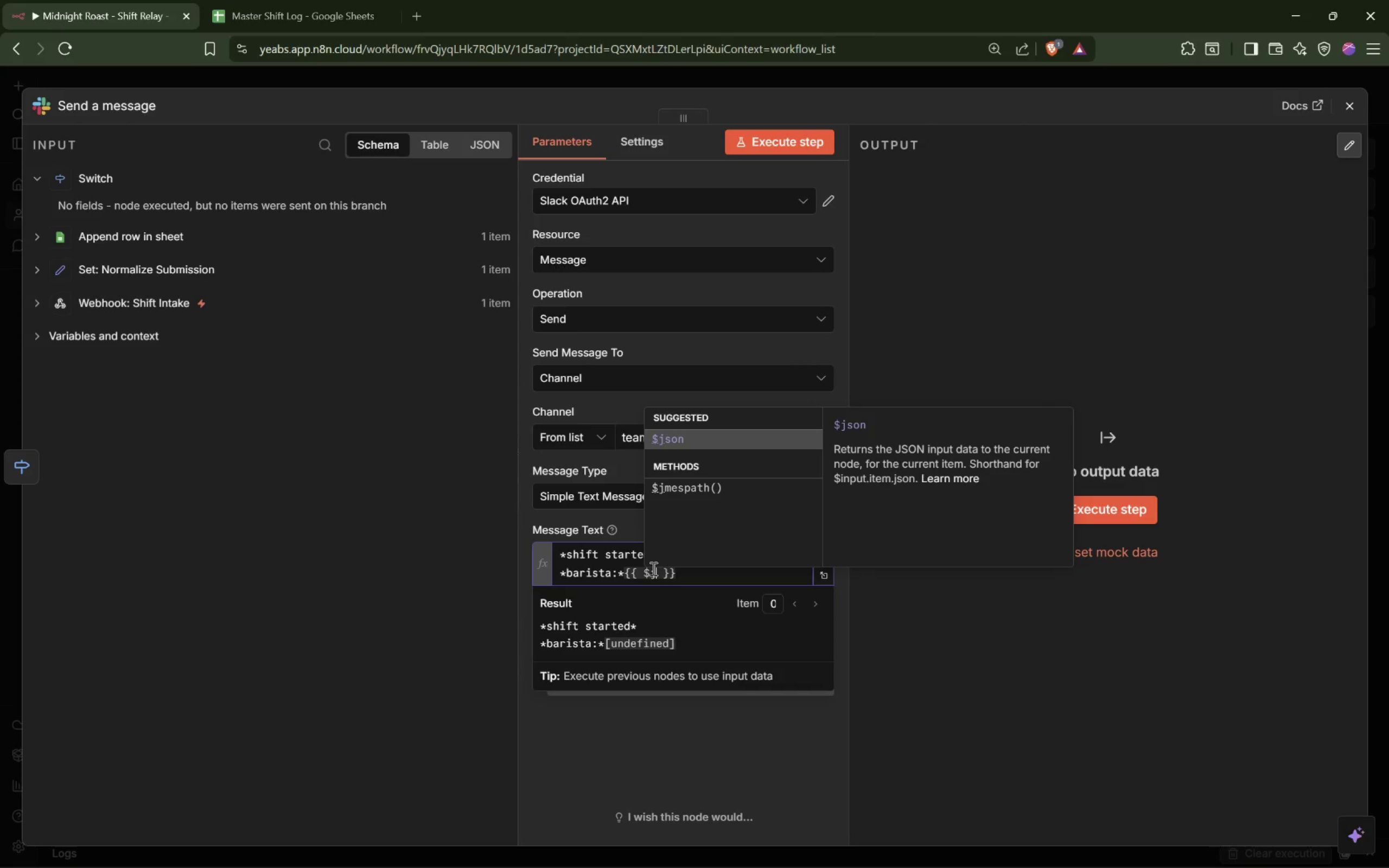 
type(son)
 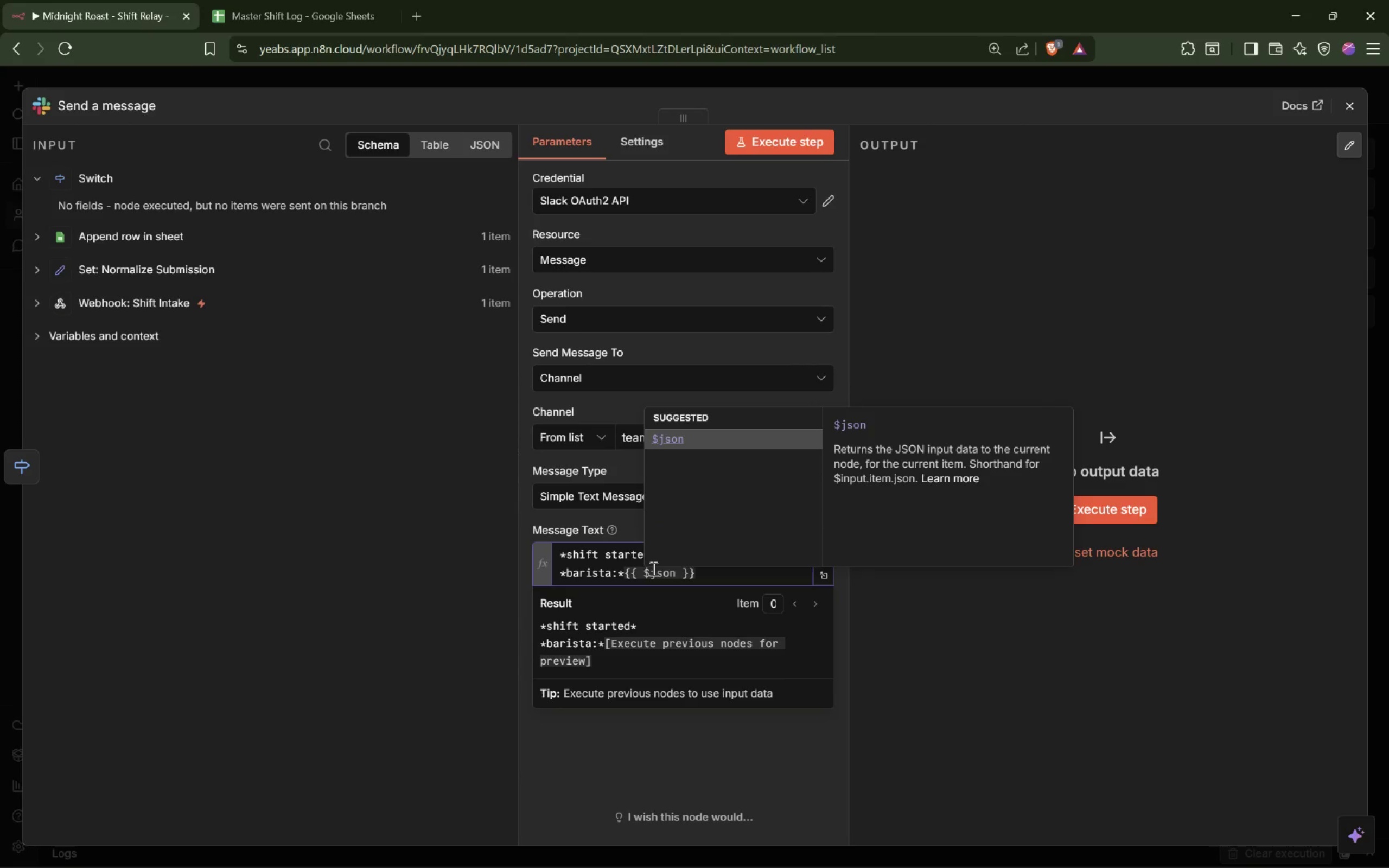 
type(.bari)
 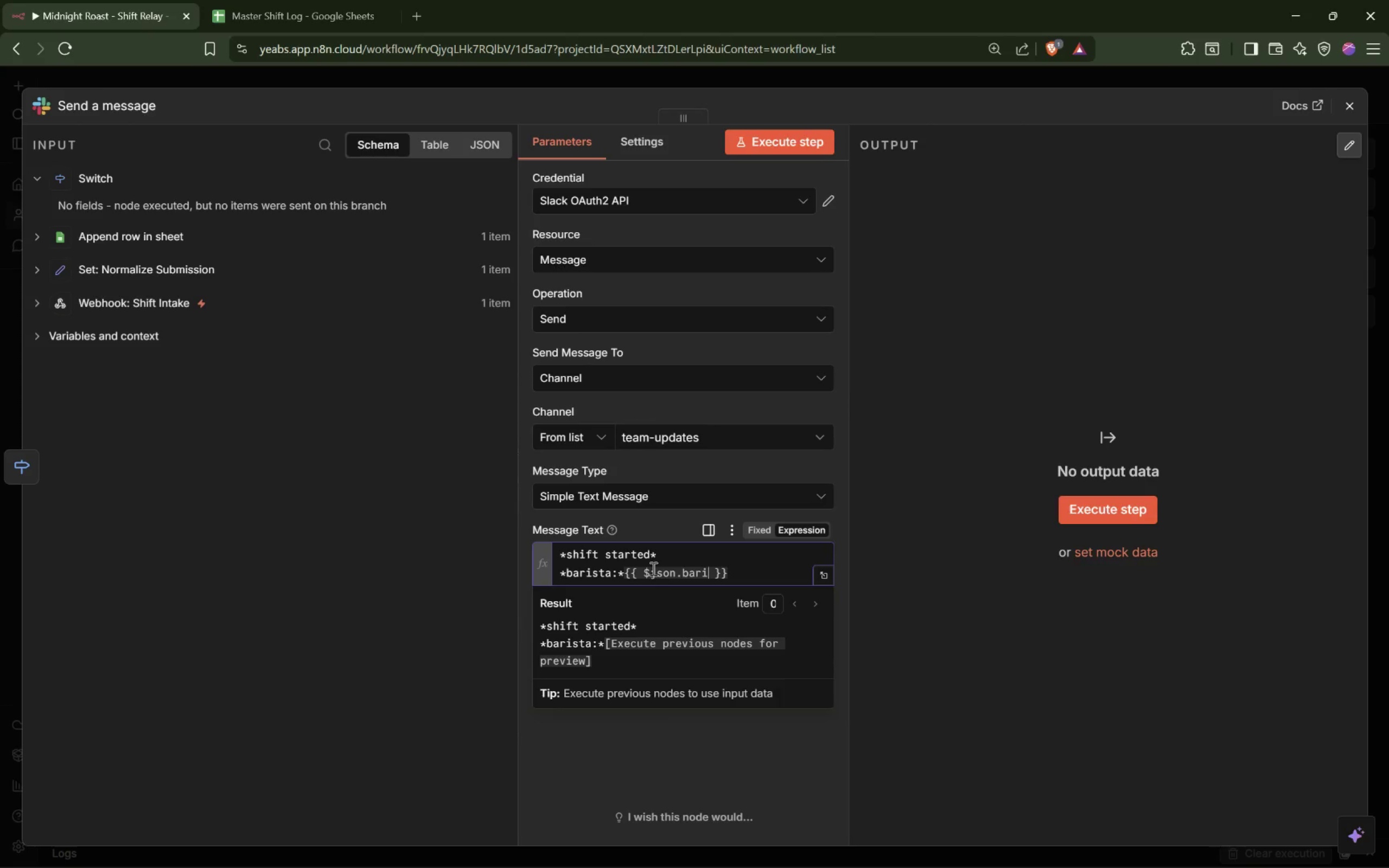 
type(sta)
 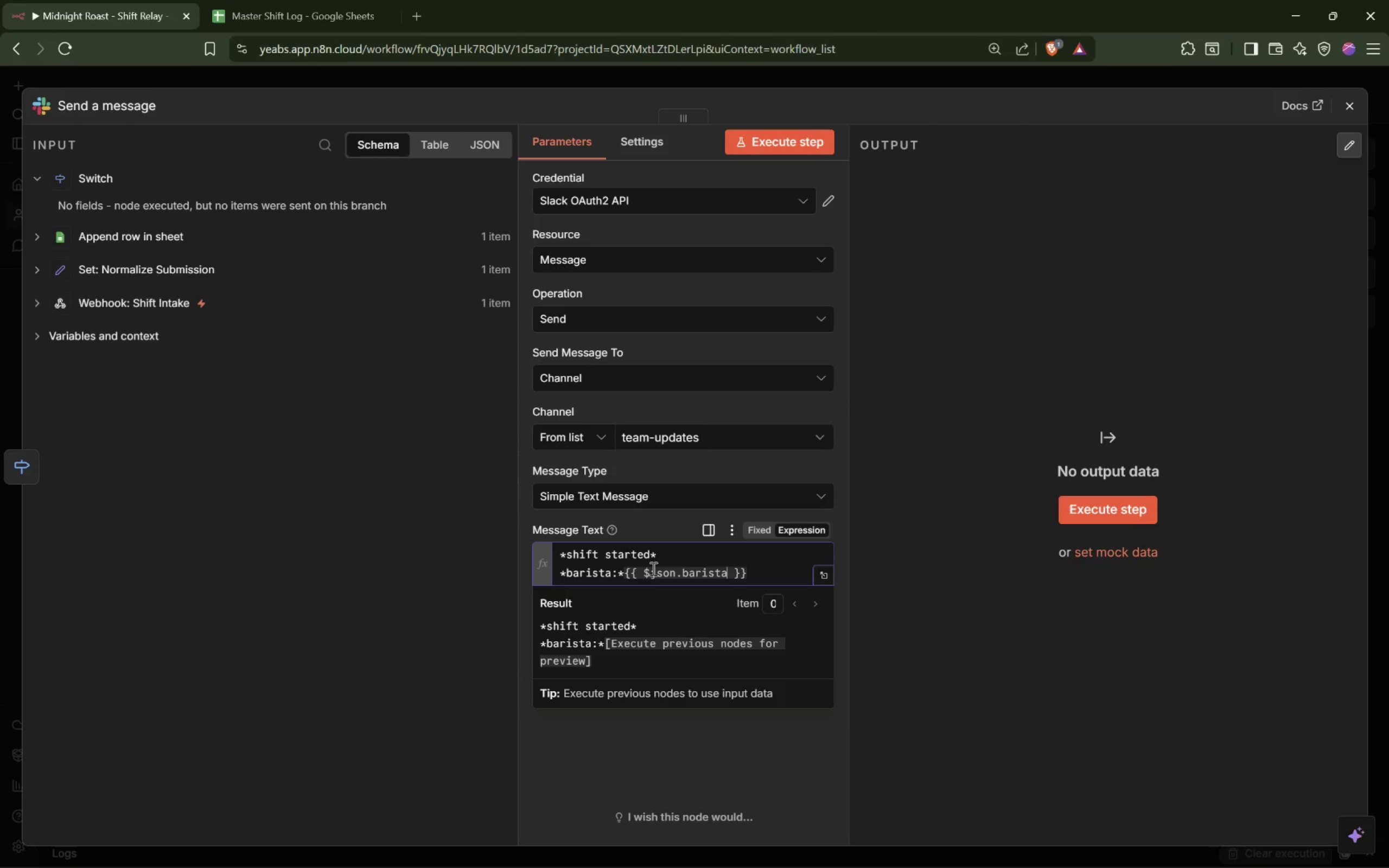 
wait(5.27)
 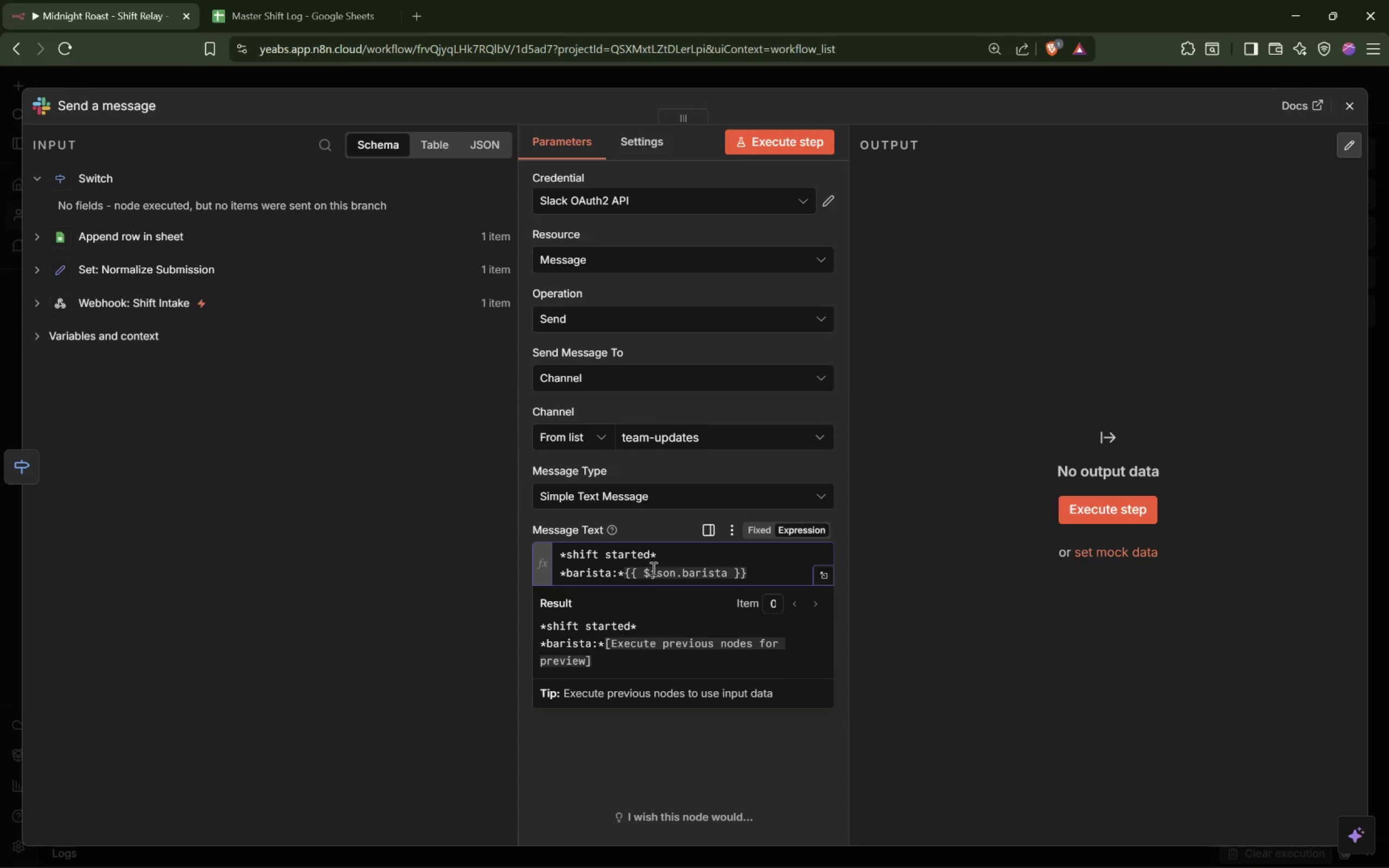 
type(_name)
 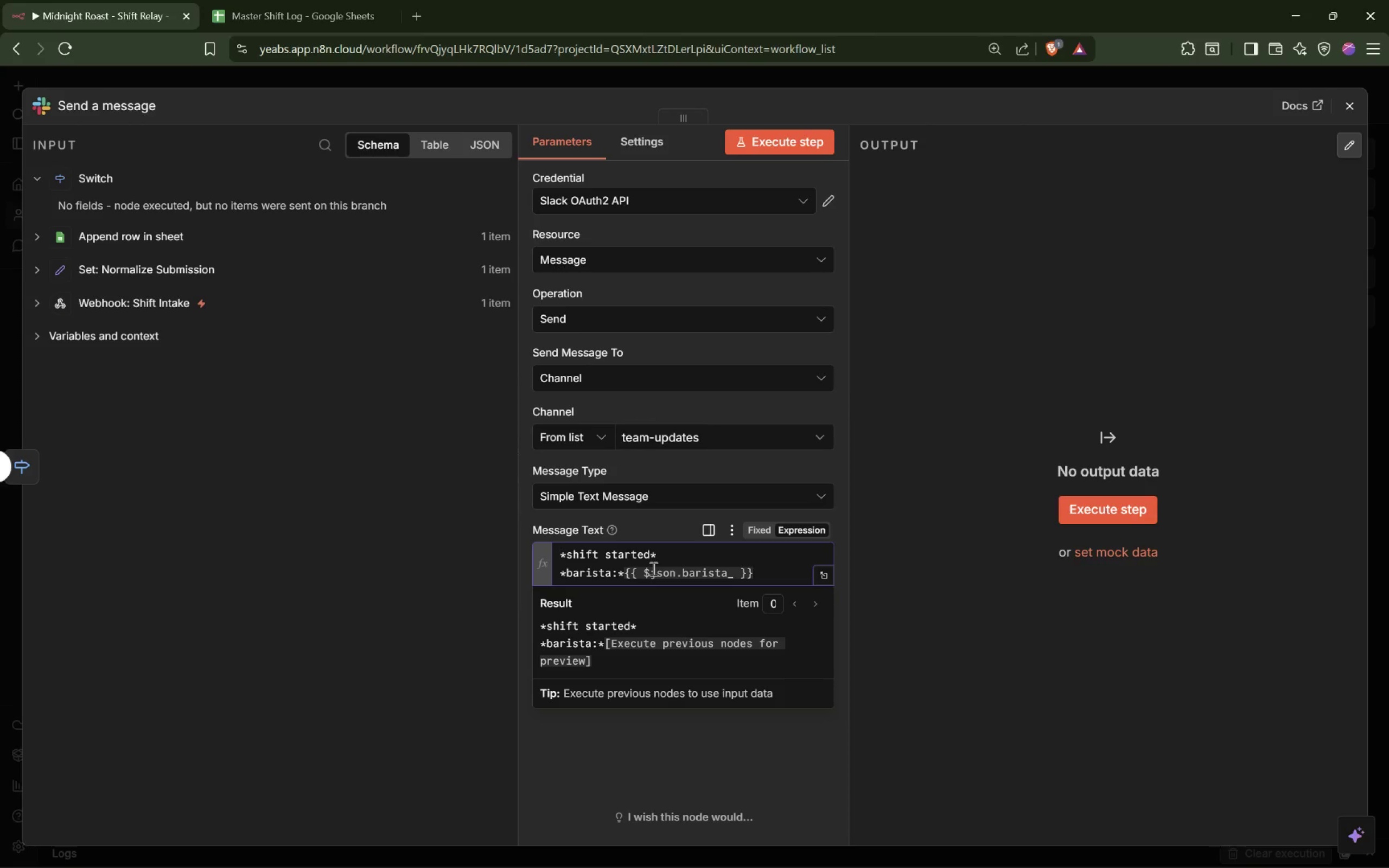 
wait(7.95)
 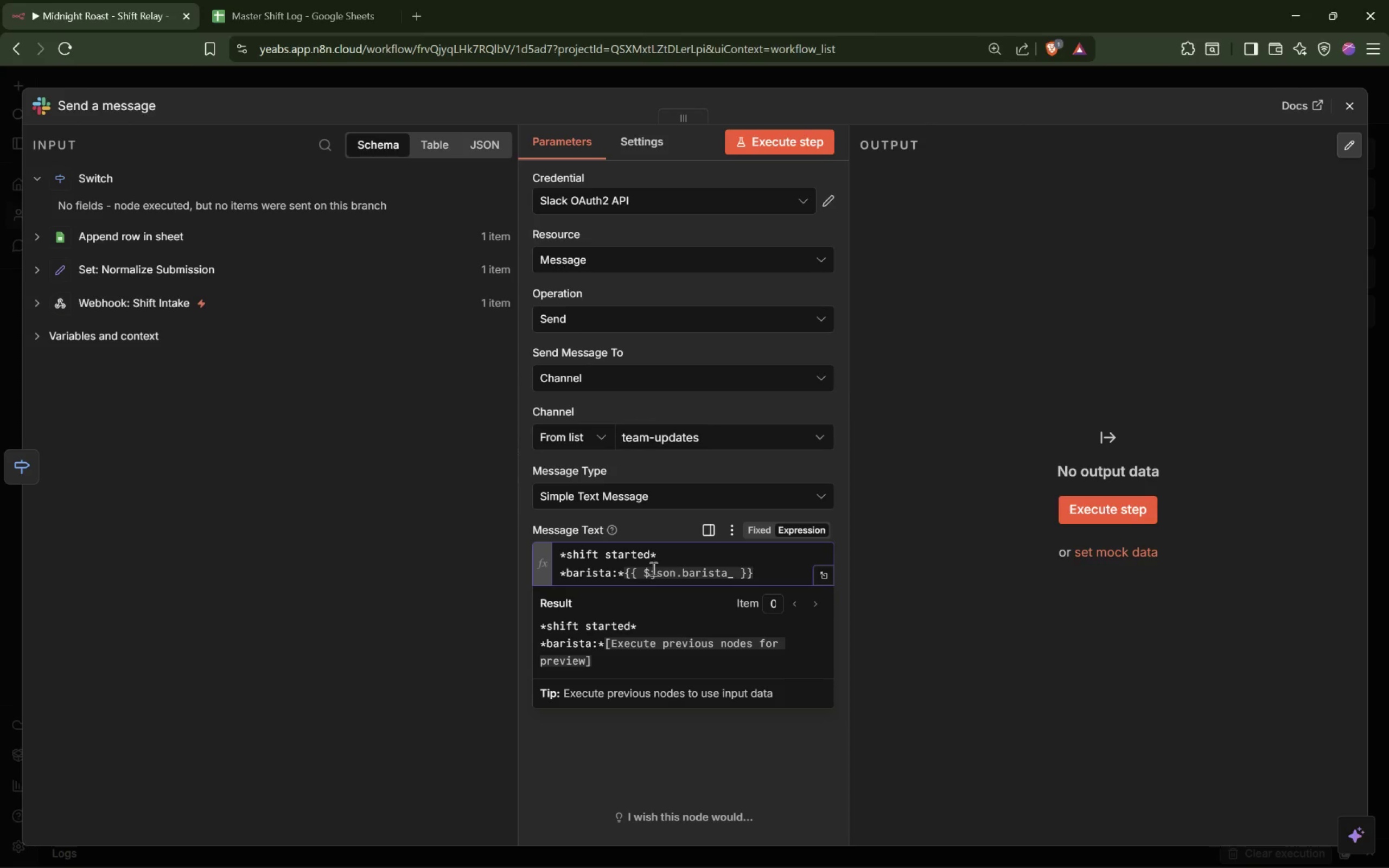 
left_click([730, 575])
 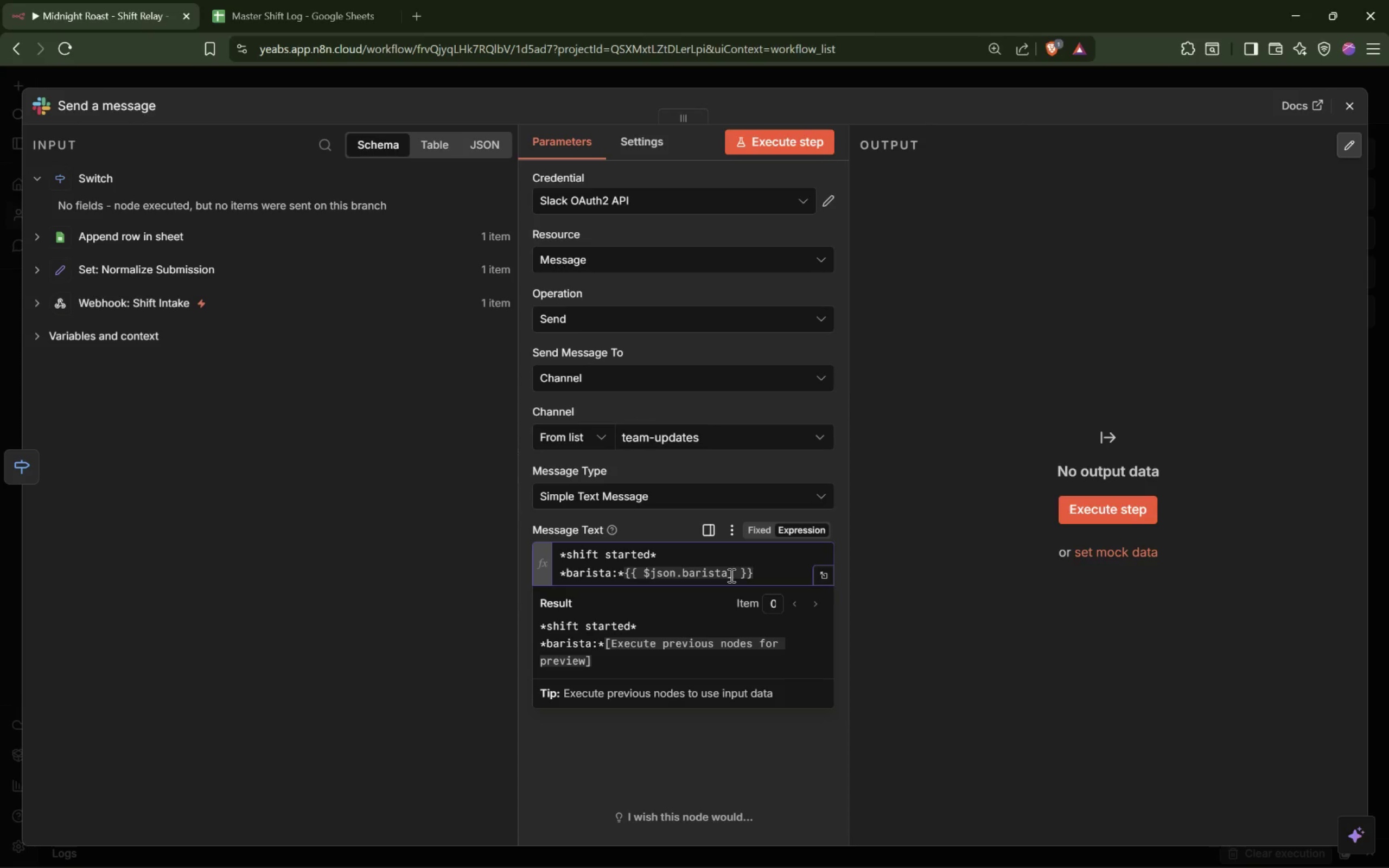 
key(ArrowRight)
 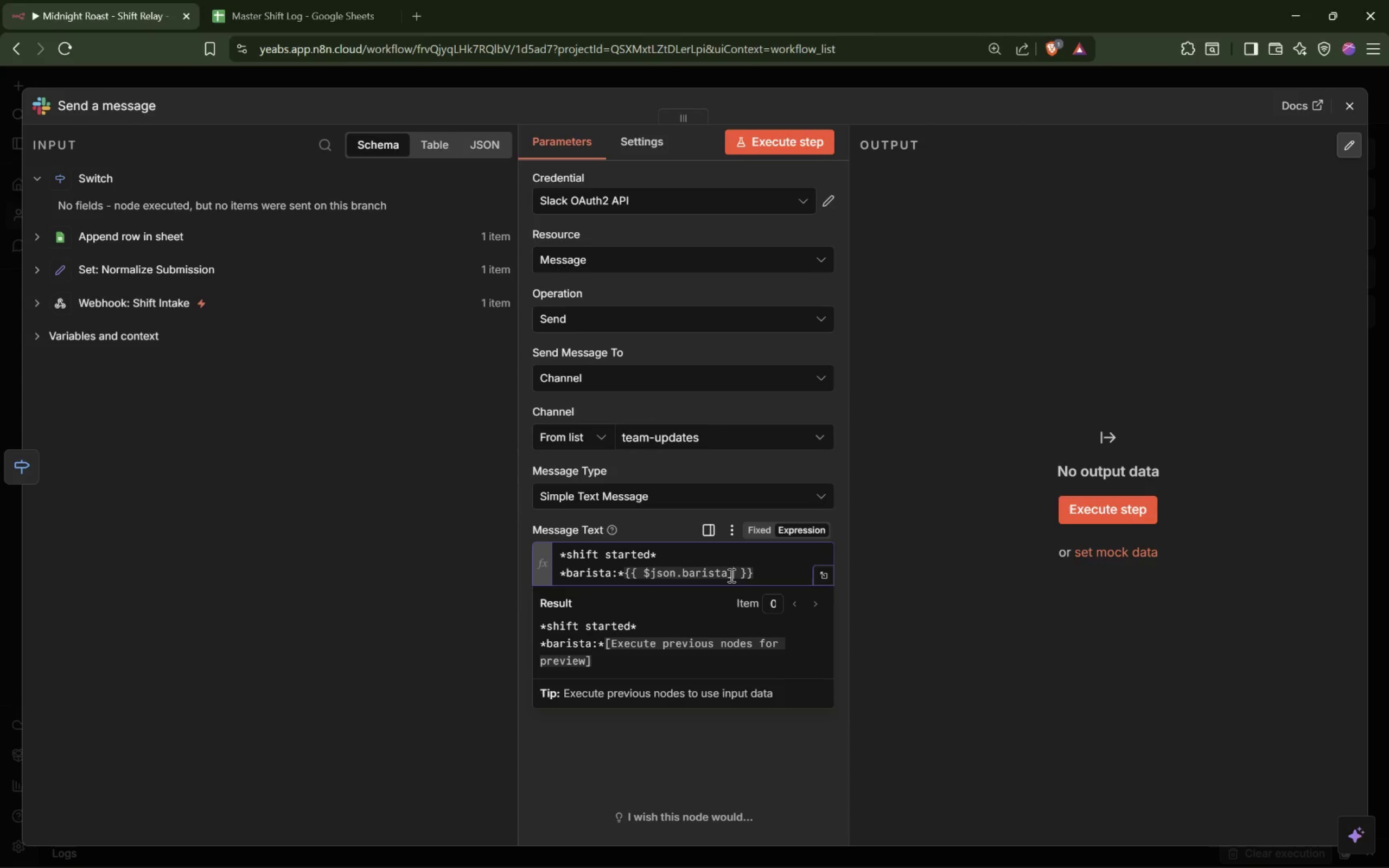 
key(ArrowRight)
 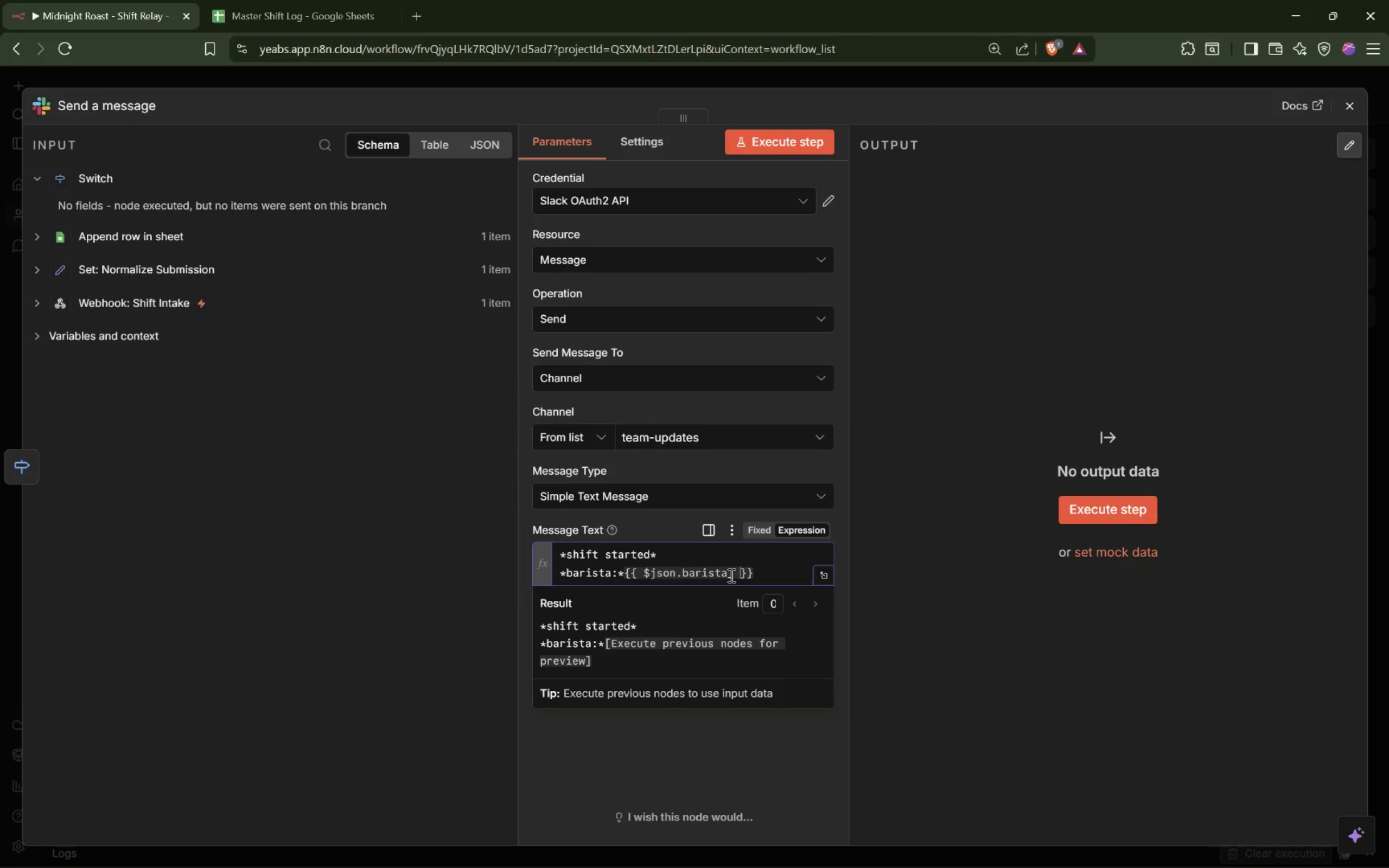 
hold_key(key=ArrowRight, duration=0.36)
 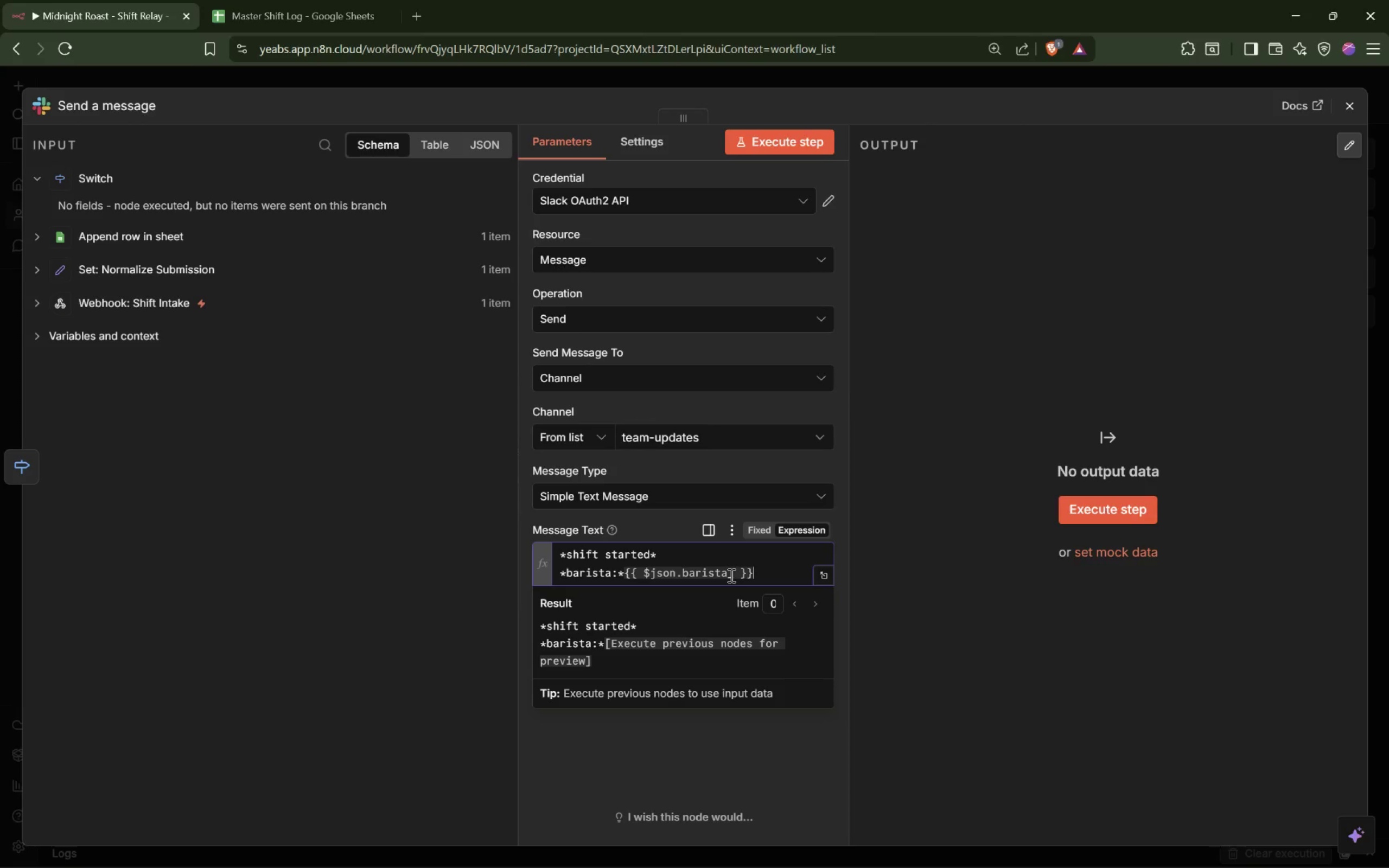 
key(ArrowRight)
 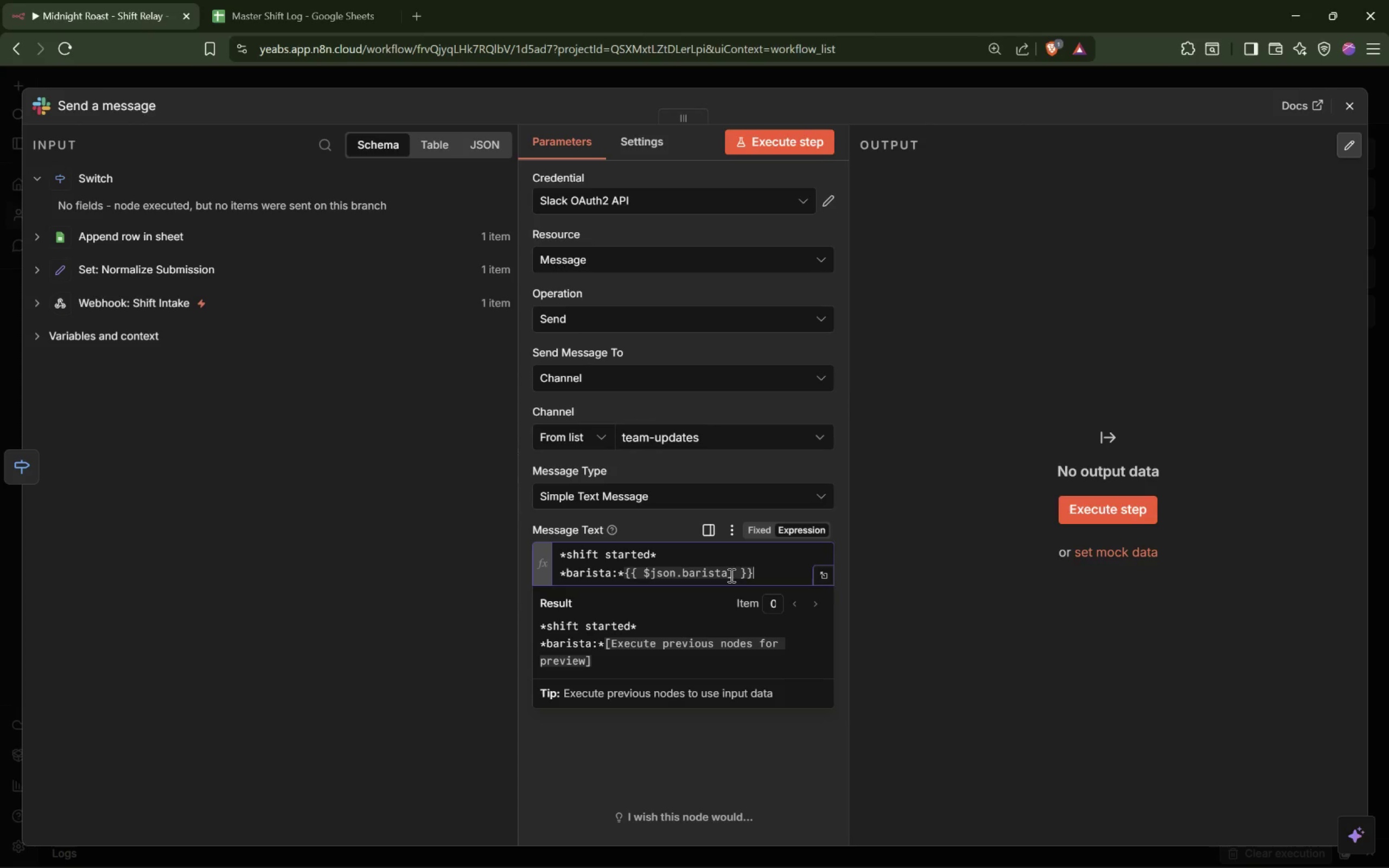 
hold_key(key=ArrowRight, duration=0.41)
 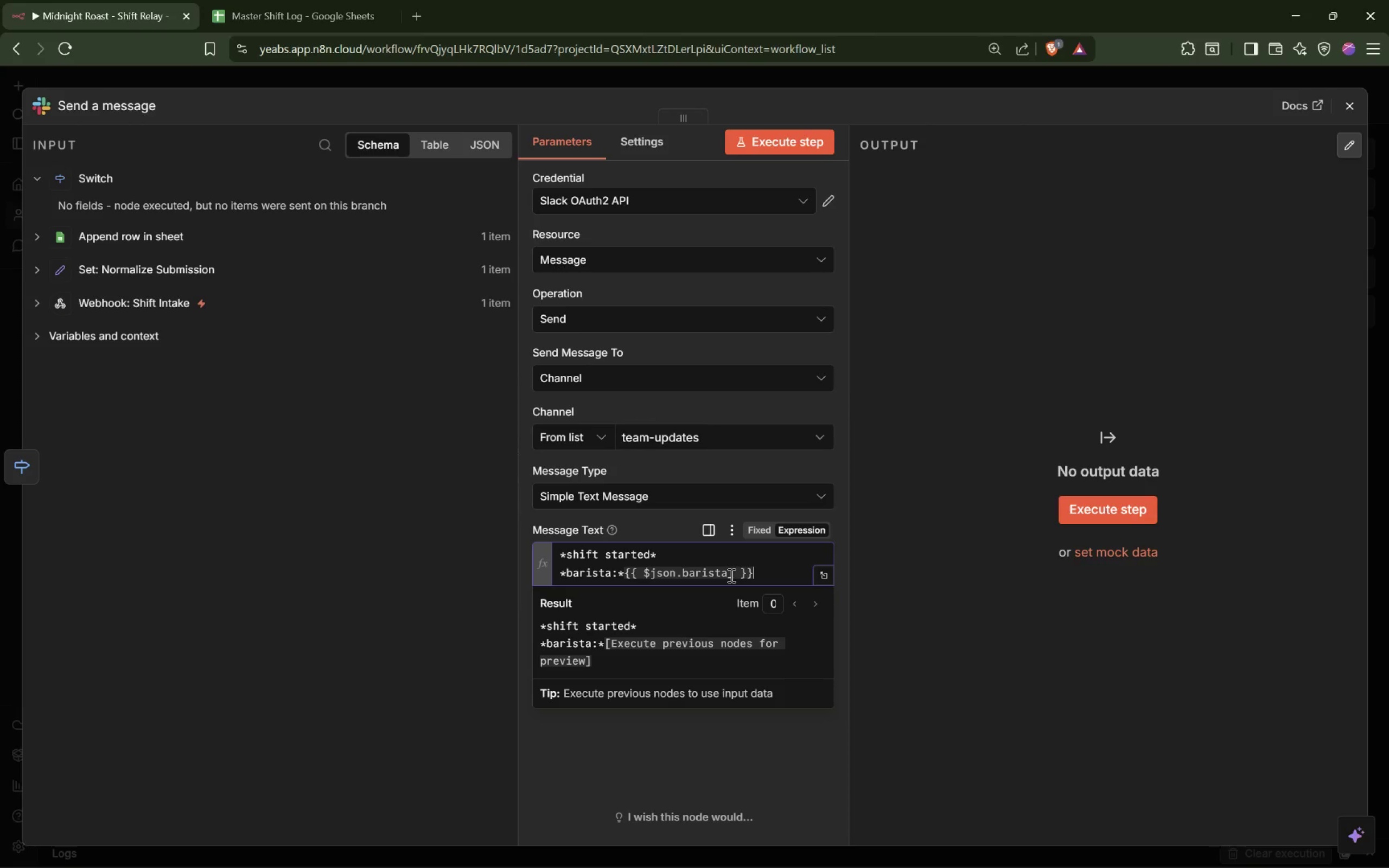 
key(ArrowLeft)
 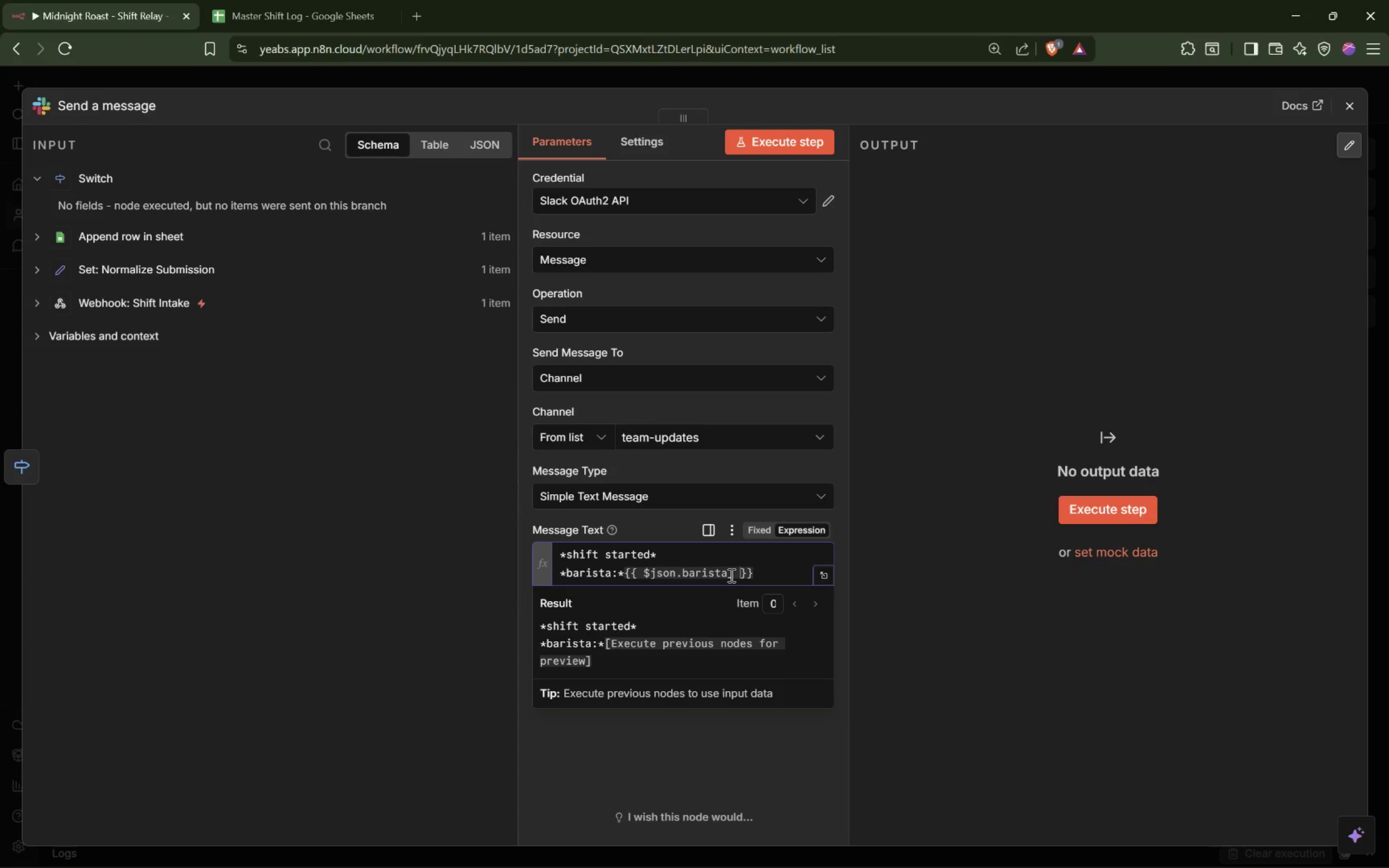 
key(ArrowLeft)
 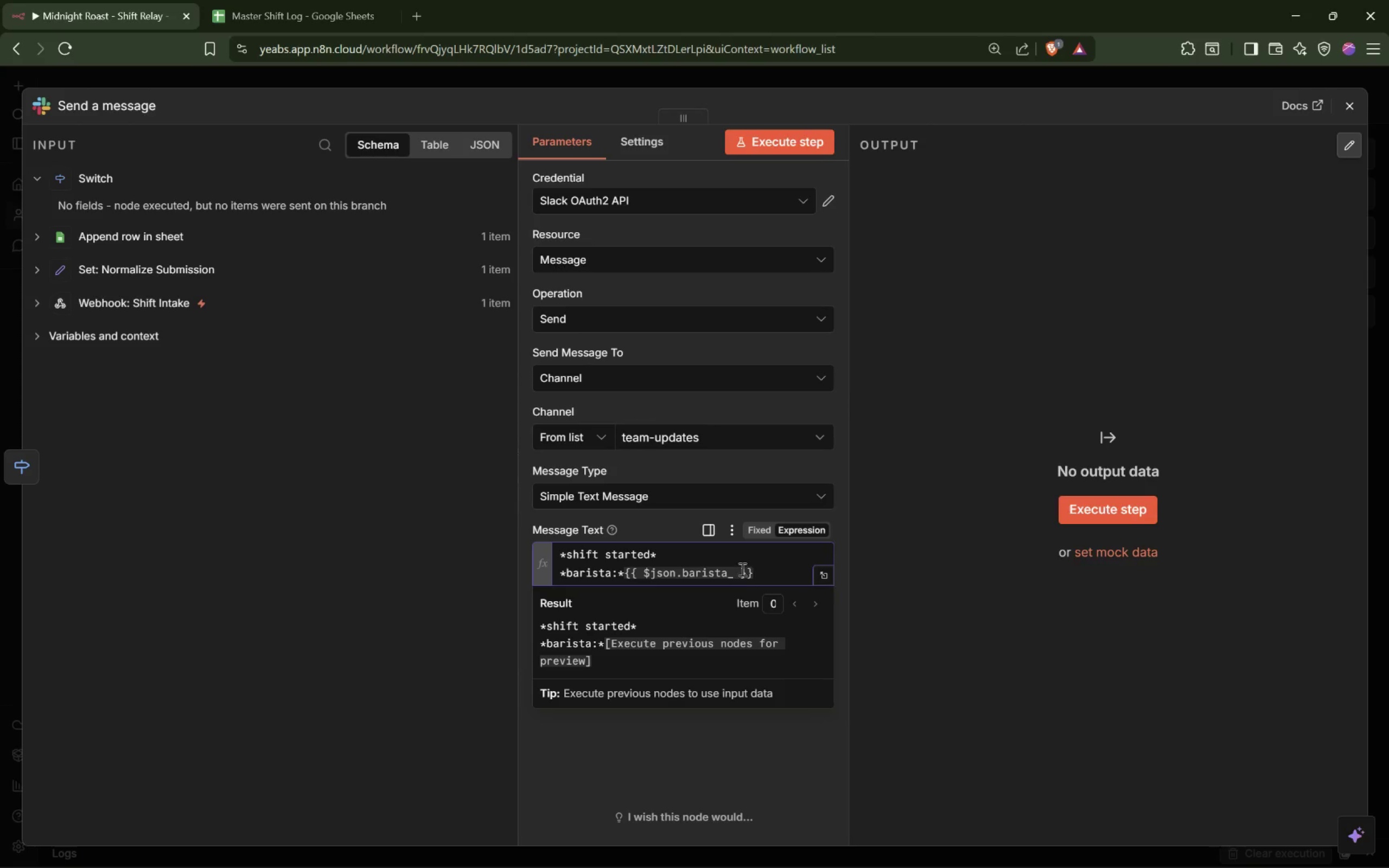 
wait(13.31)
 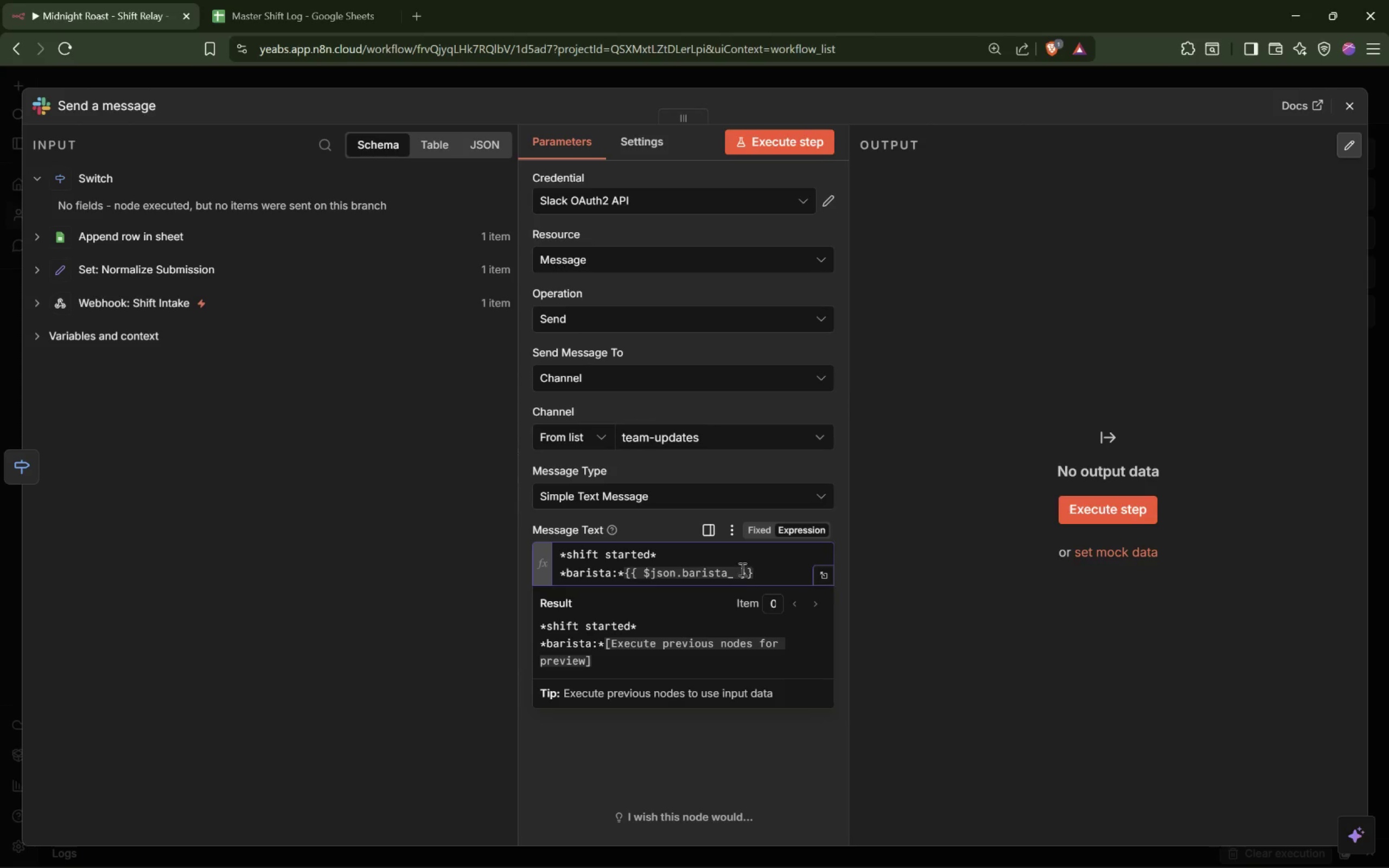 
key(ArrowLeft)
 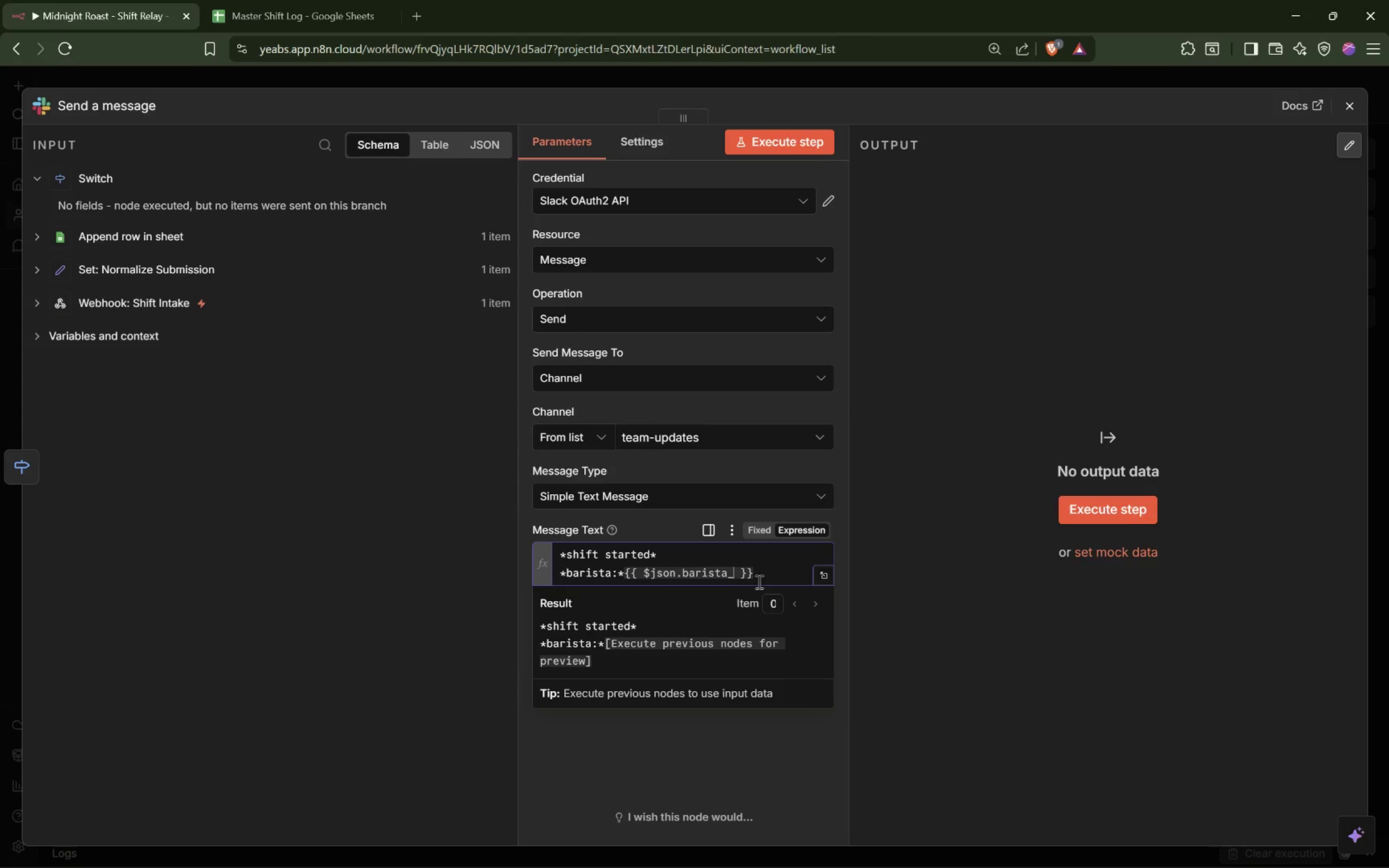 
left_click([759, 580])
 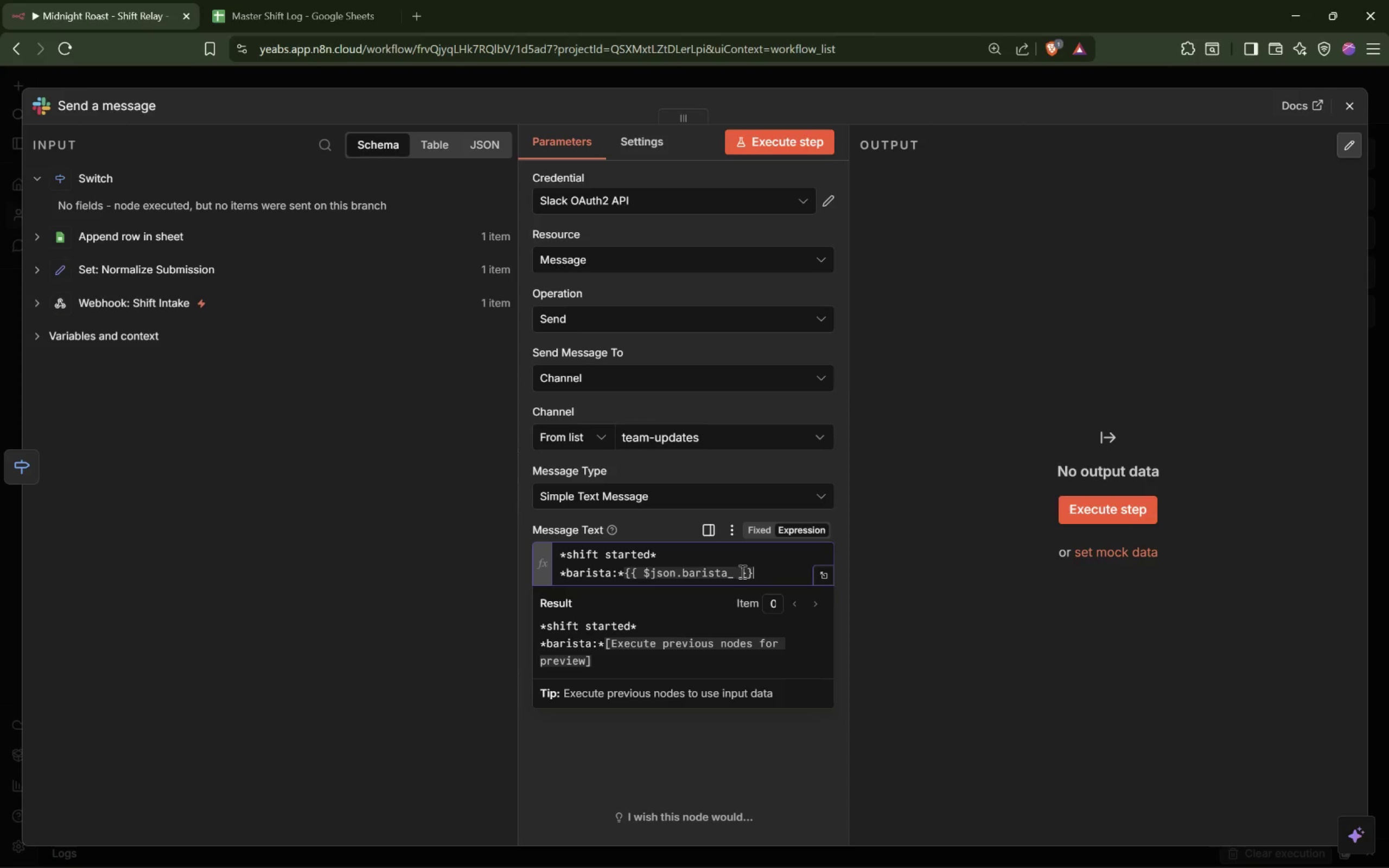 
left_click([739, 573])
 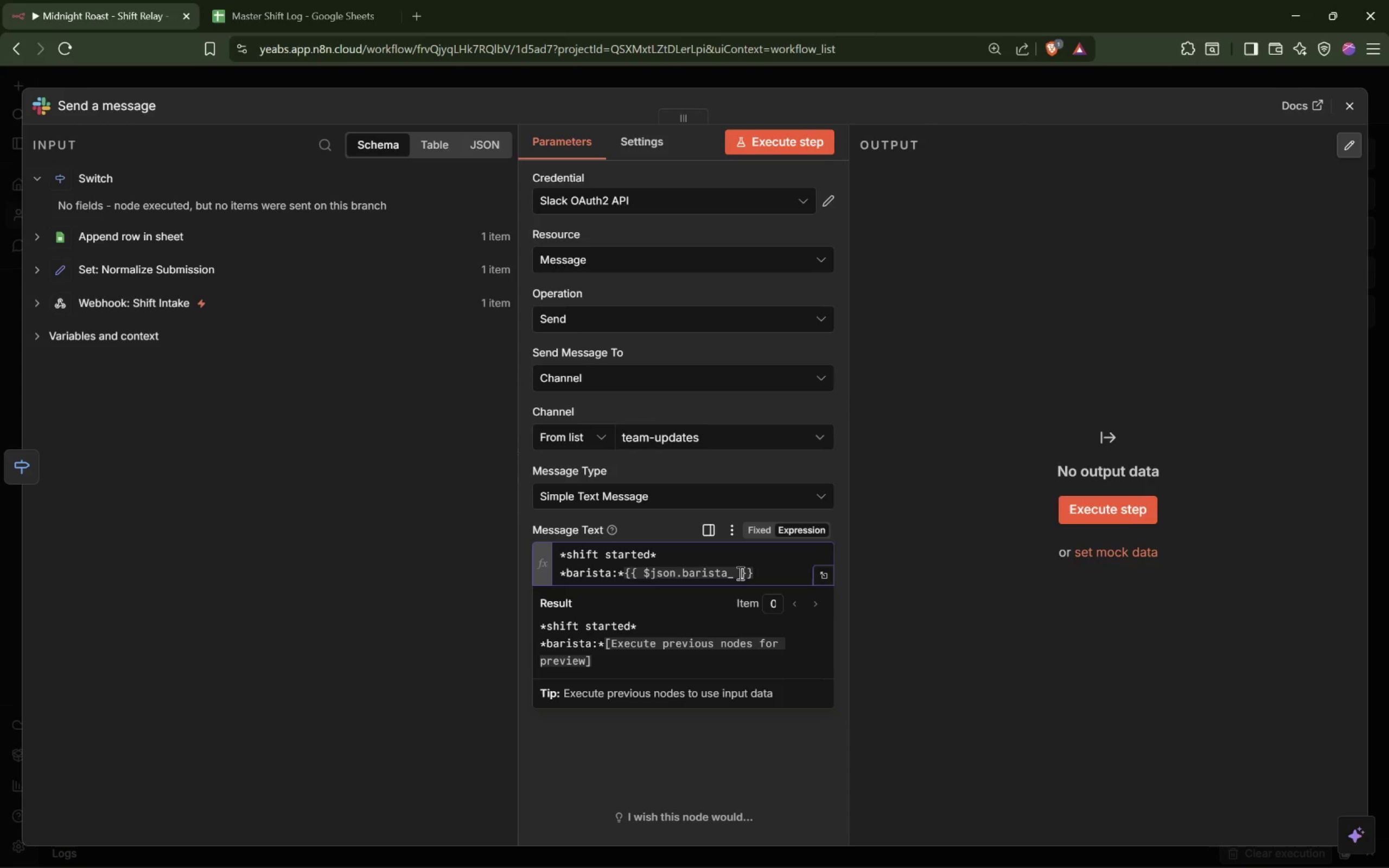 
hold_key(key=ShiftLeft, duration=0.39)
 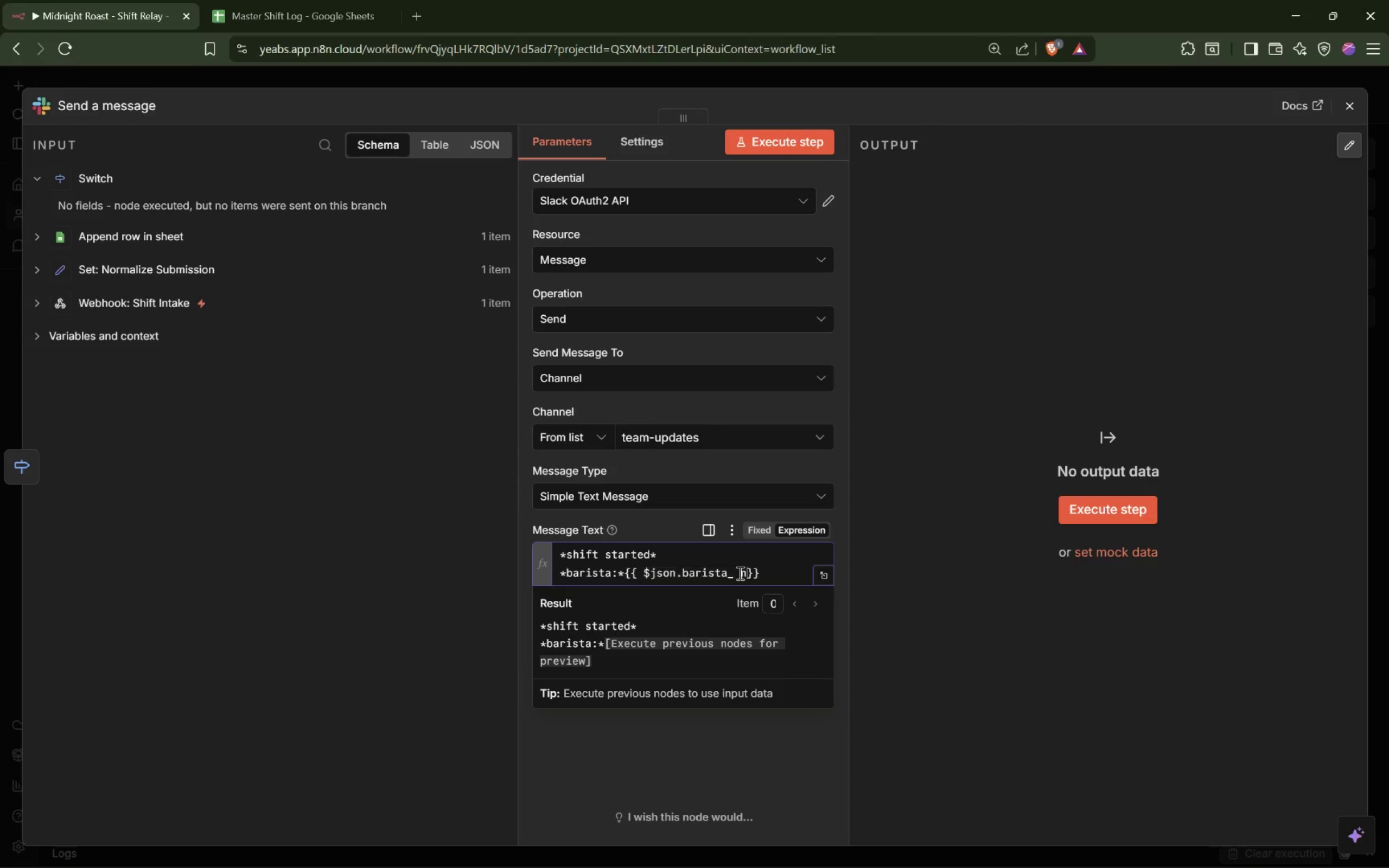 
type(name)
 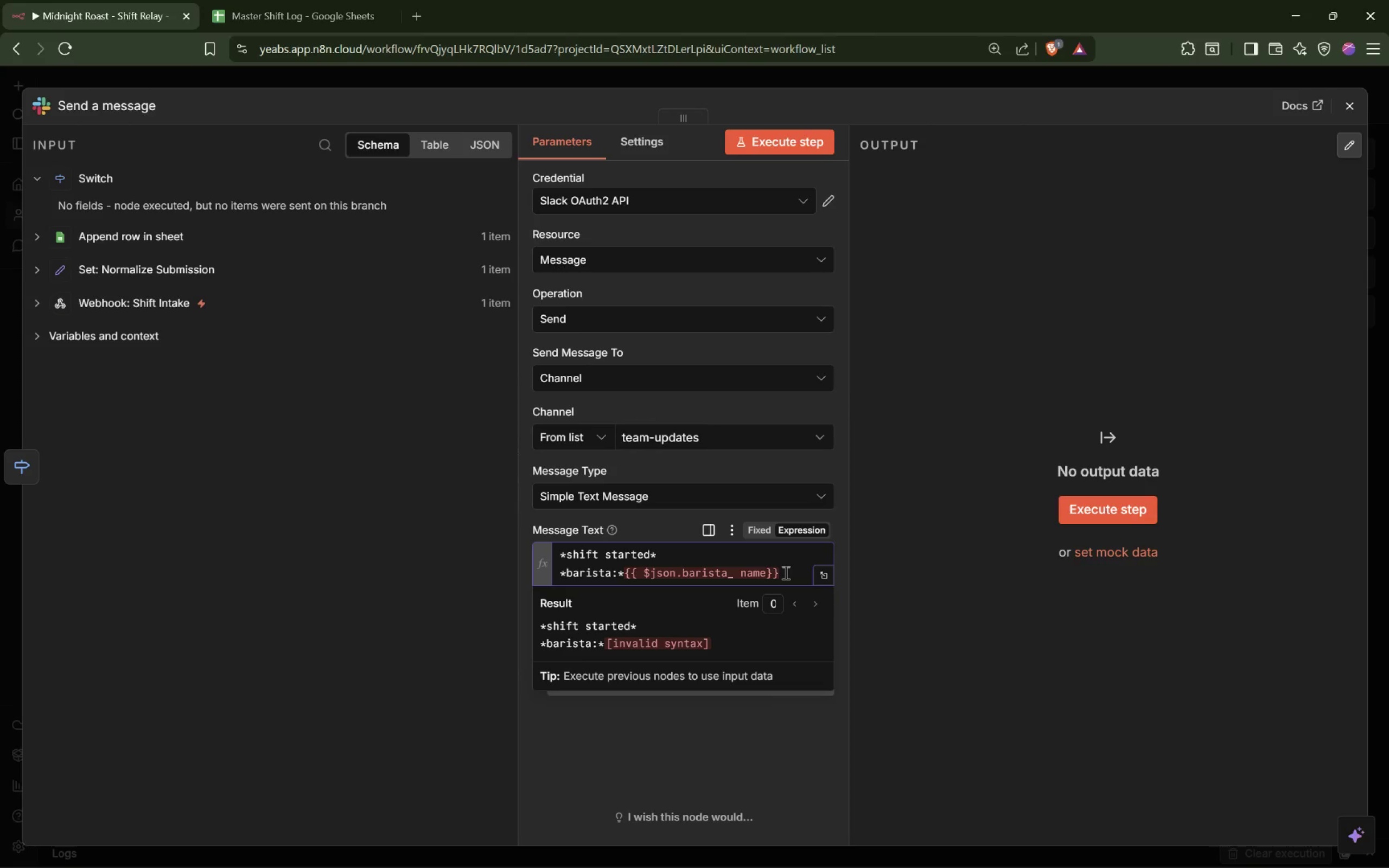 
key(Space)
 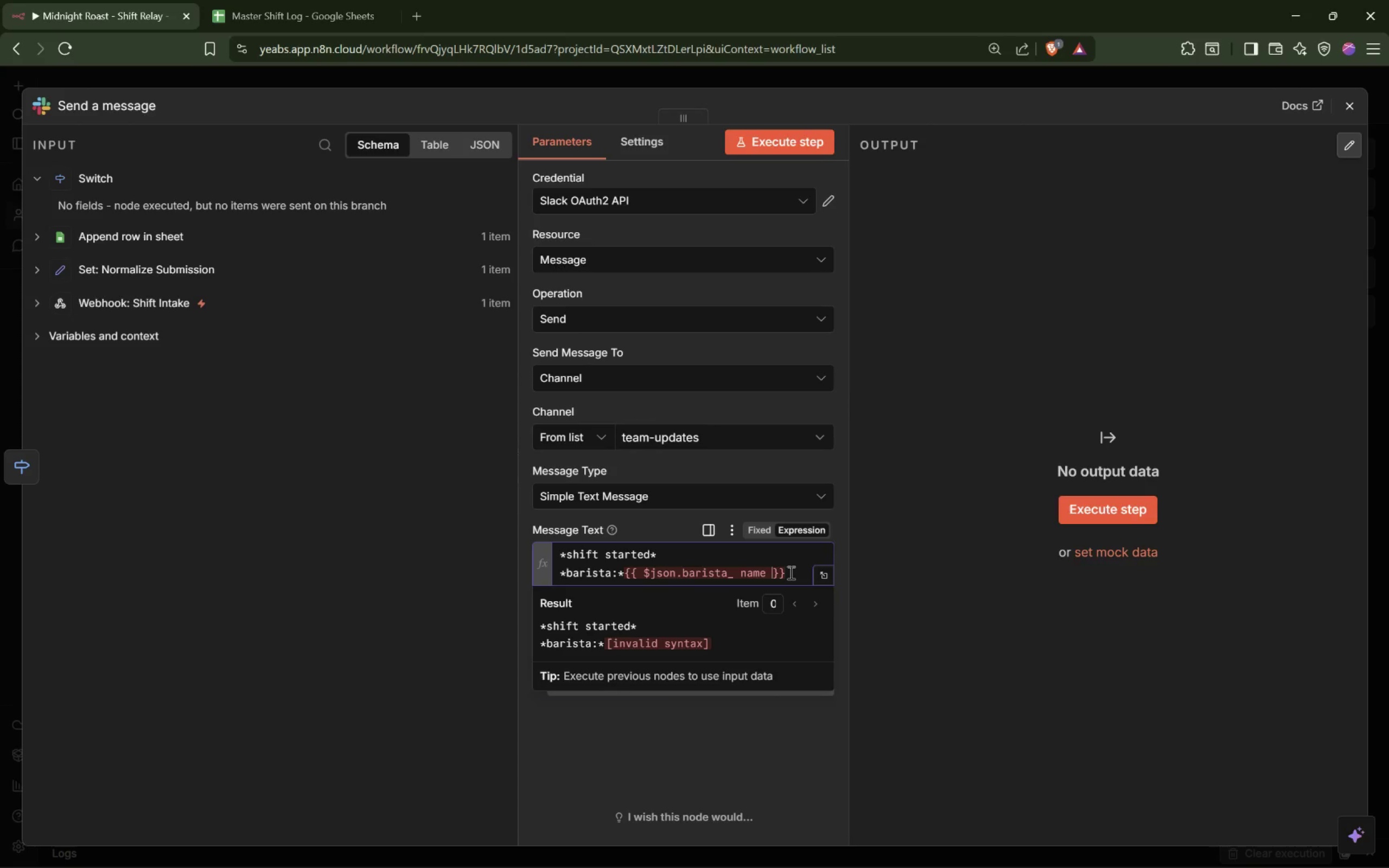 
wait(6.65)
 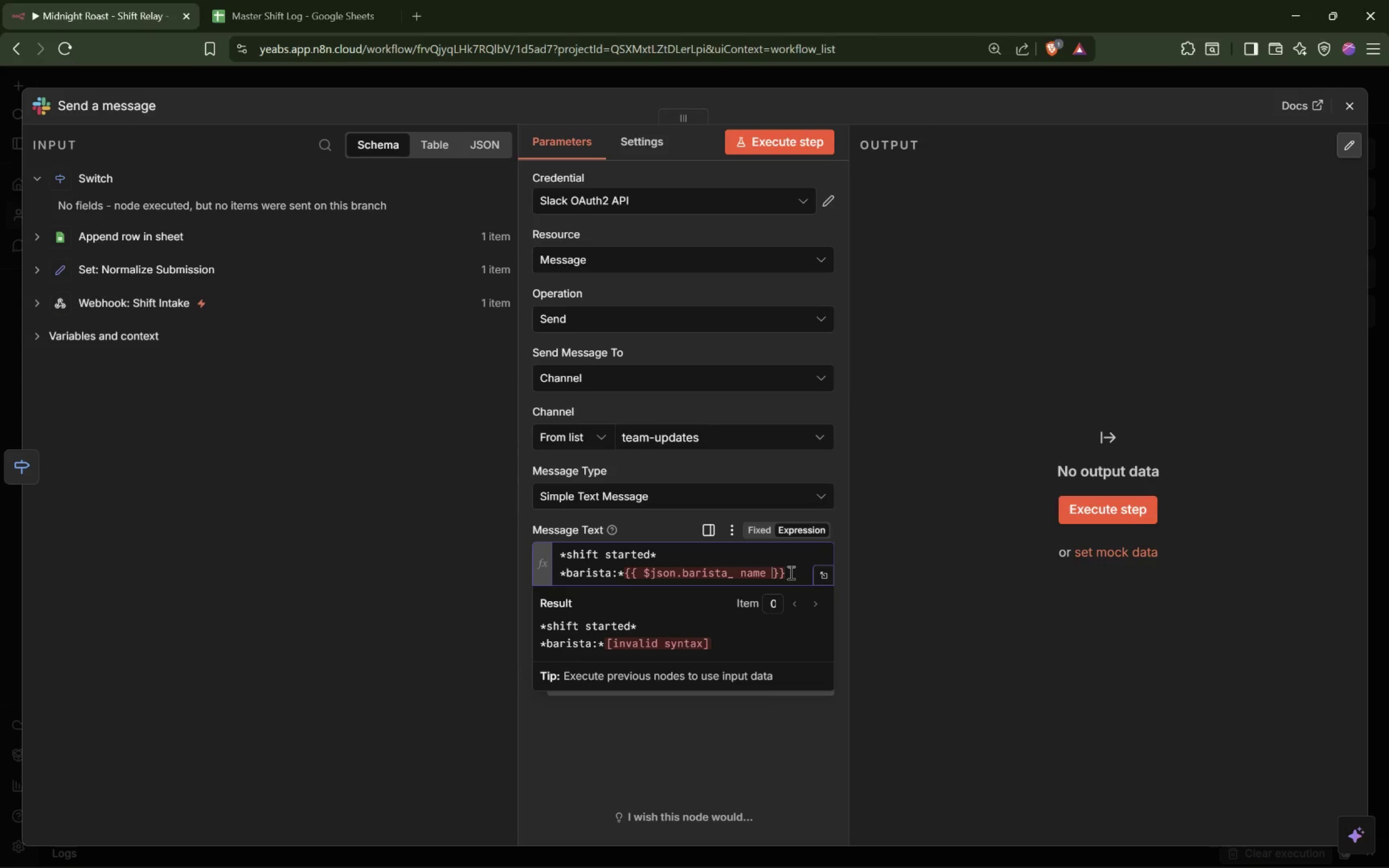 
mouse_move([663, 573])
 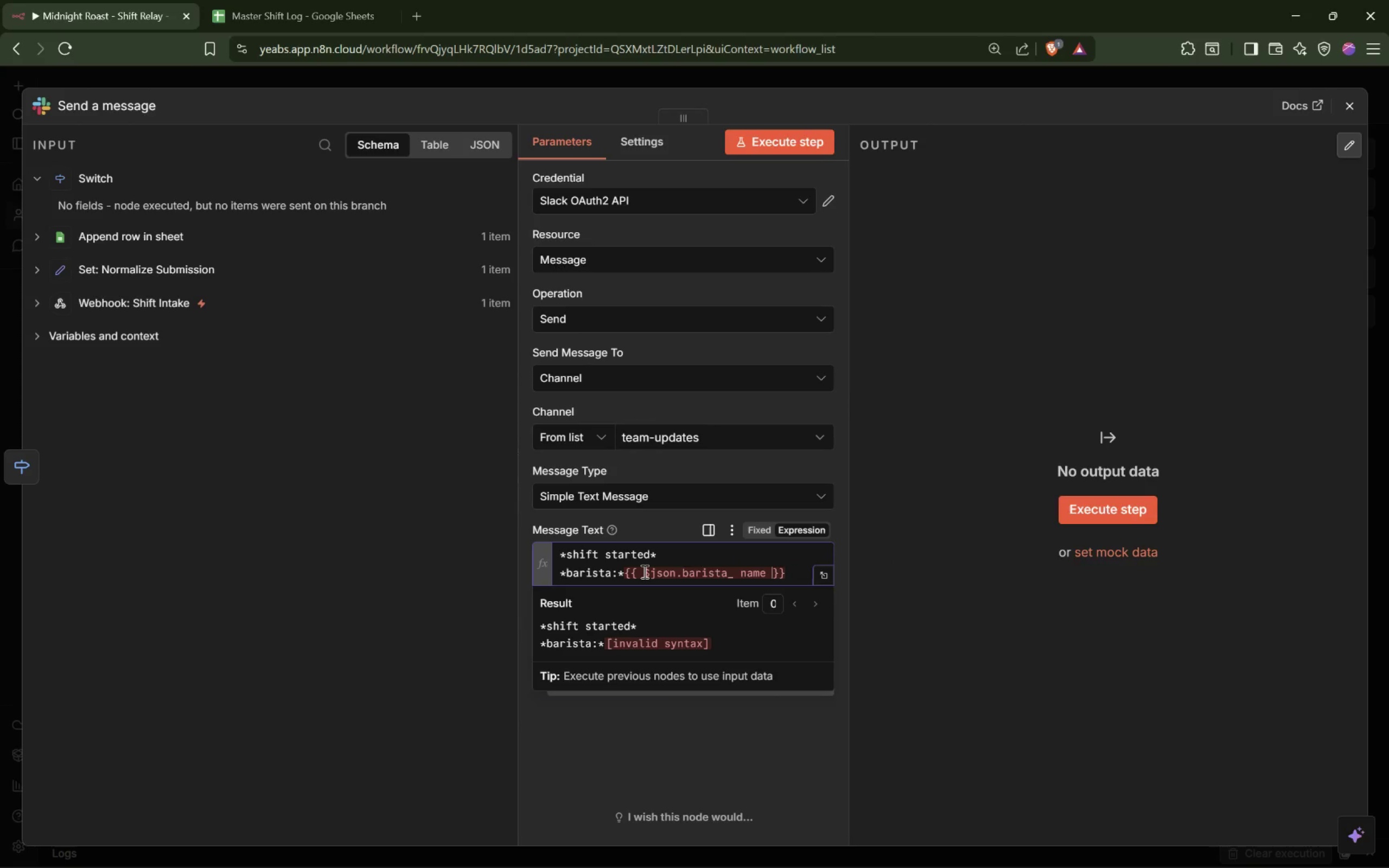 
left_click([643, 571])
 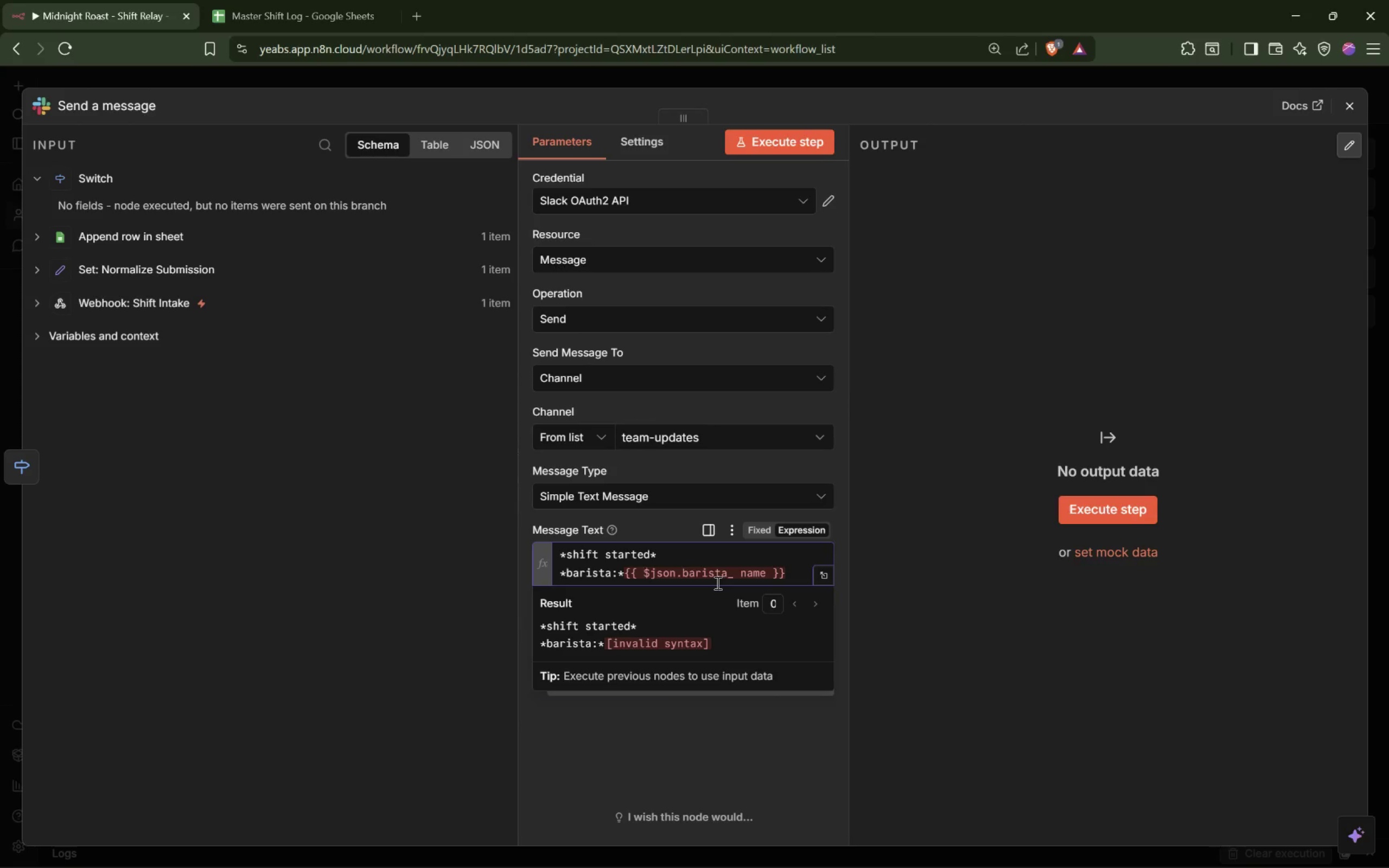 
wait(14.02)
 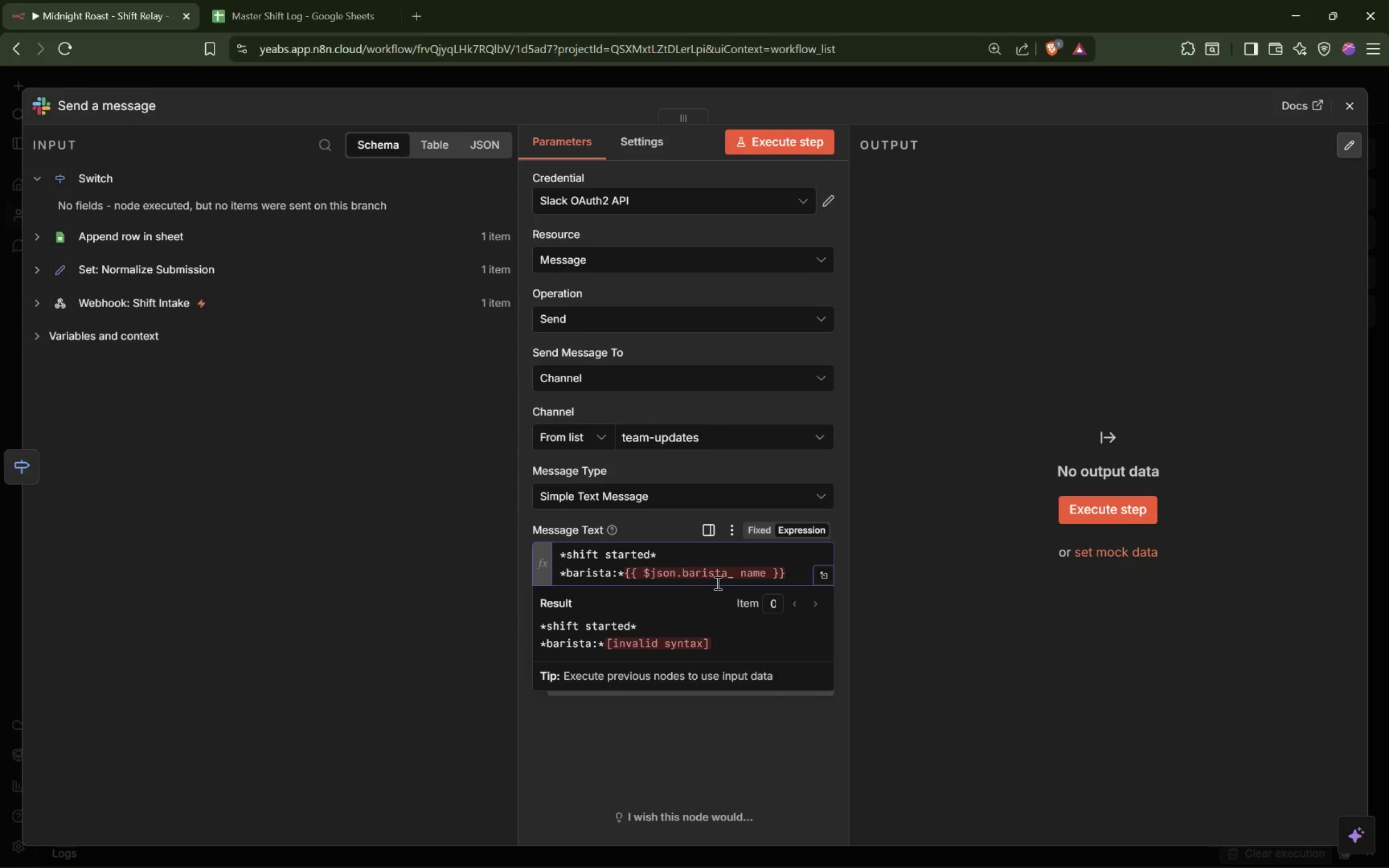 
left_click([738, 573])
 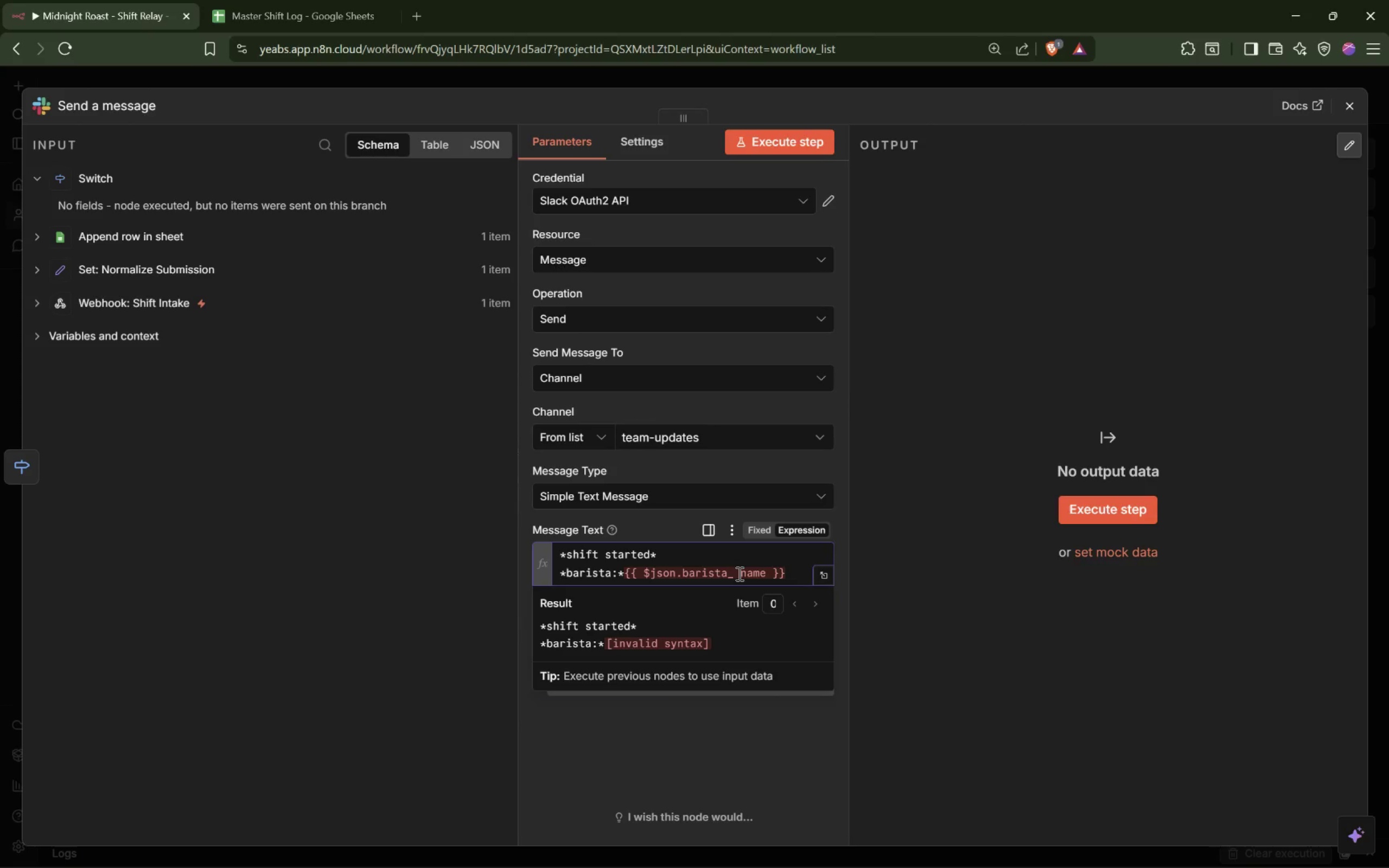 
key(Backspace)
 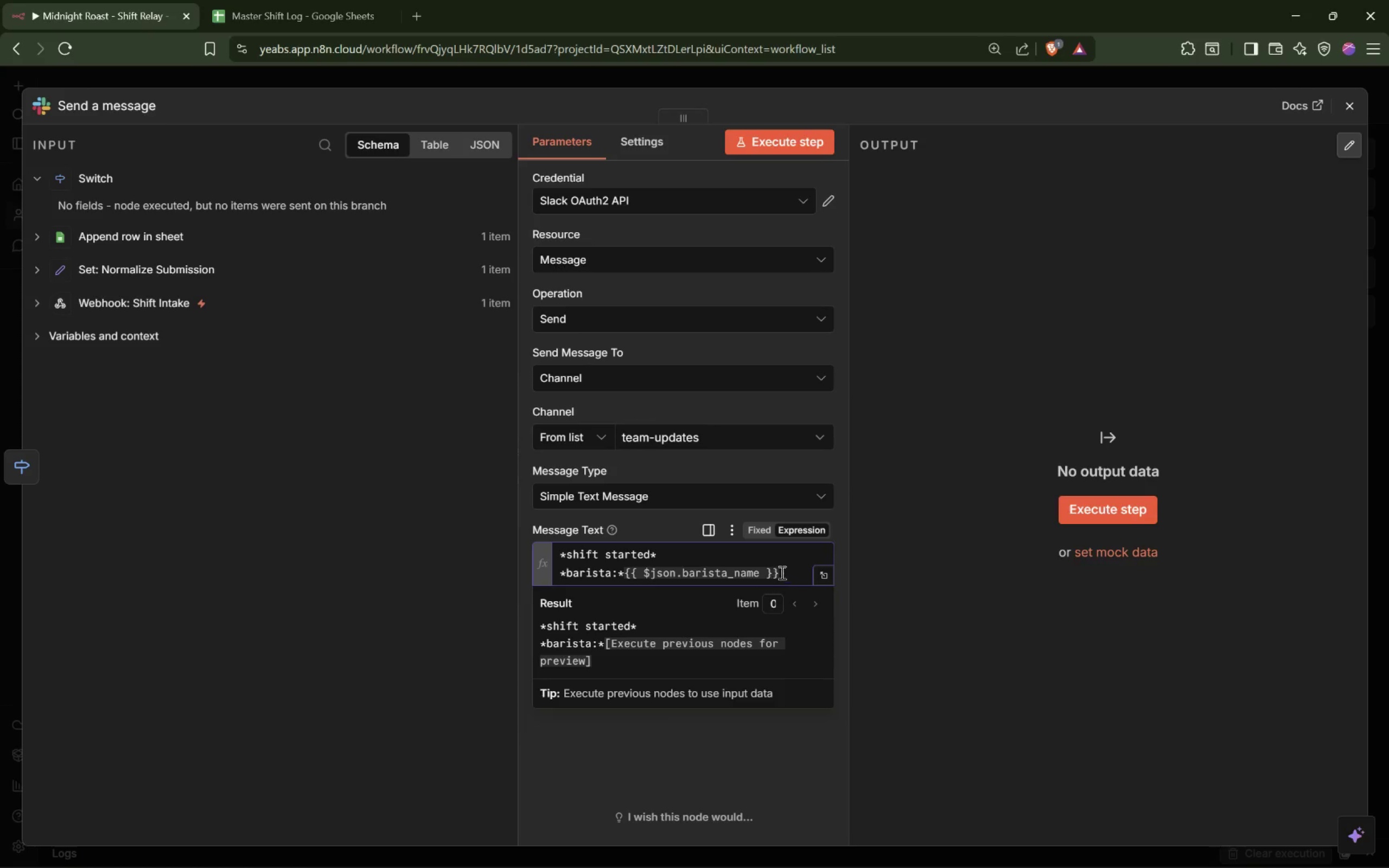 
left_click([781, 572])
 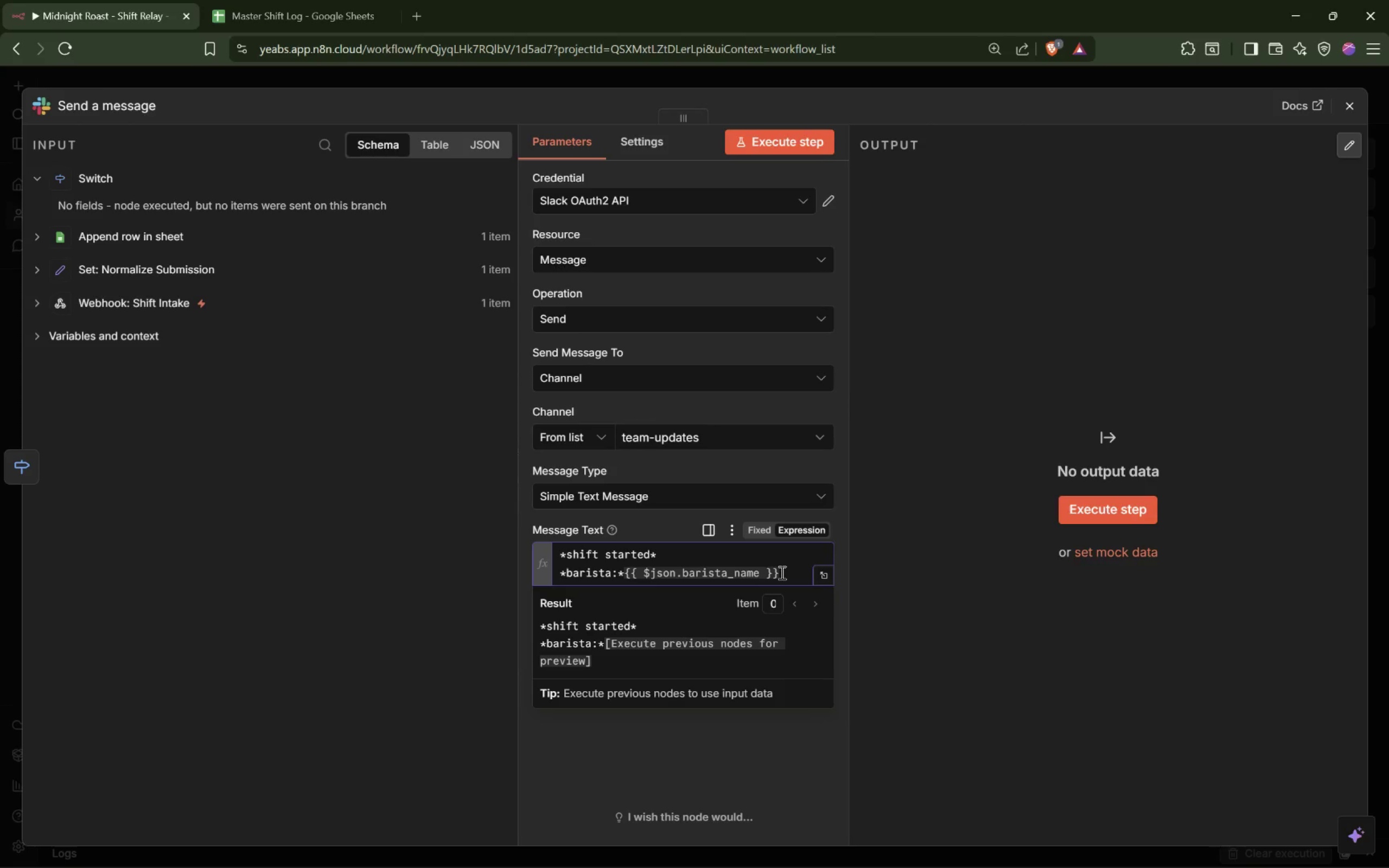 
key(Space)
 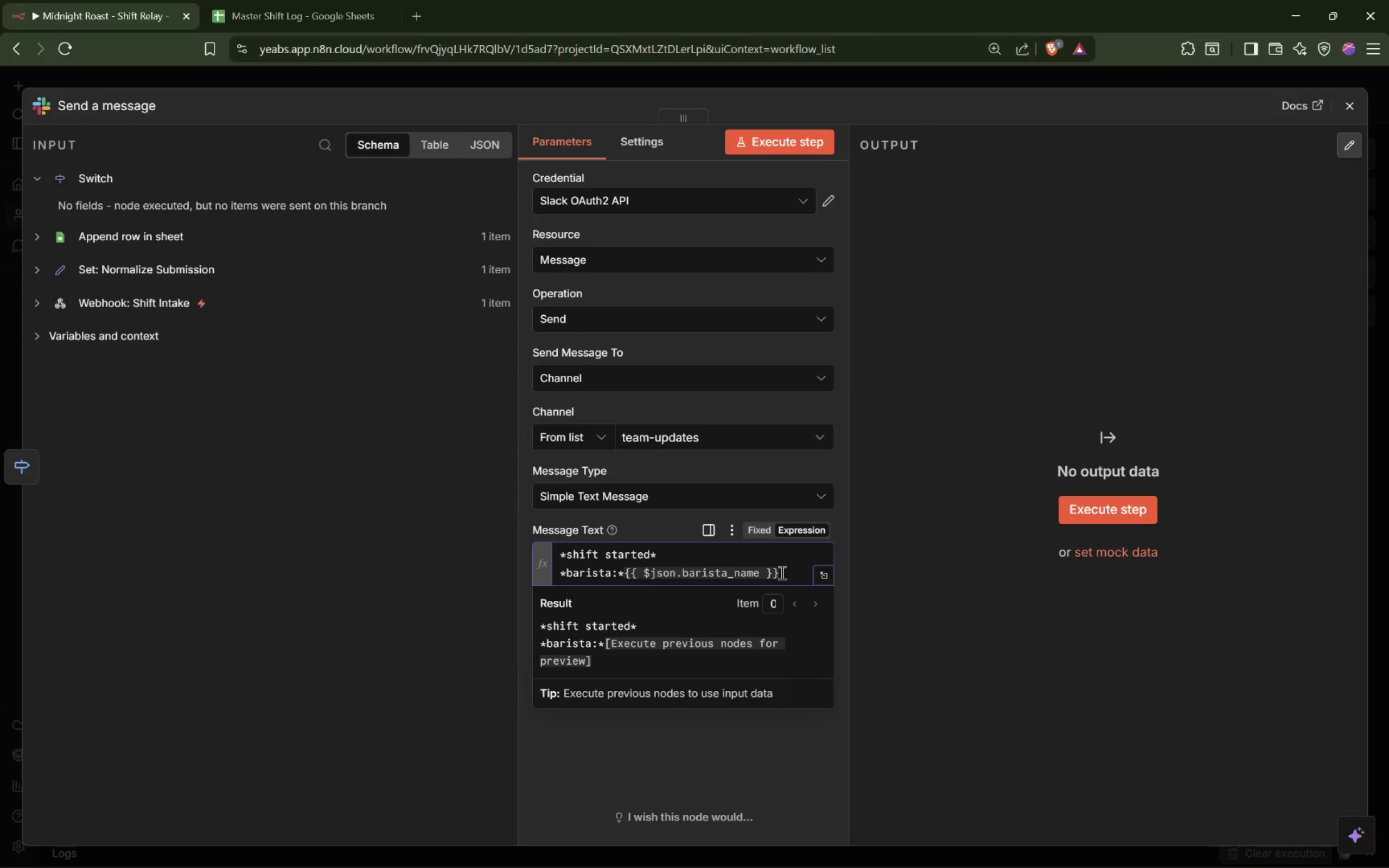 
key(Enter)
 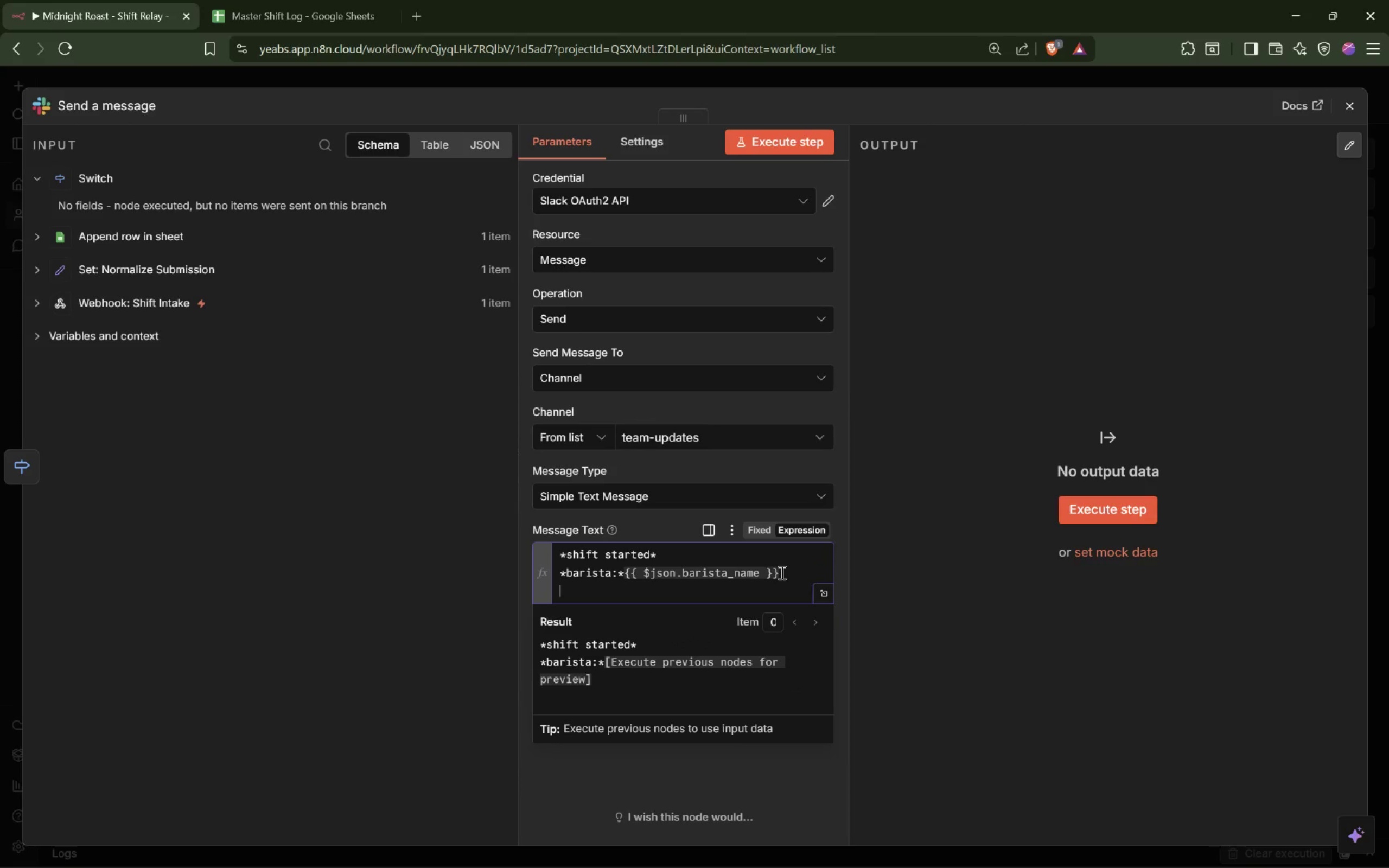 
key(Shift+8)
 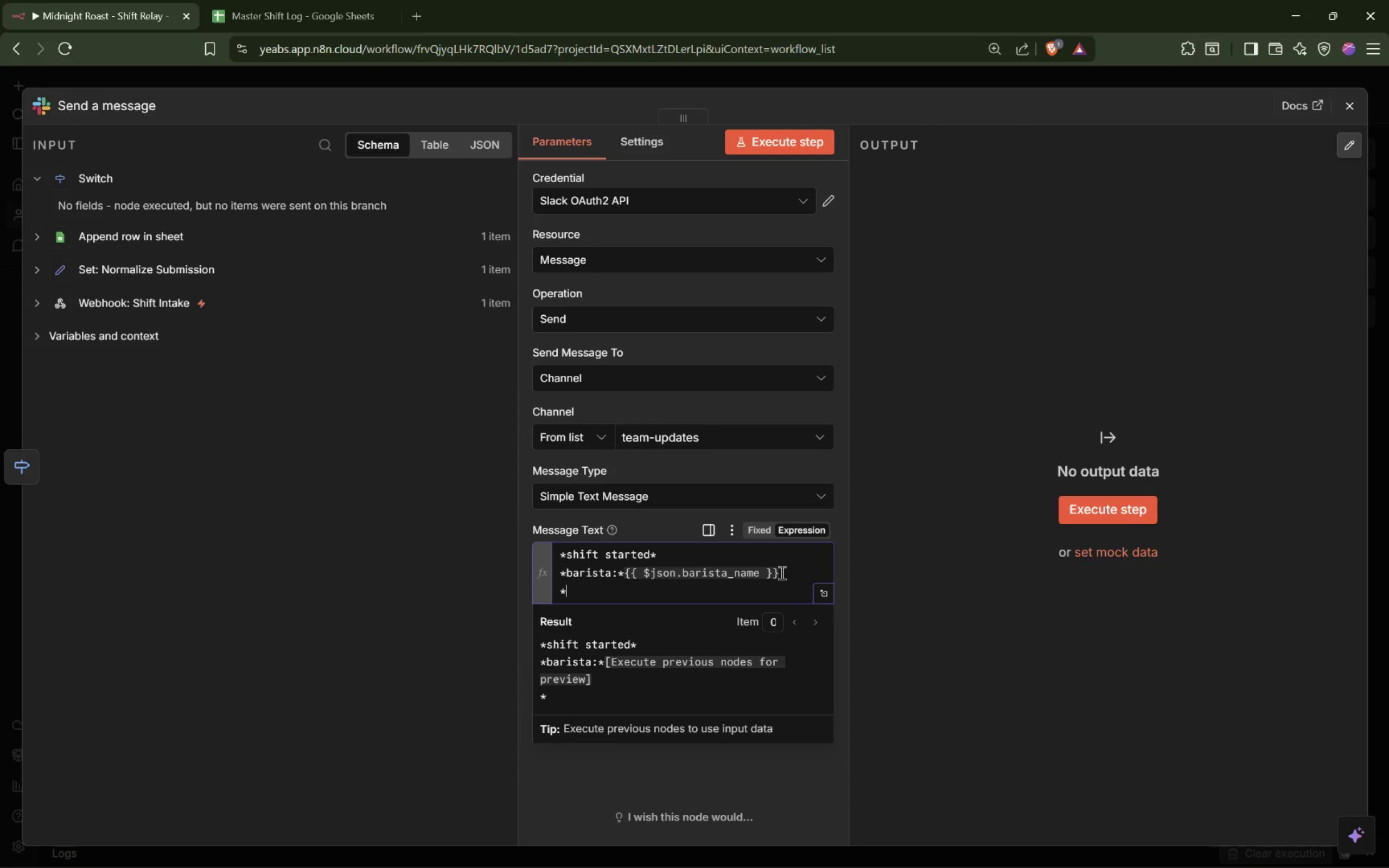 
type(Venue)
 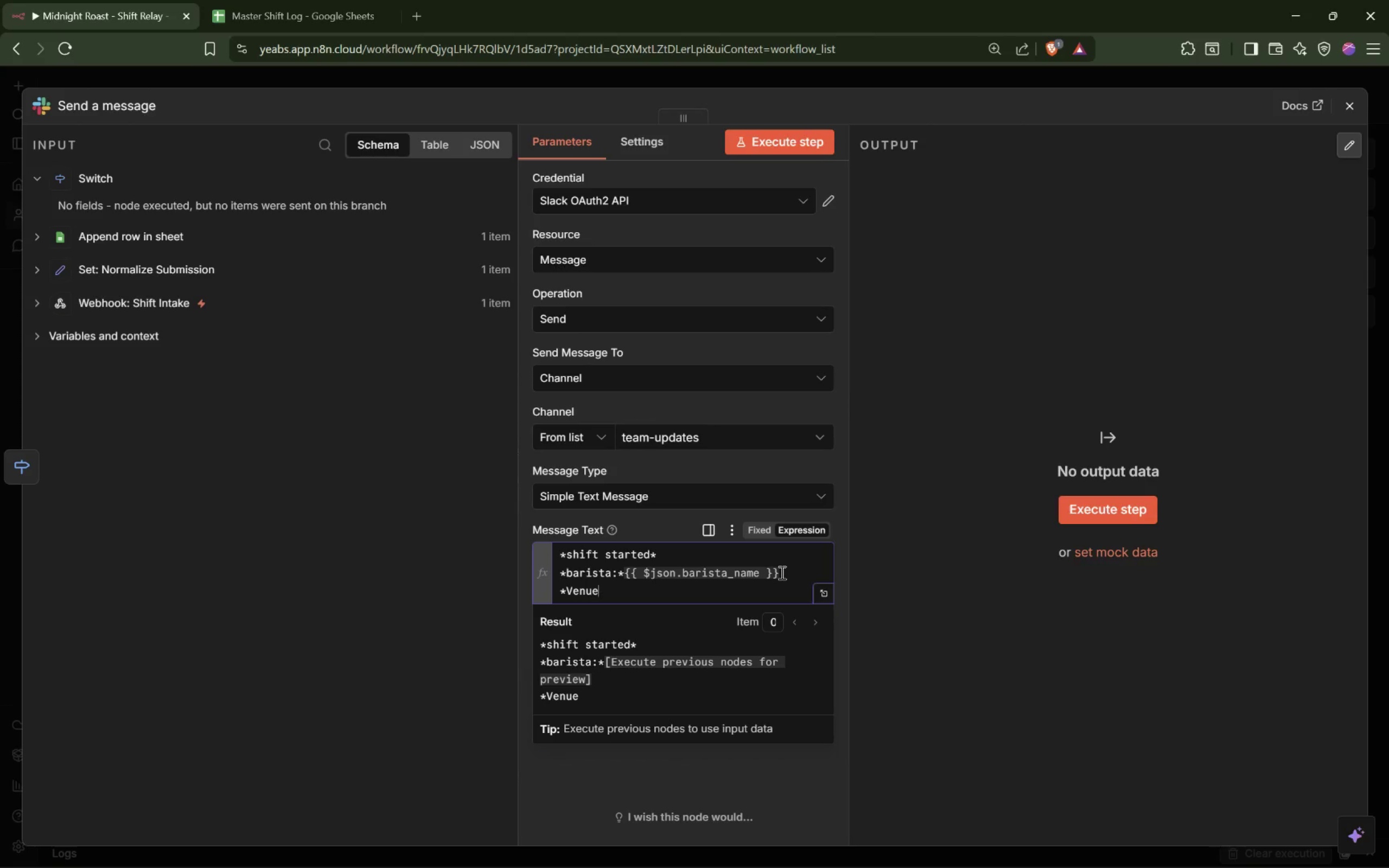 
wait(5.28)
 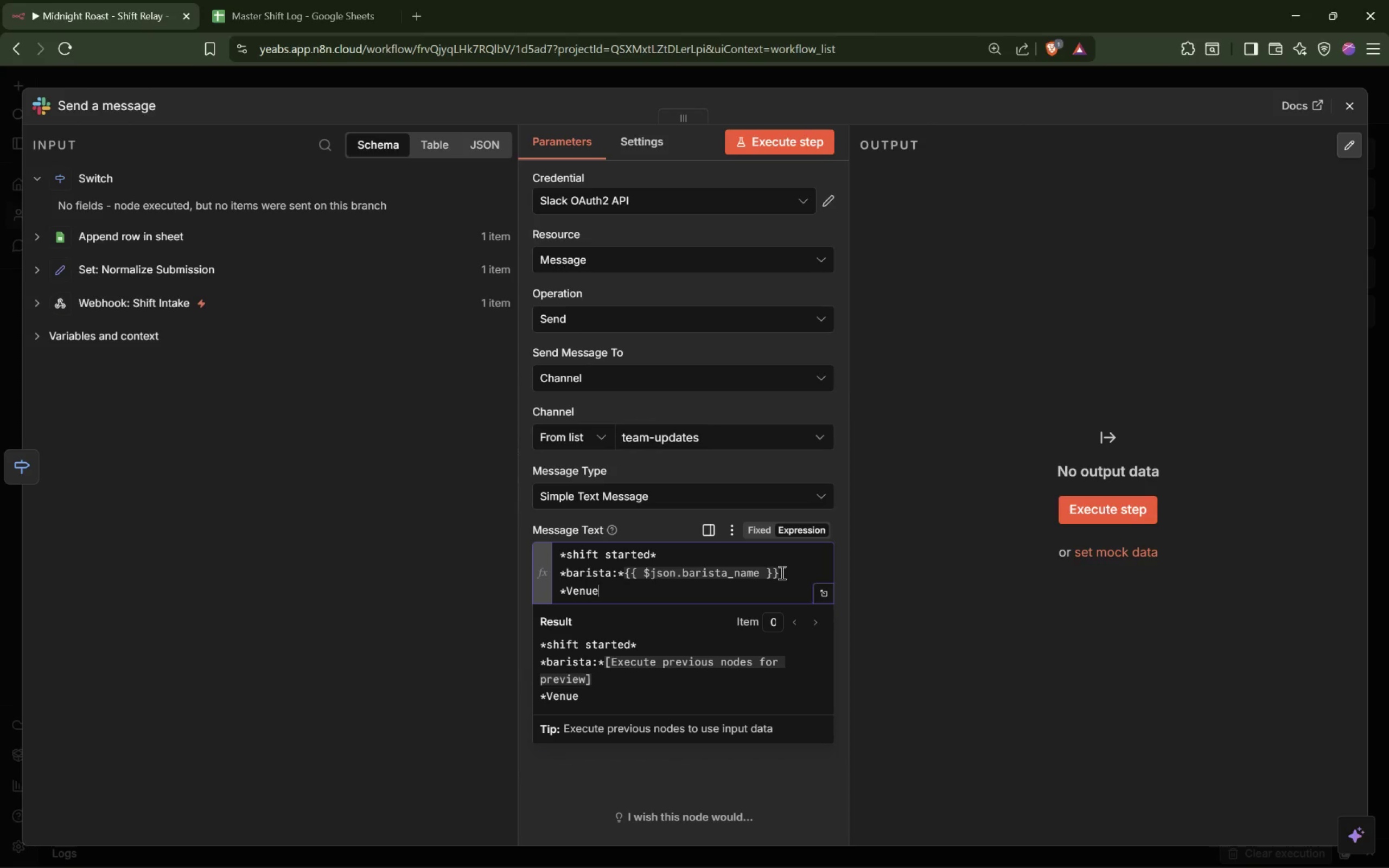 
key(Shift+Semicolon)
 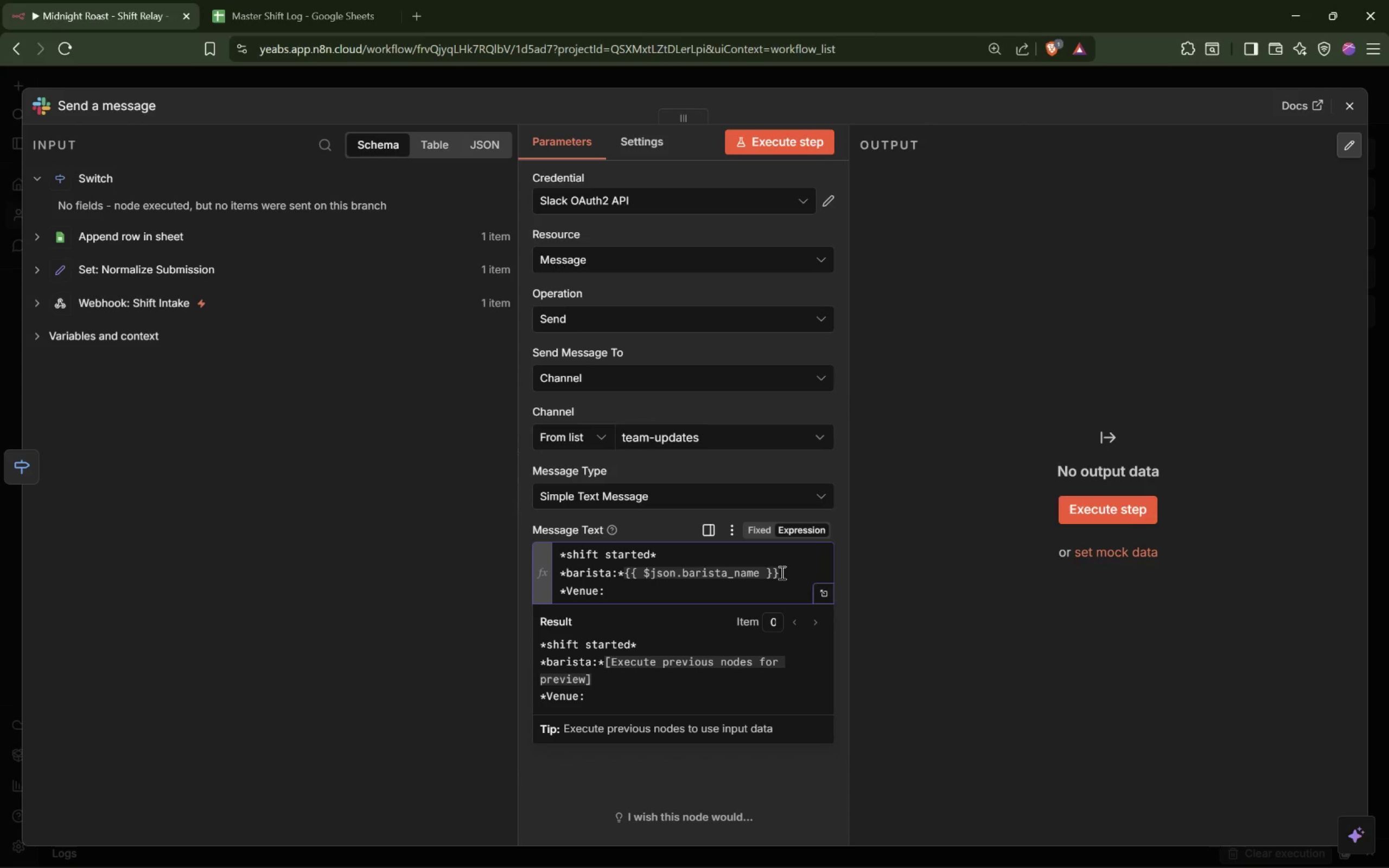 
key(Space)
 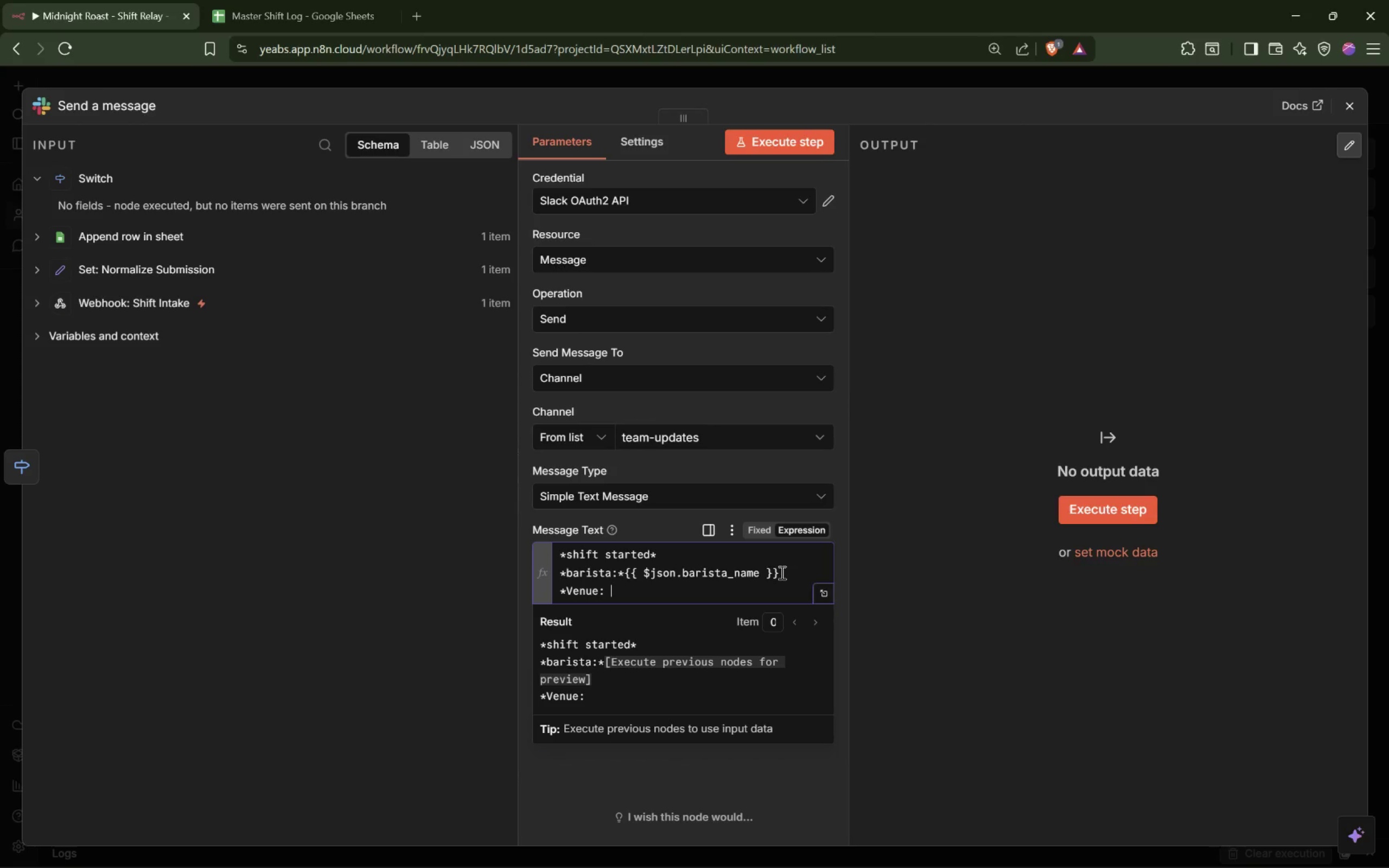 
hold_key(key=ShiftLeft, duration=2.28)
 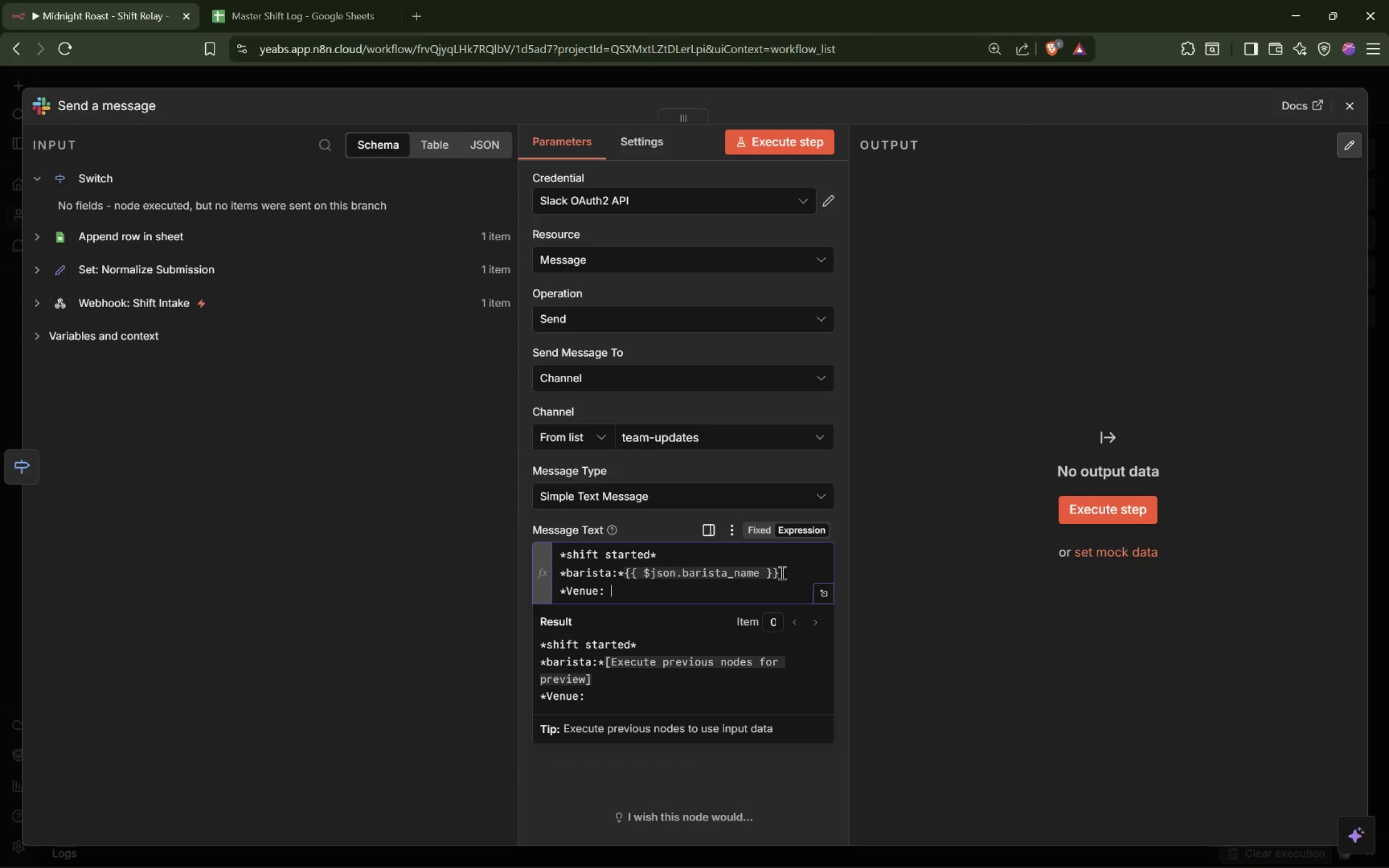 
key(Shift+8)
 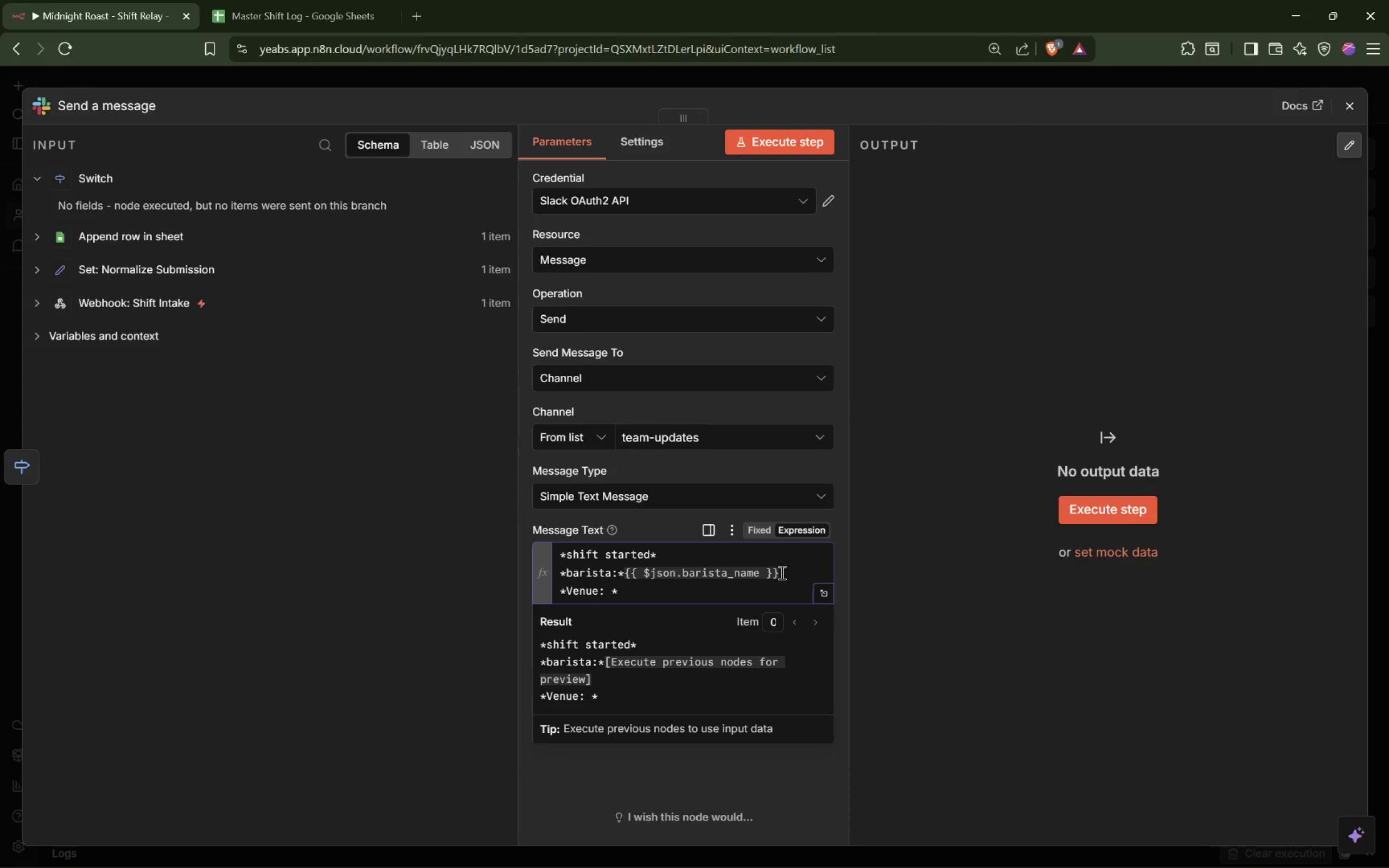 
wait(5.06)
 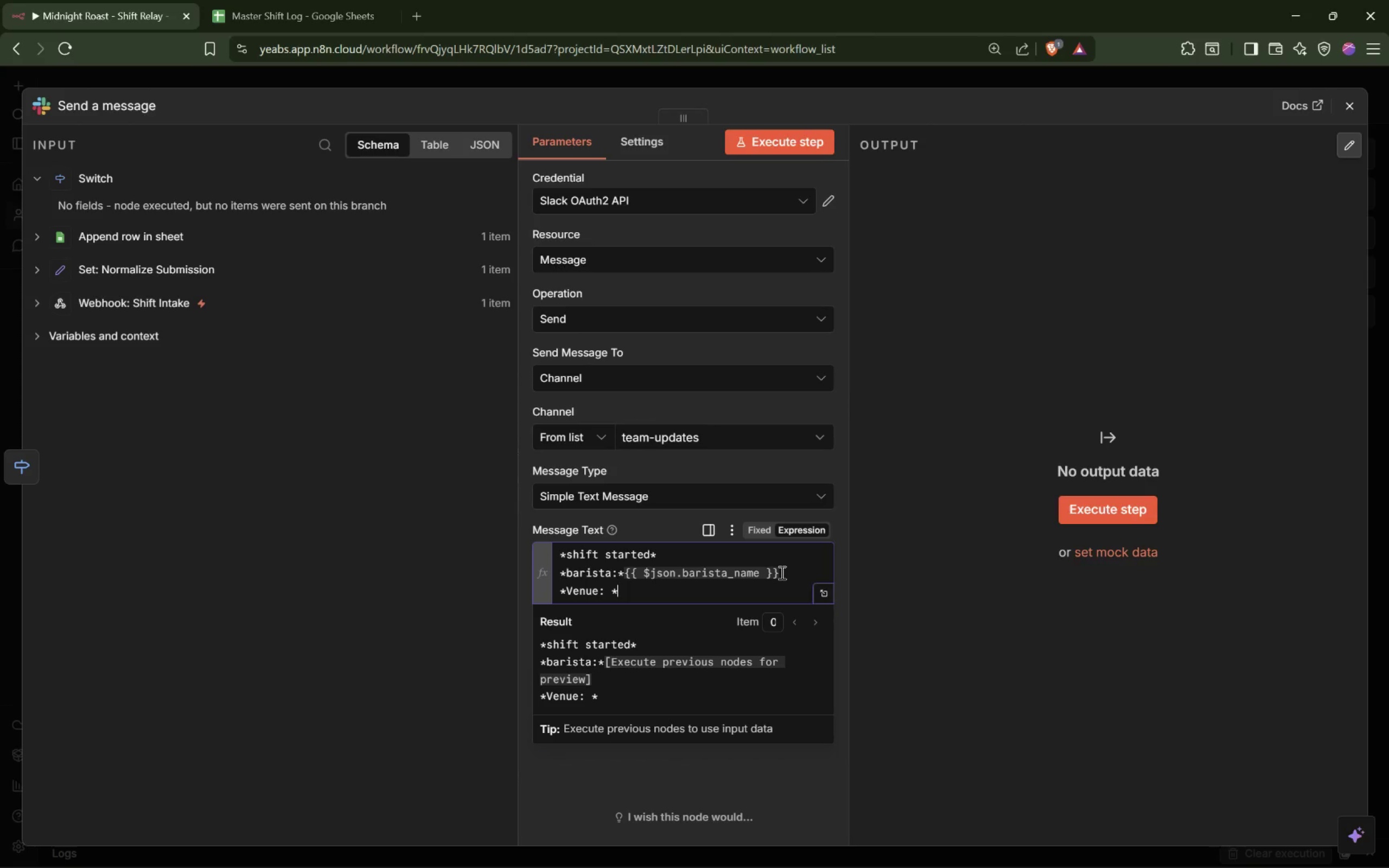 
key(Backspace)
 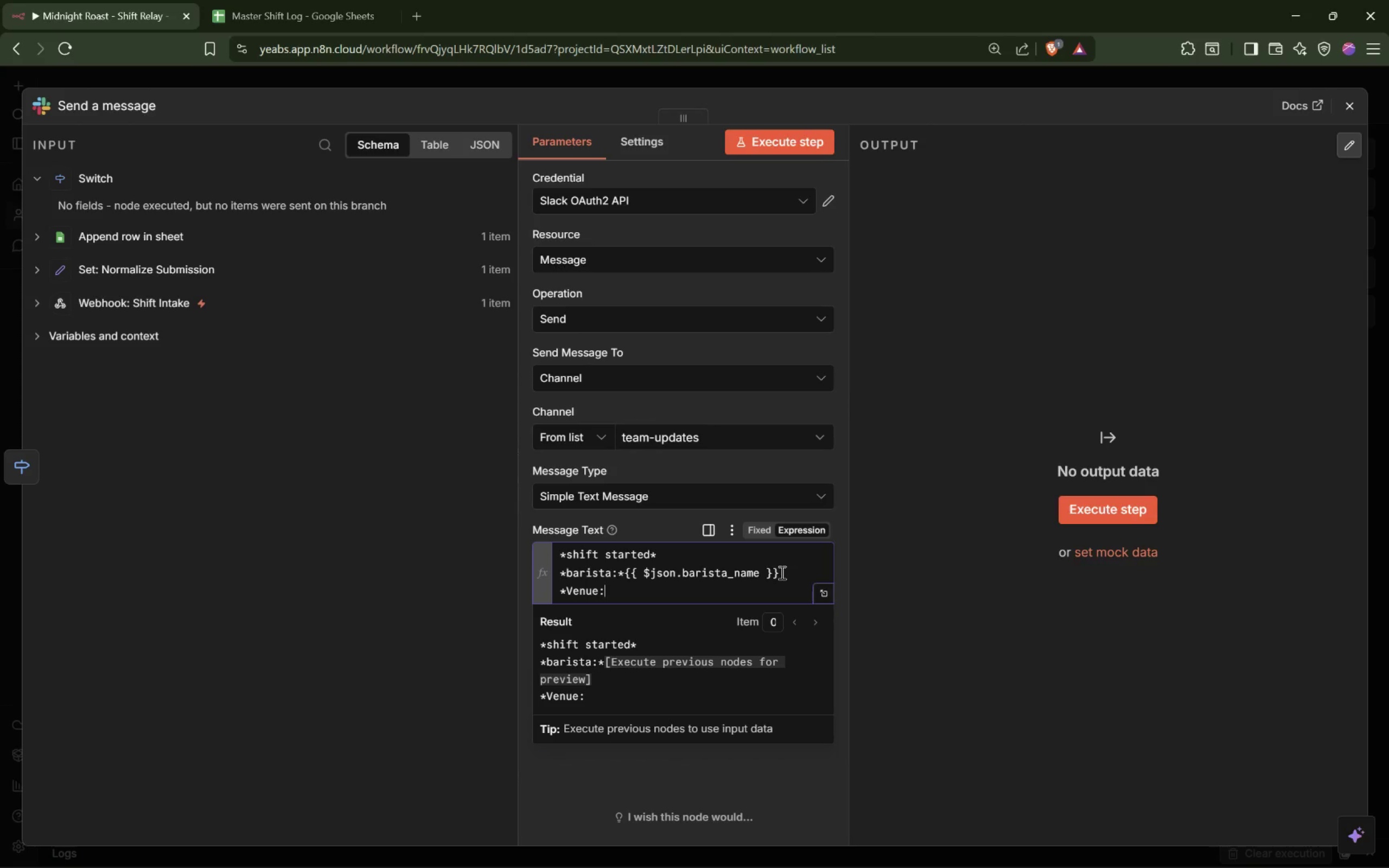 
key(Backspace)
 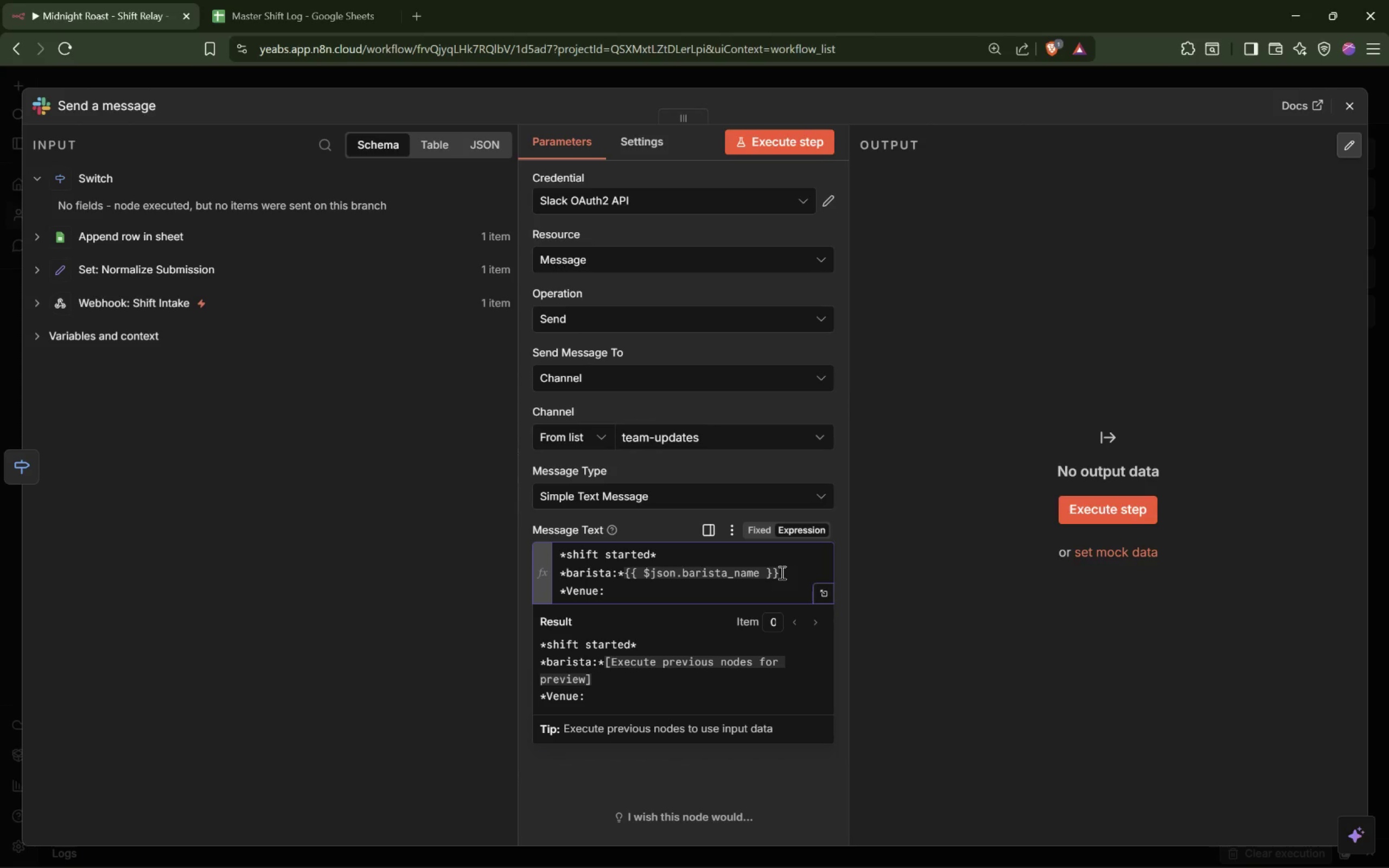 
hold_key(key=ShiftLeft, duration=2.03)
 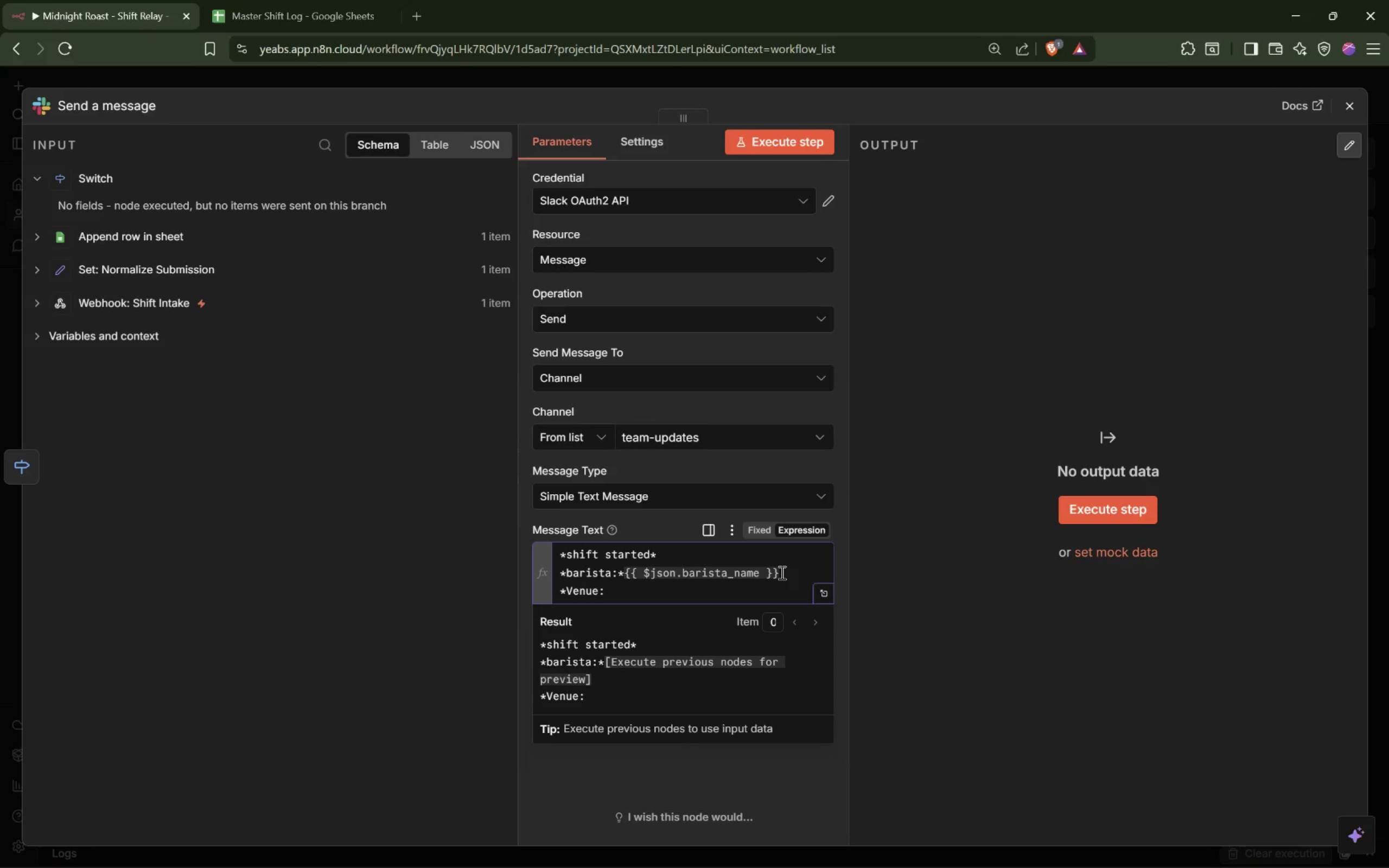 
key(Shift+8)
 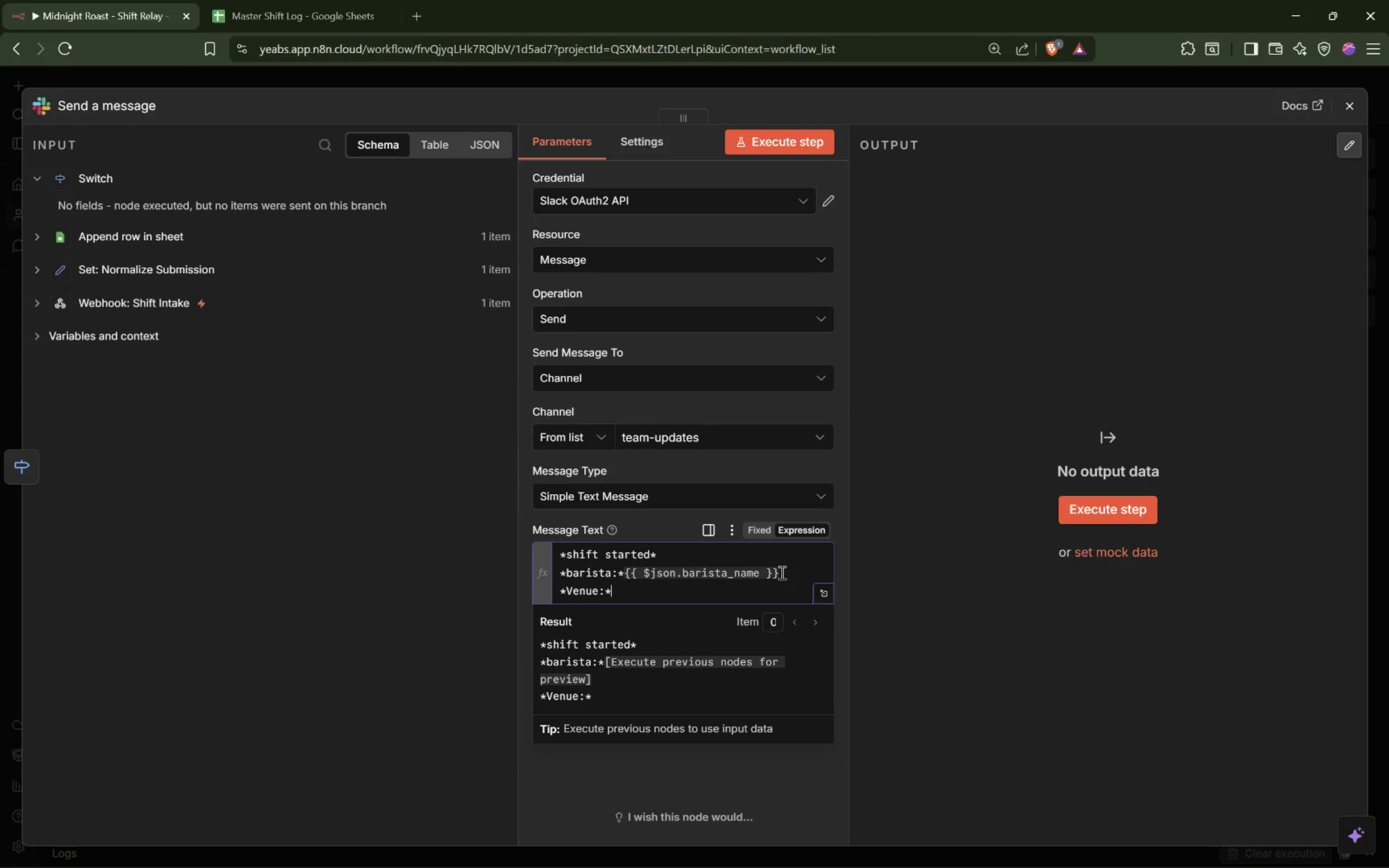 
hold_key(key=ShiftLeft, duration=0.34)
 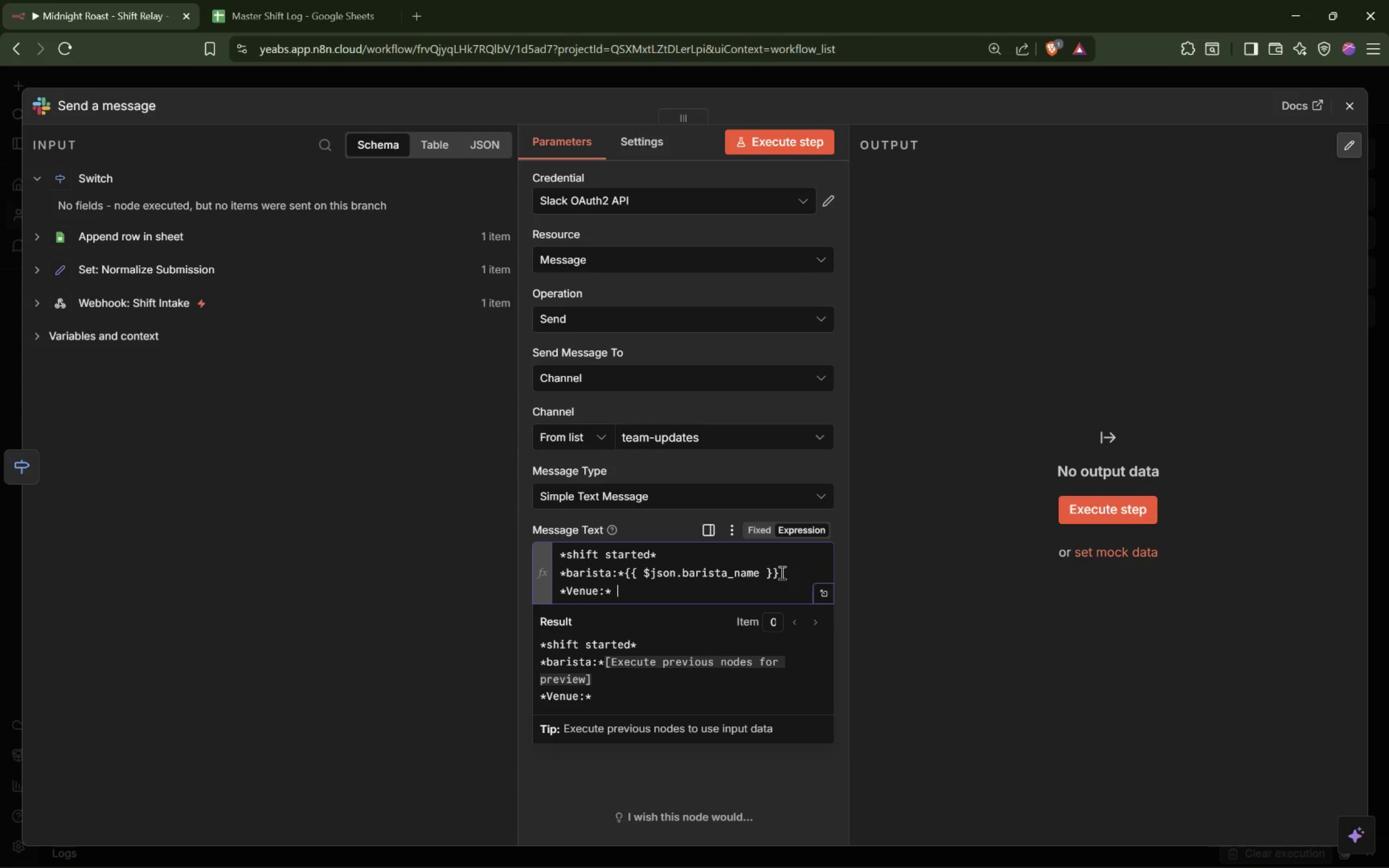 
key(Space)
 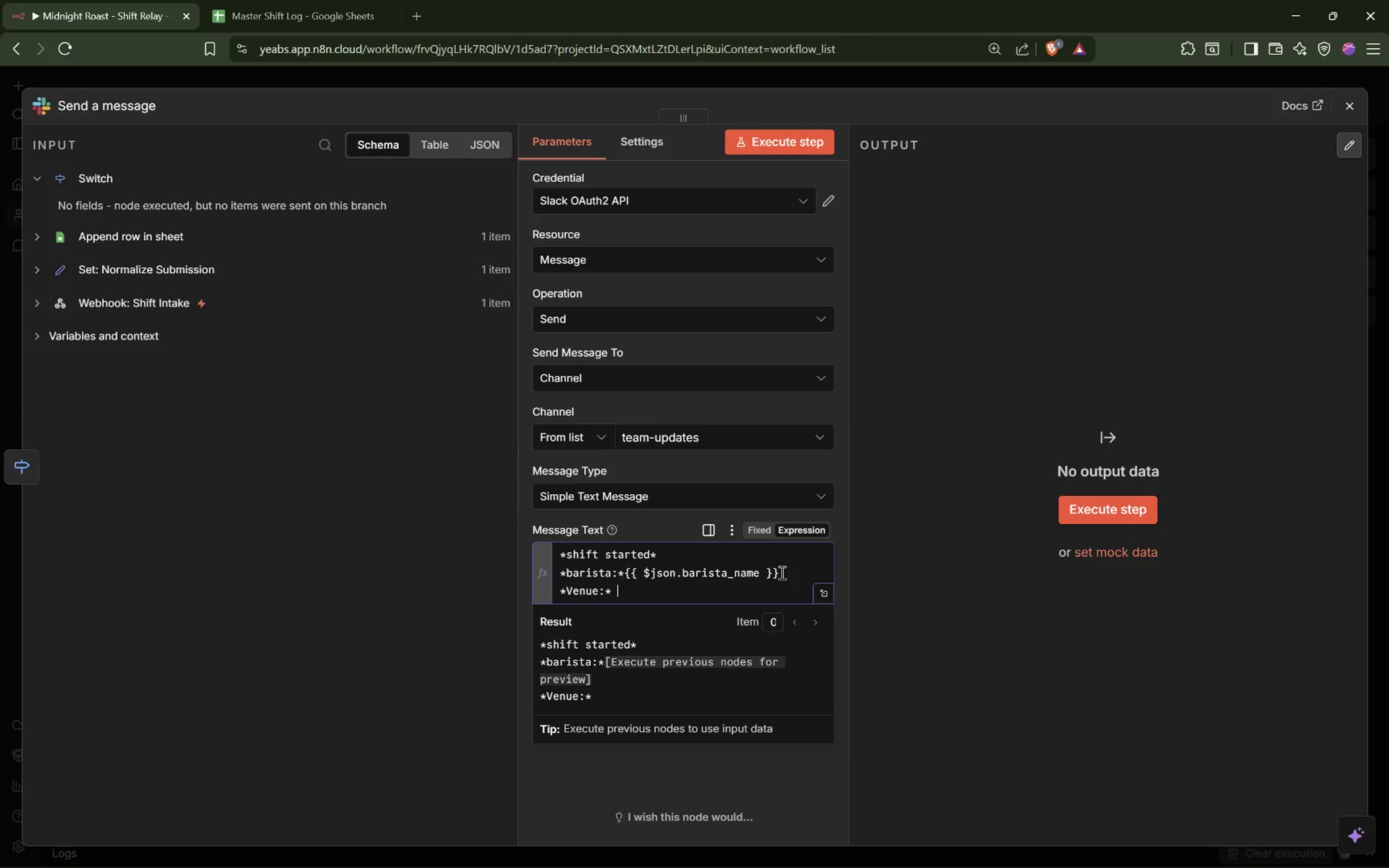 
key(Shift+BracketLeft)
 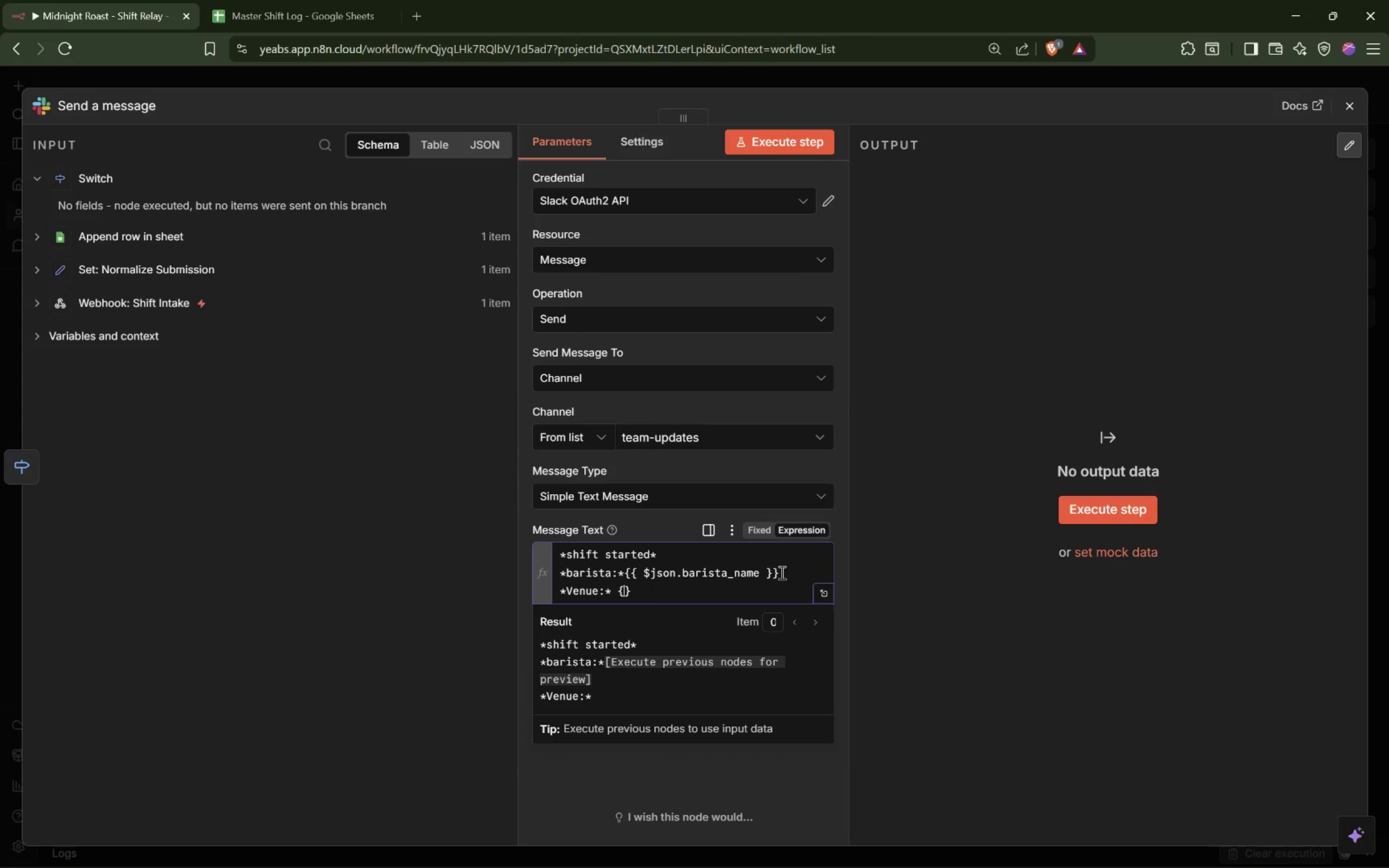 
key(Shift+BracketLeft)
 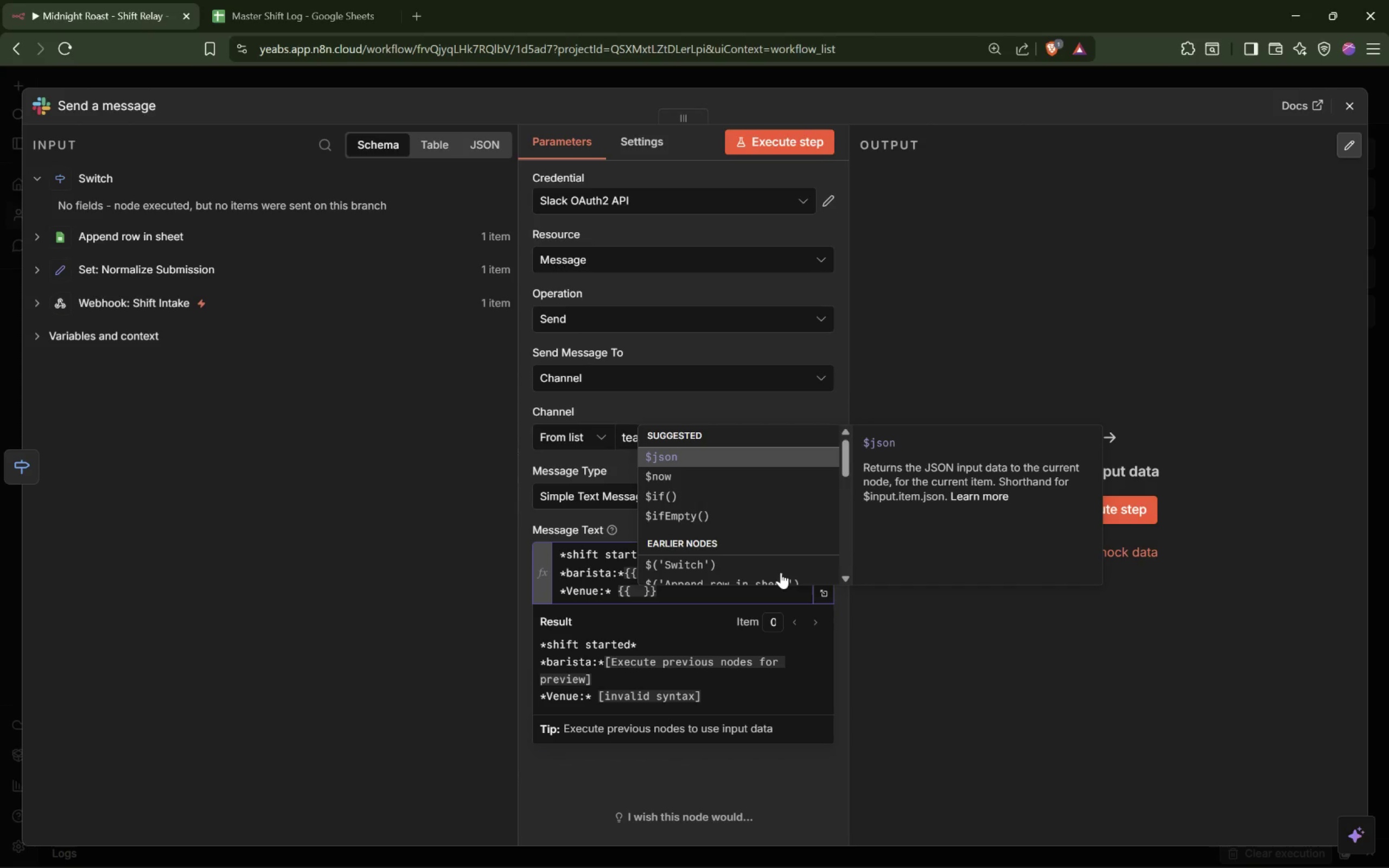 
type($s)
key(Backspace)
type(json)
 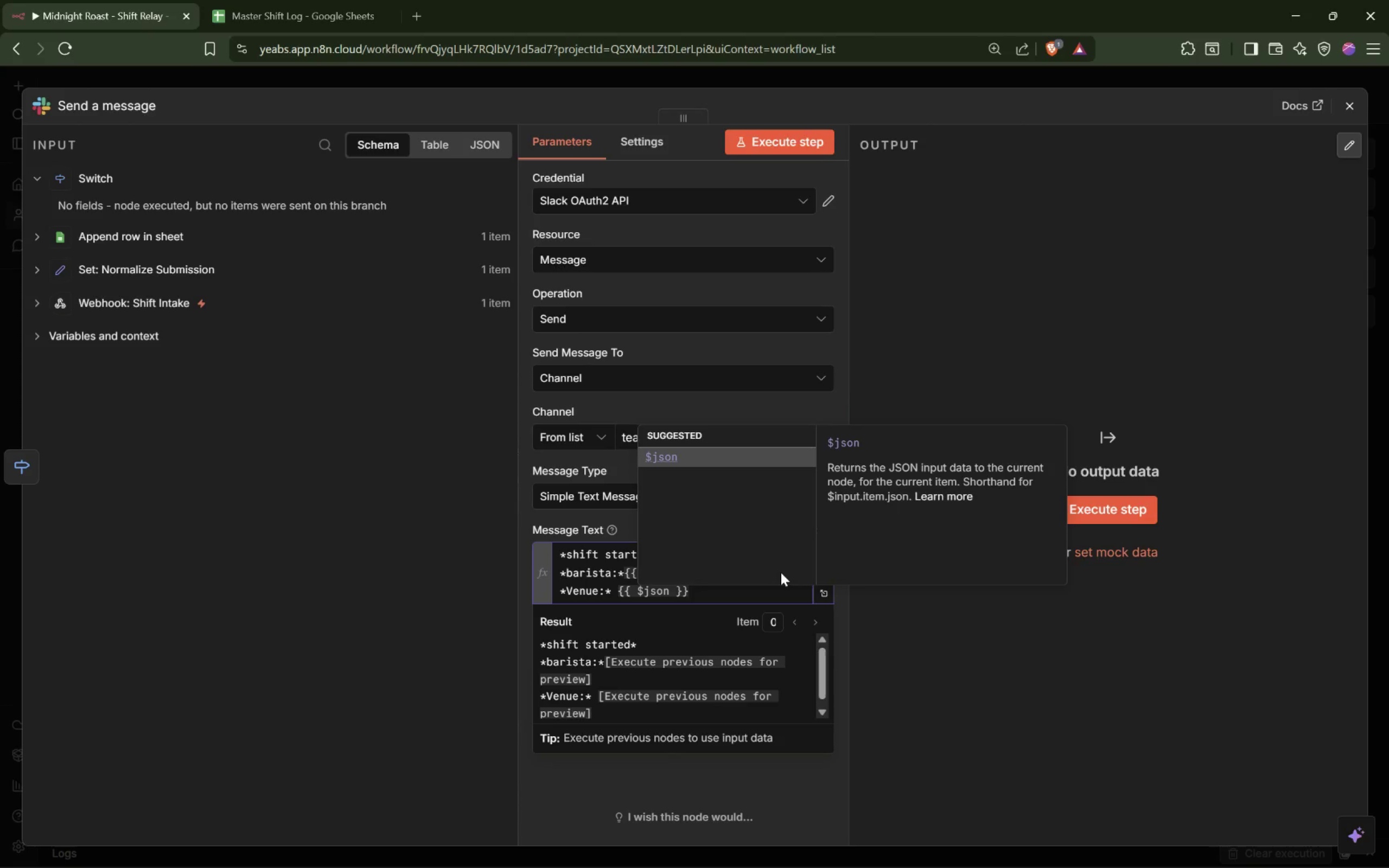 
wait(8.98)
 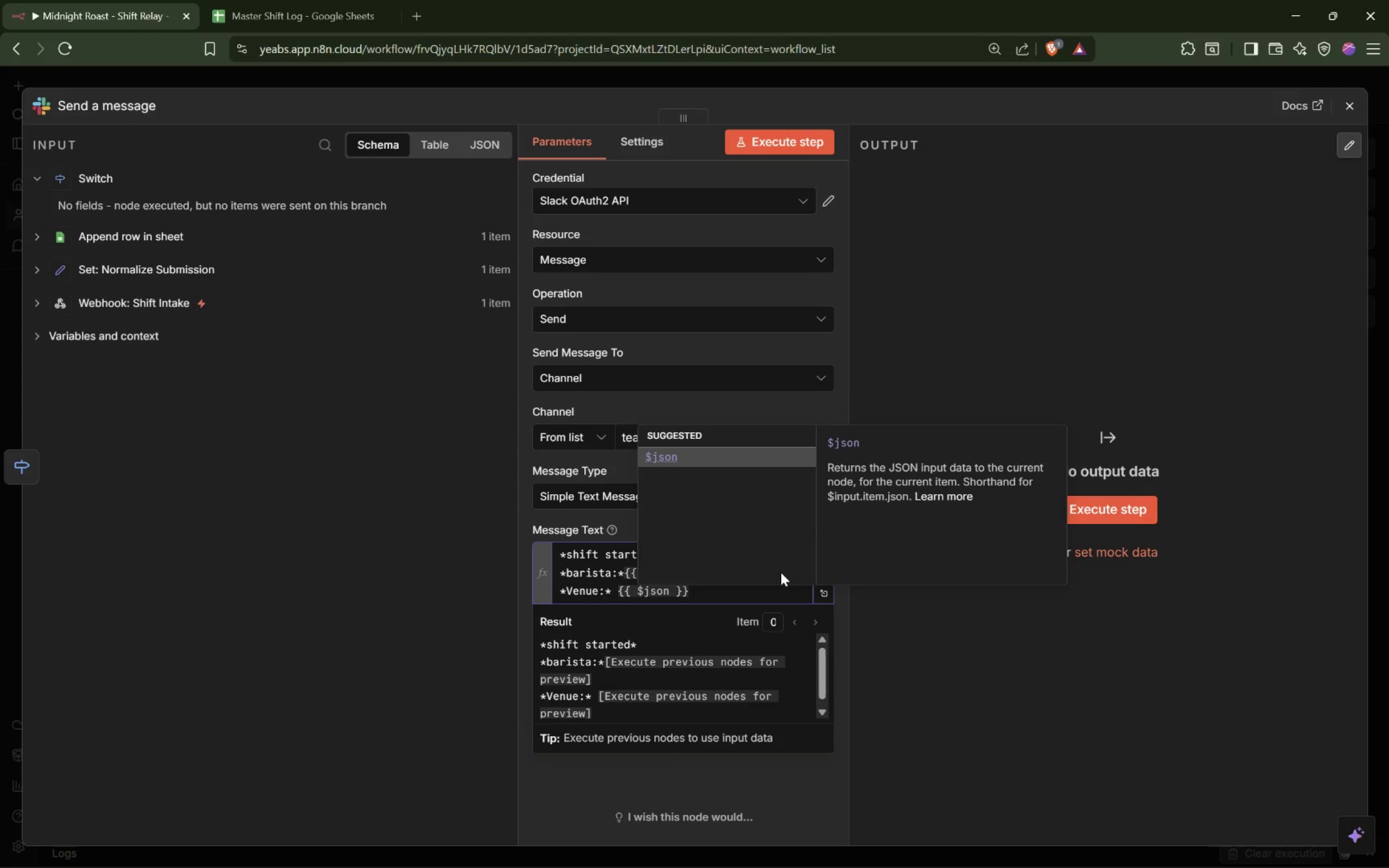 
type(.venue)
 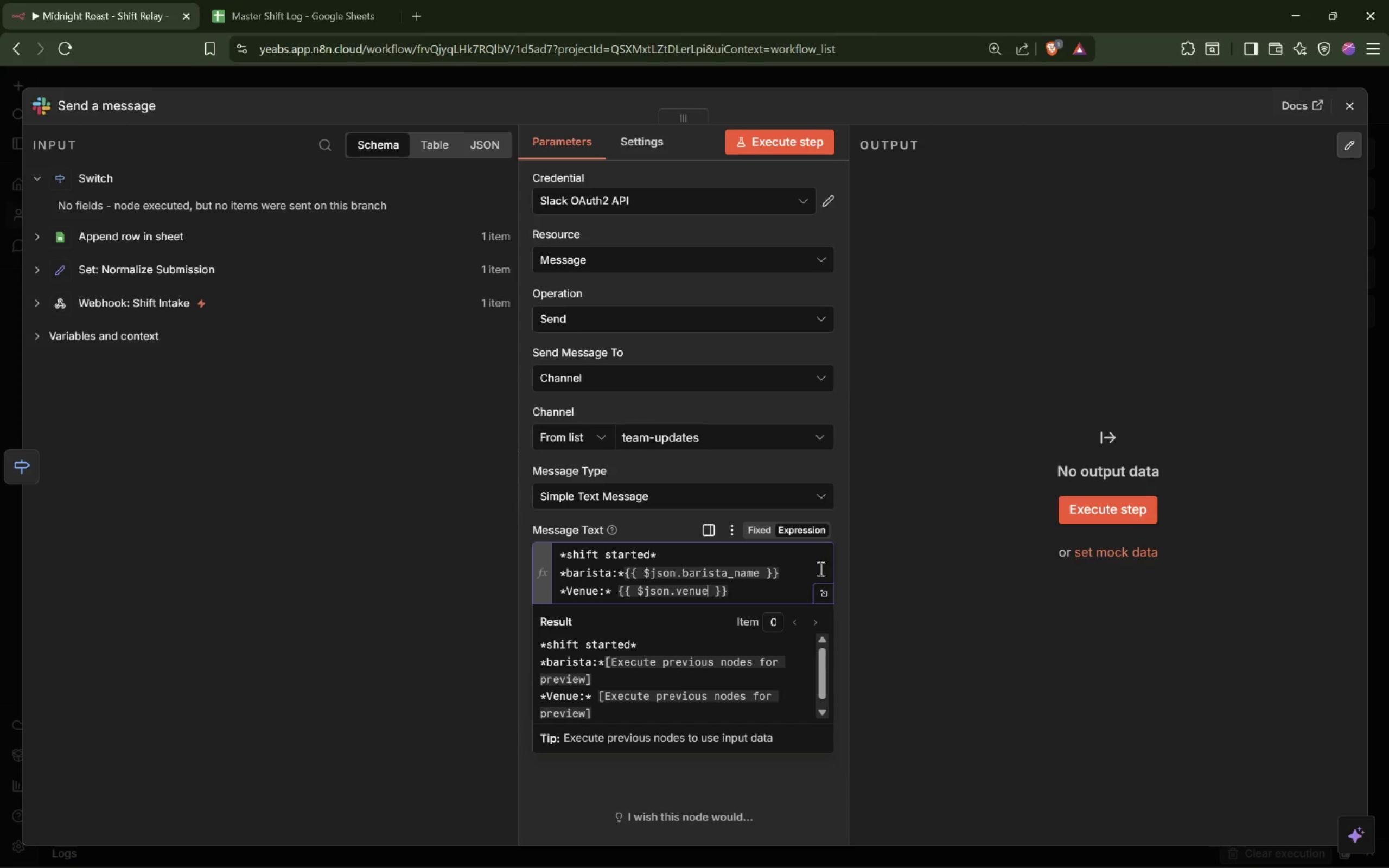 
wait(5.5)
 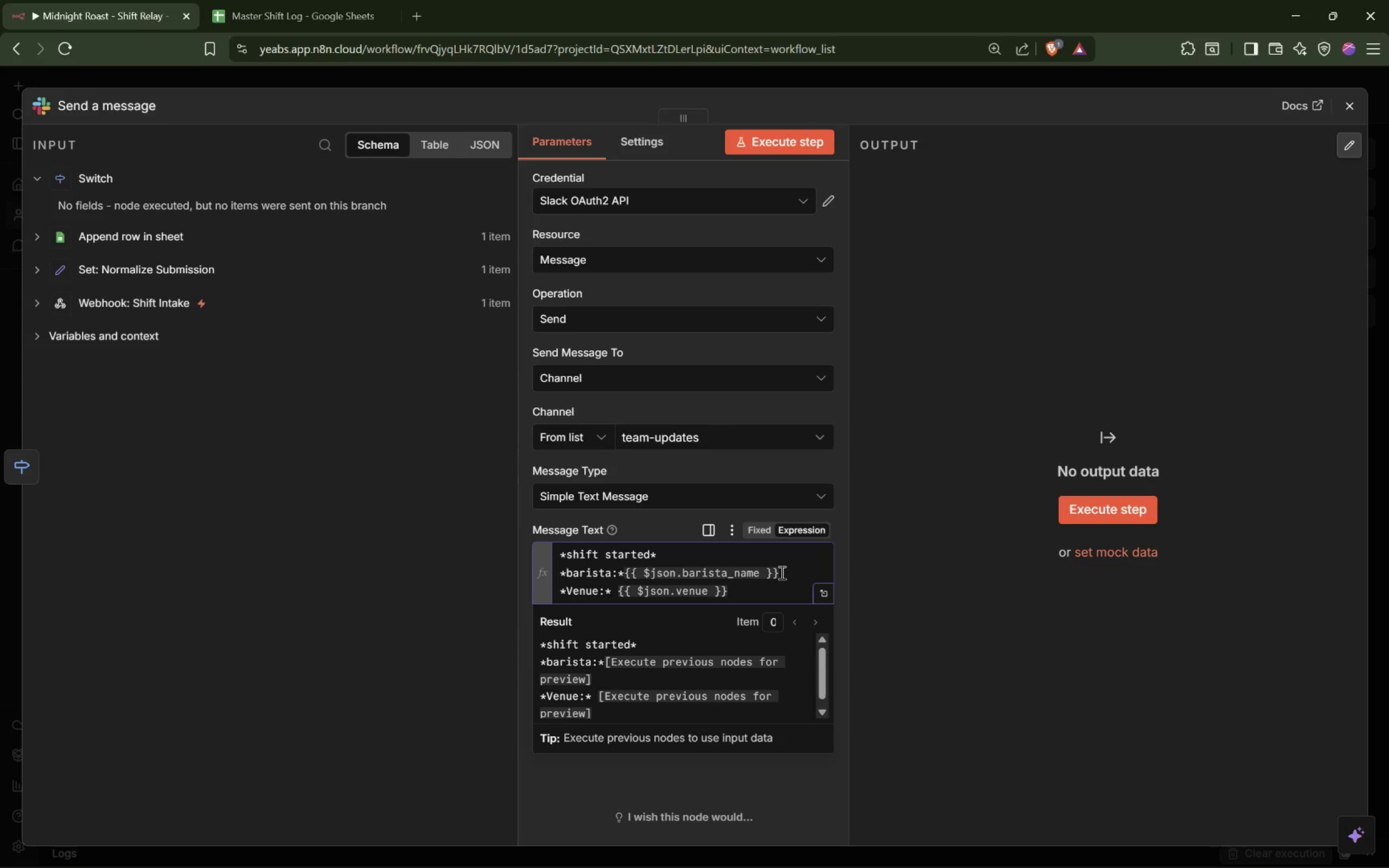 
left_click([731, 589])
 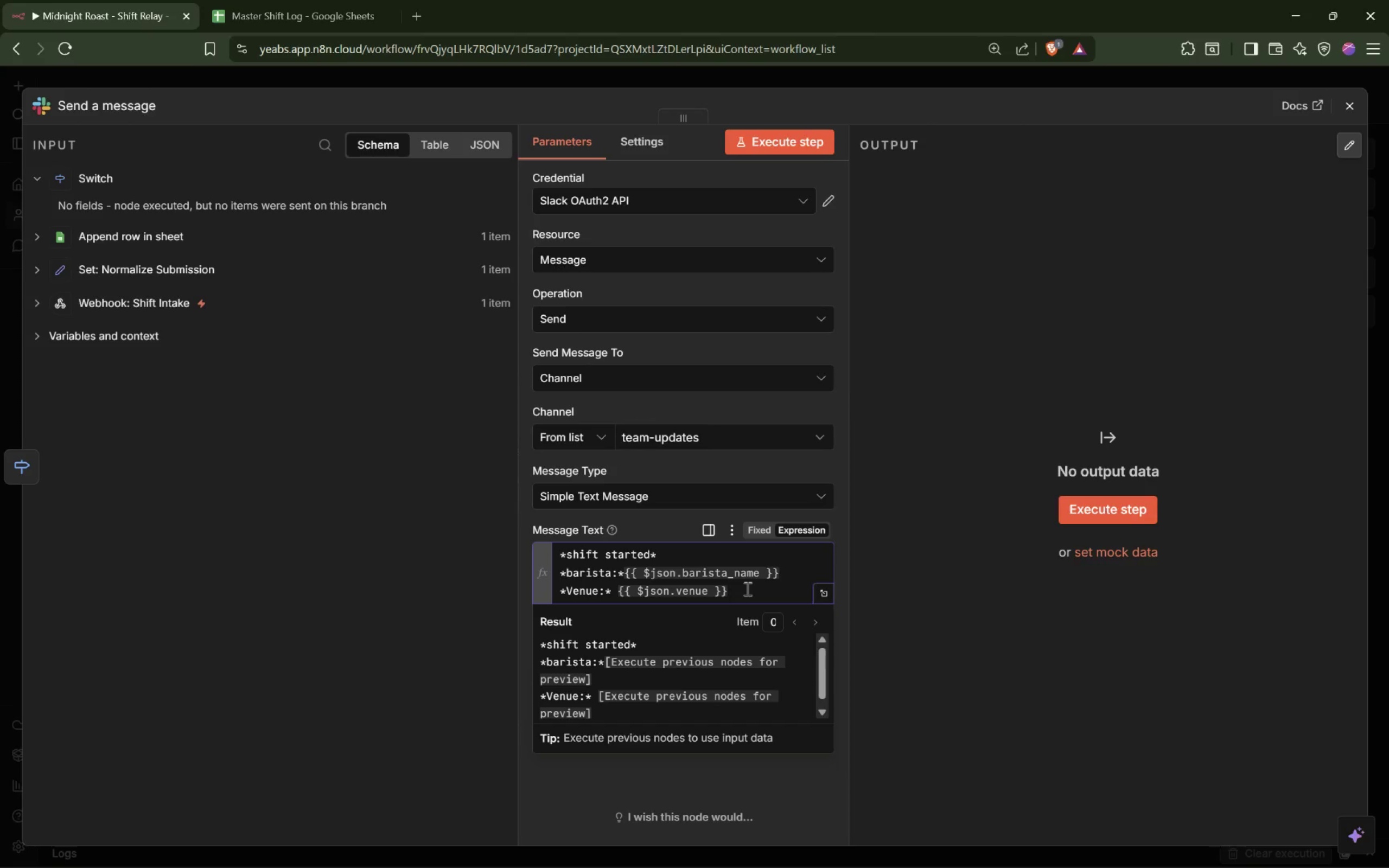 
wait(8.97)
 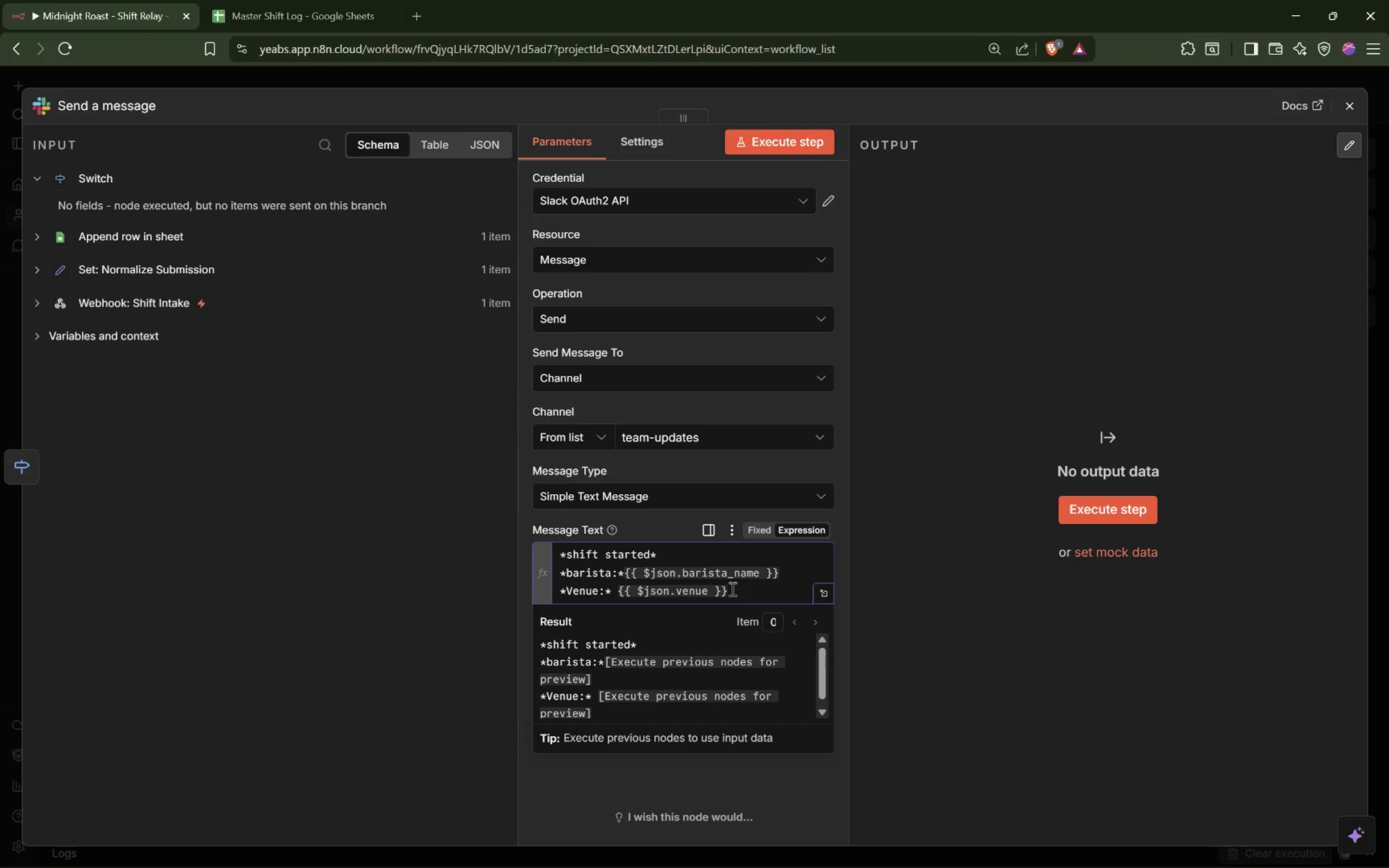 
hold_key(key=ShiftLeft, duration=0.98)
 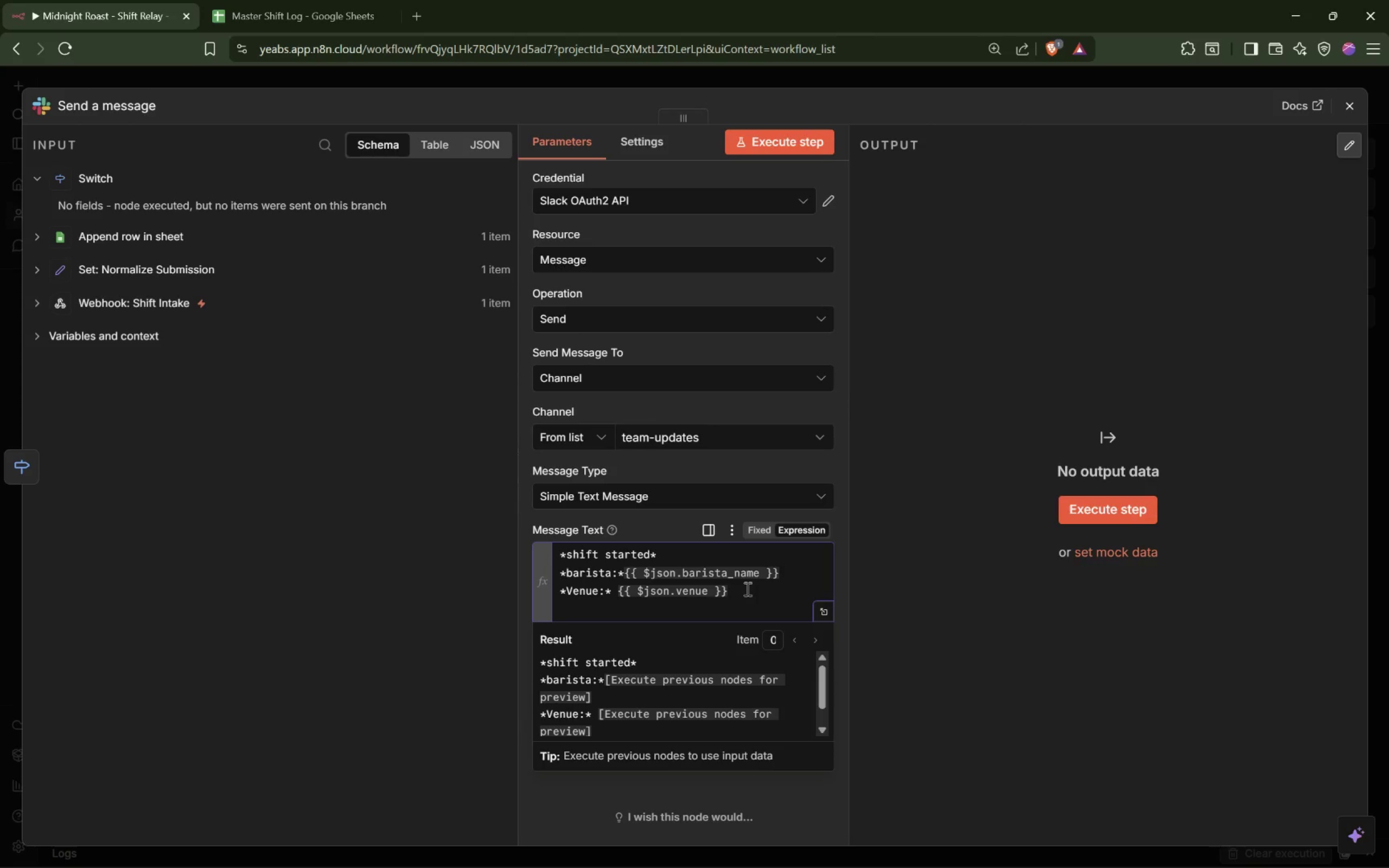 
type(* )
key(Backspace)
type(Time: *)
 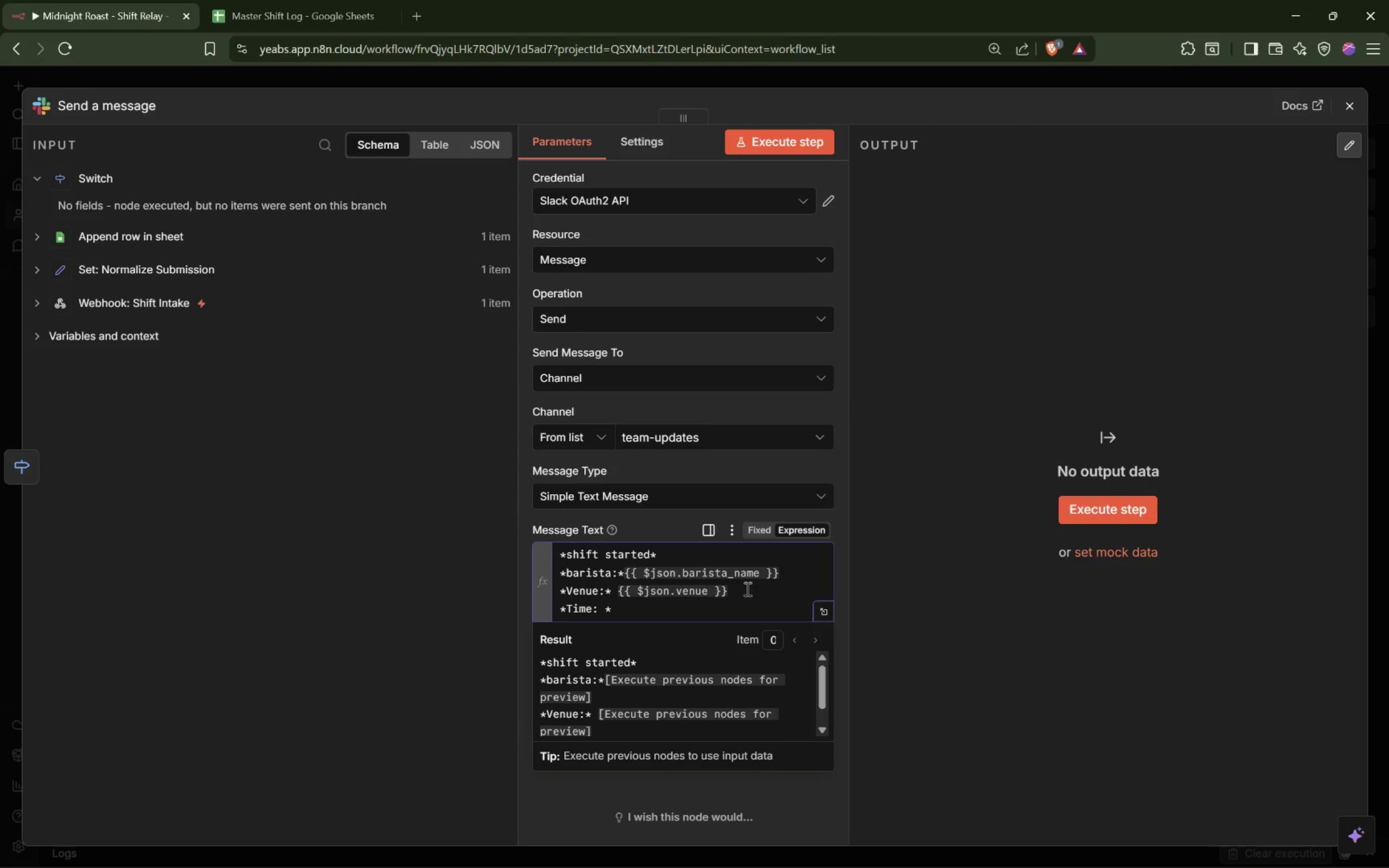 
key(Shift+ShiftLeft)
 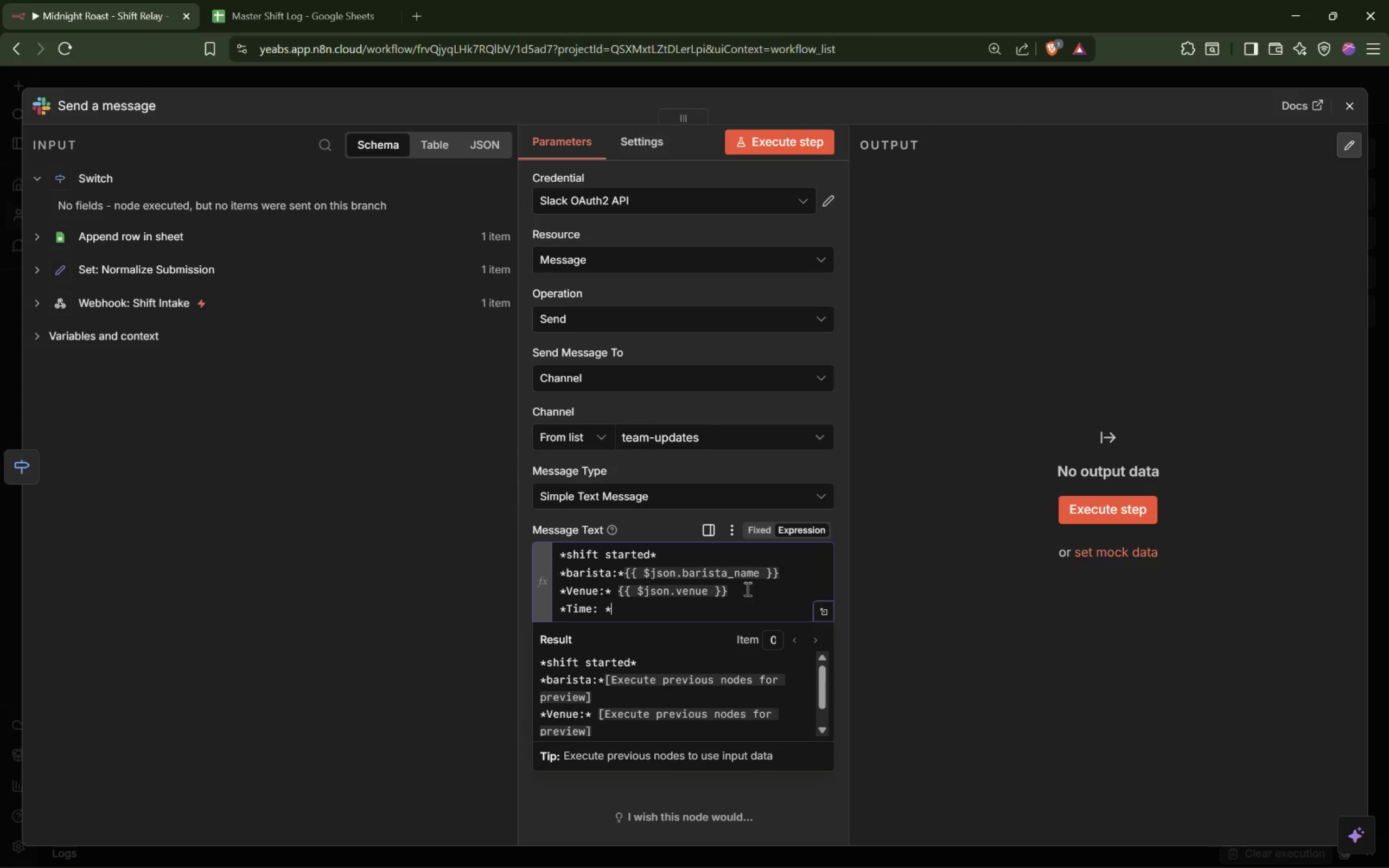 
key(Shift+BracketLeft)
 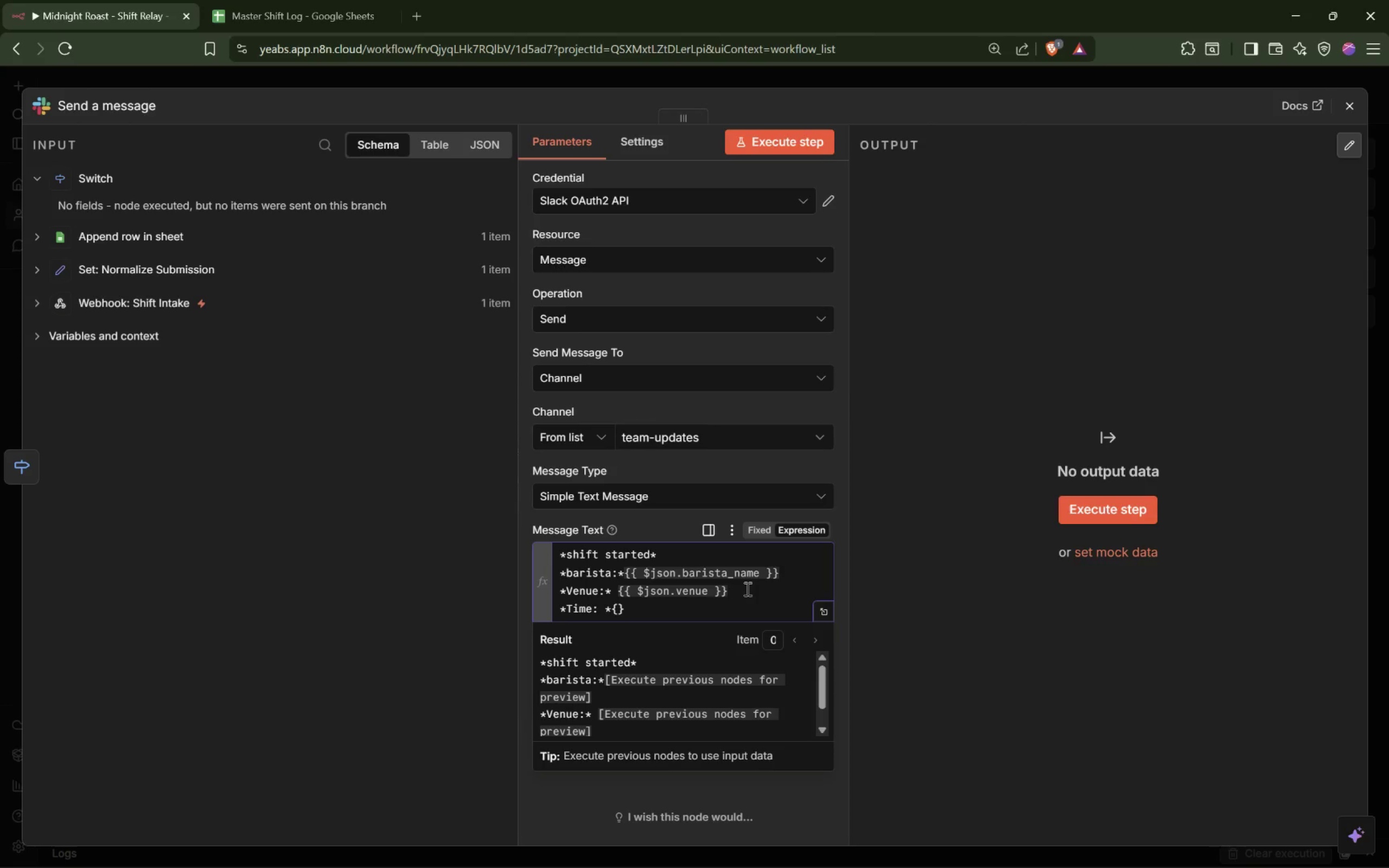 
key(Shift+BracketLeft)
 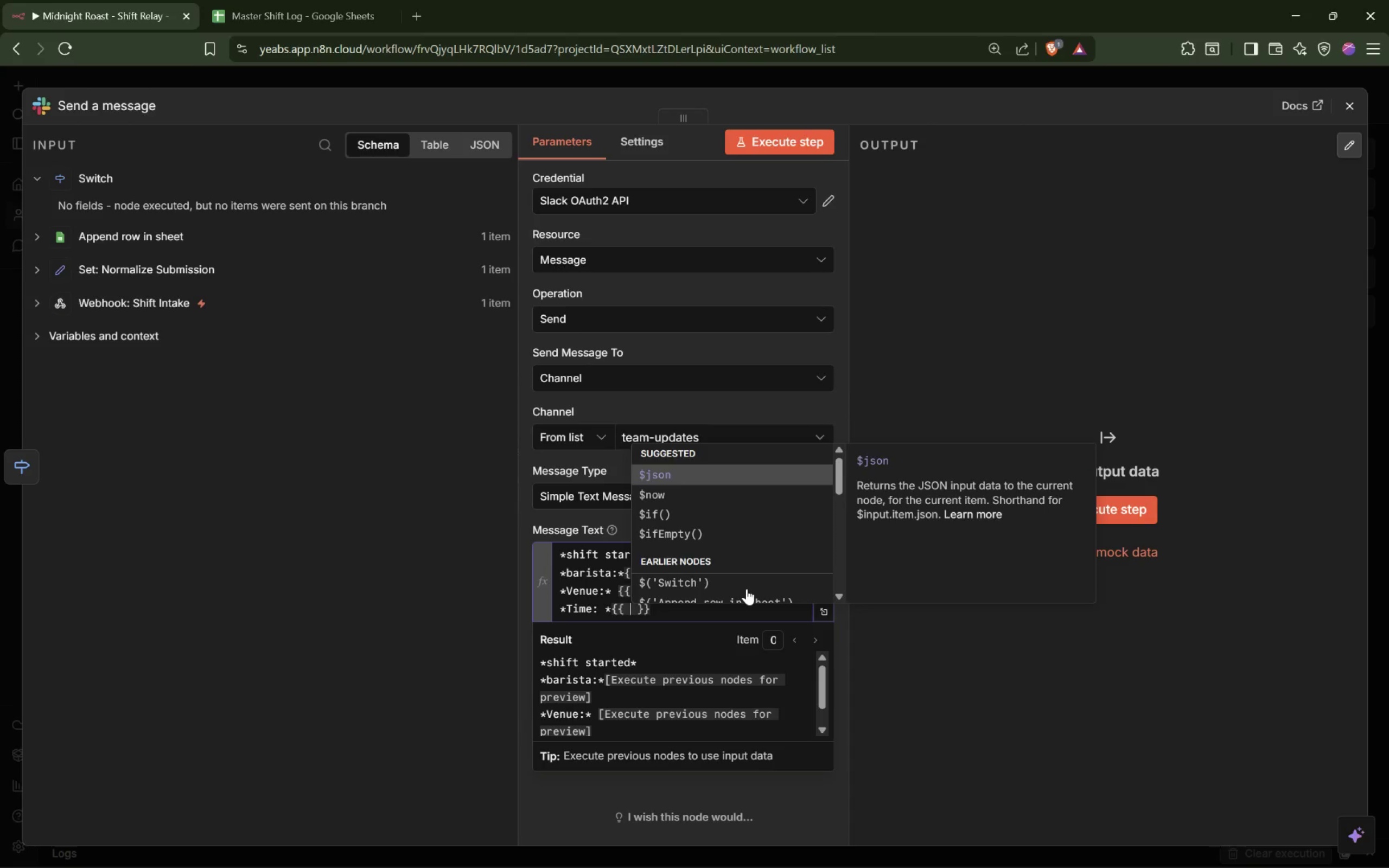 
hold_key(key=ShiftLeft, duration=1.77)
 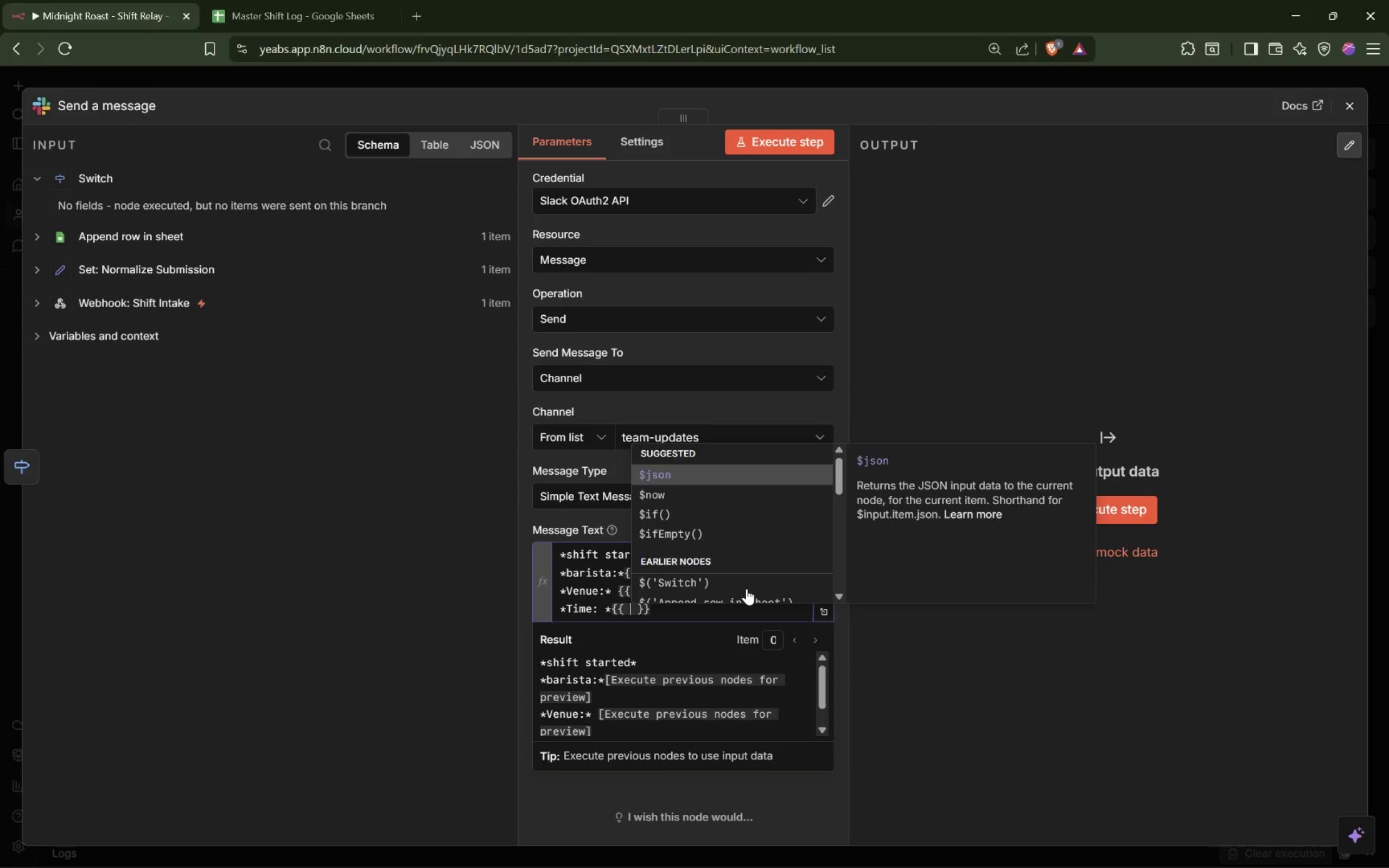 
hold_key(key=ShiftLeft, duration=0.62)
 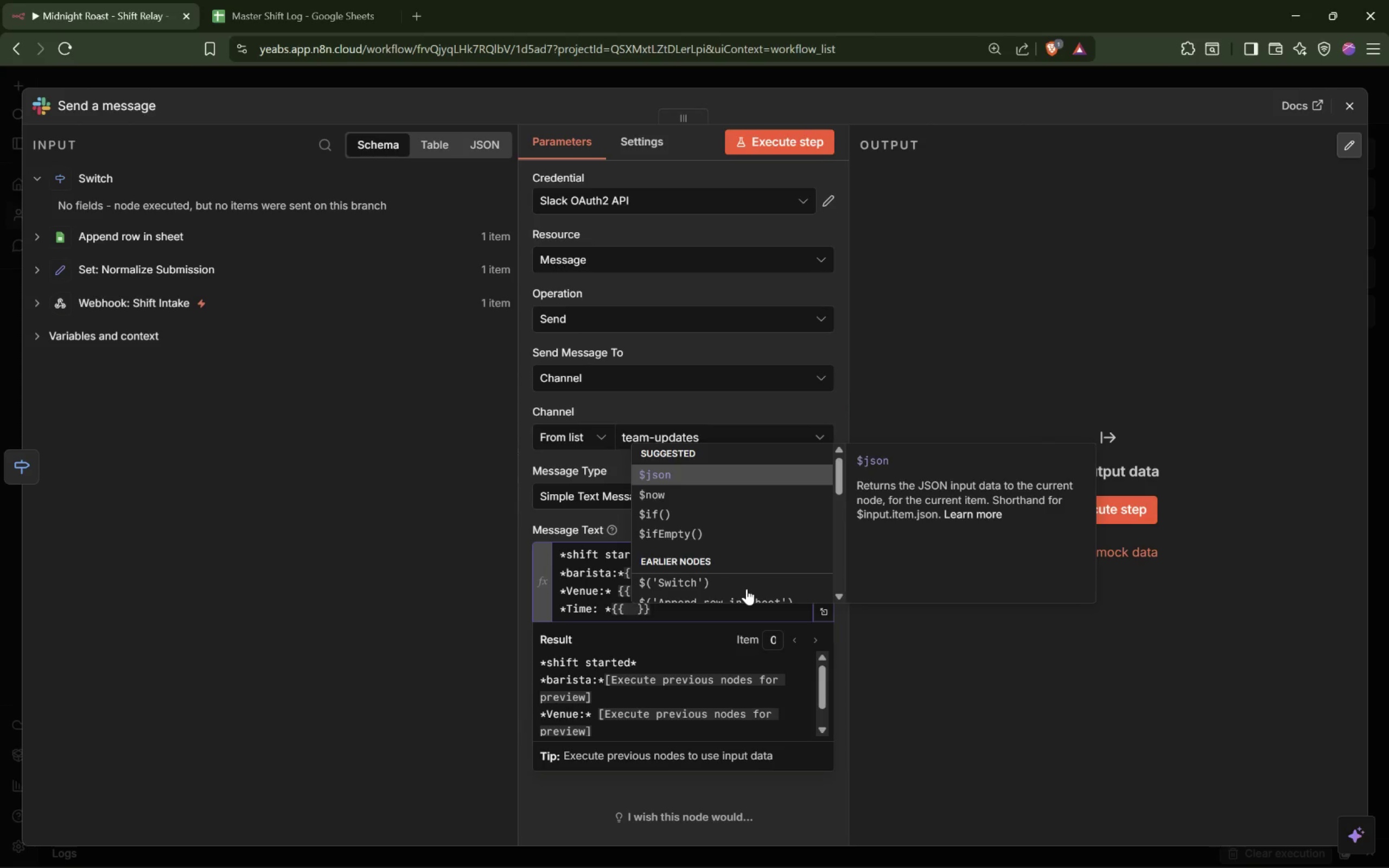 
key(Shift+4)
 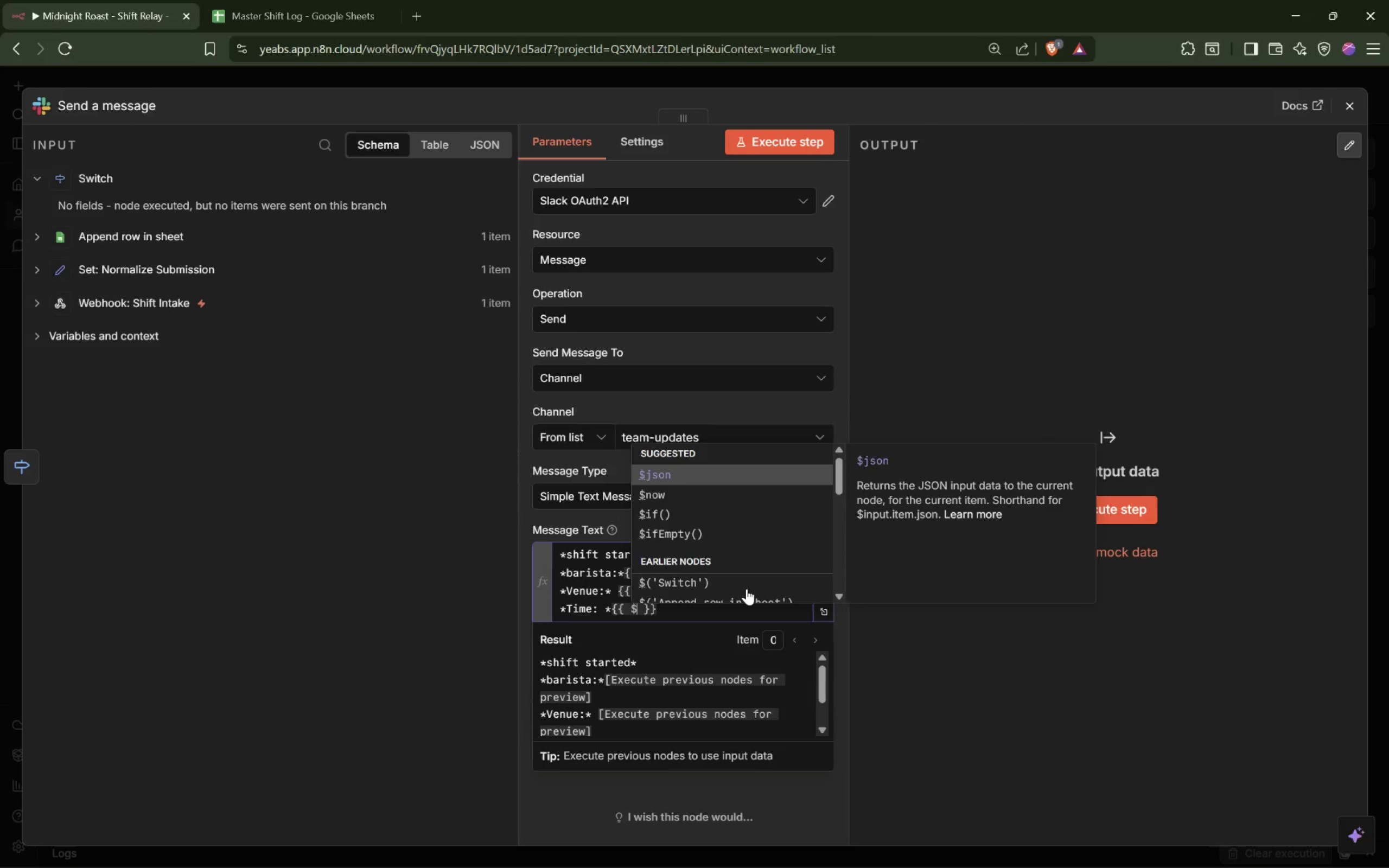 
wait(5.22)
 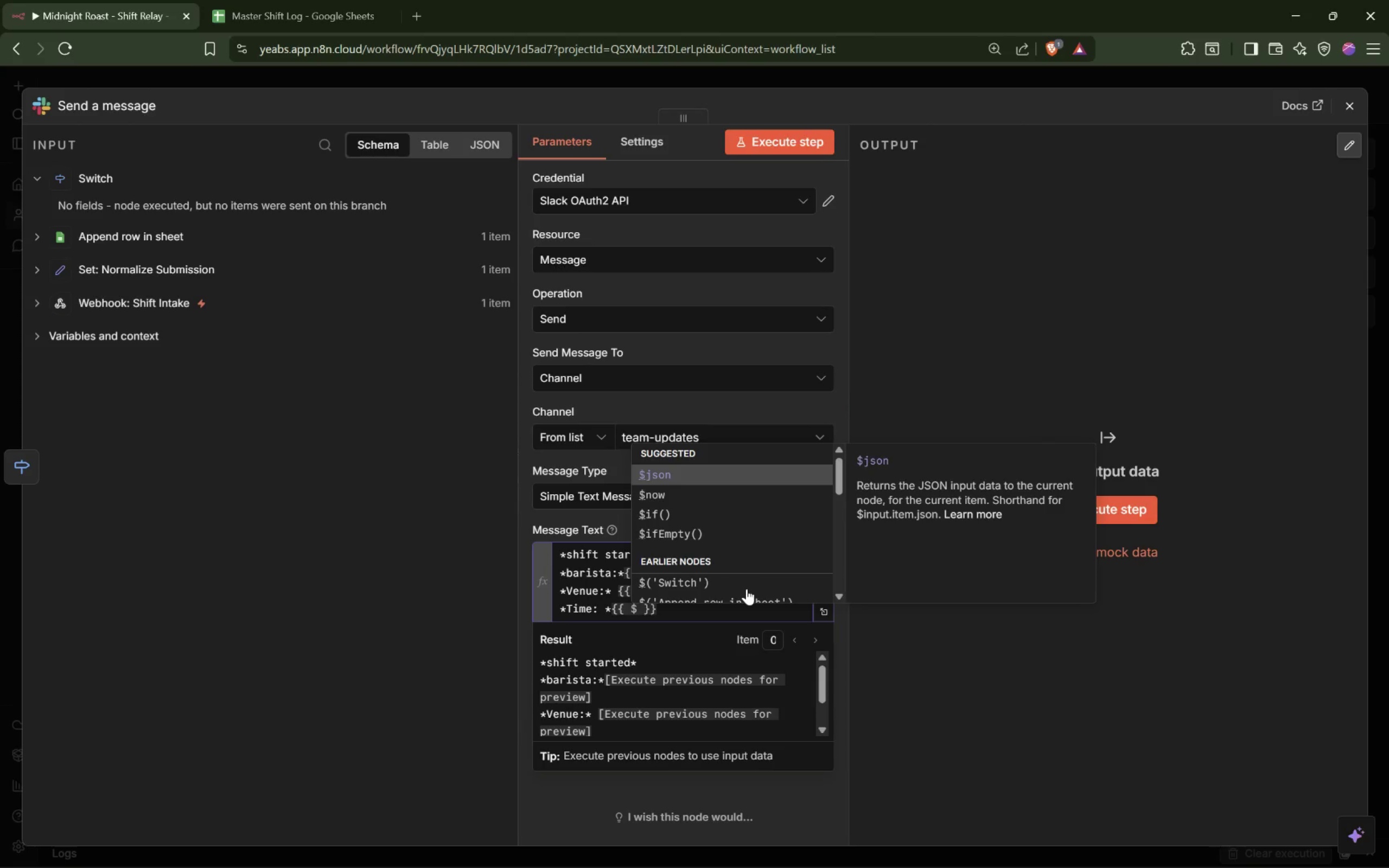 
type(json)
 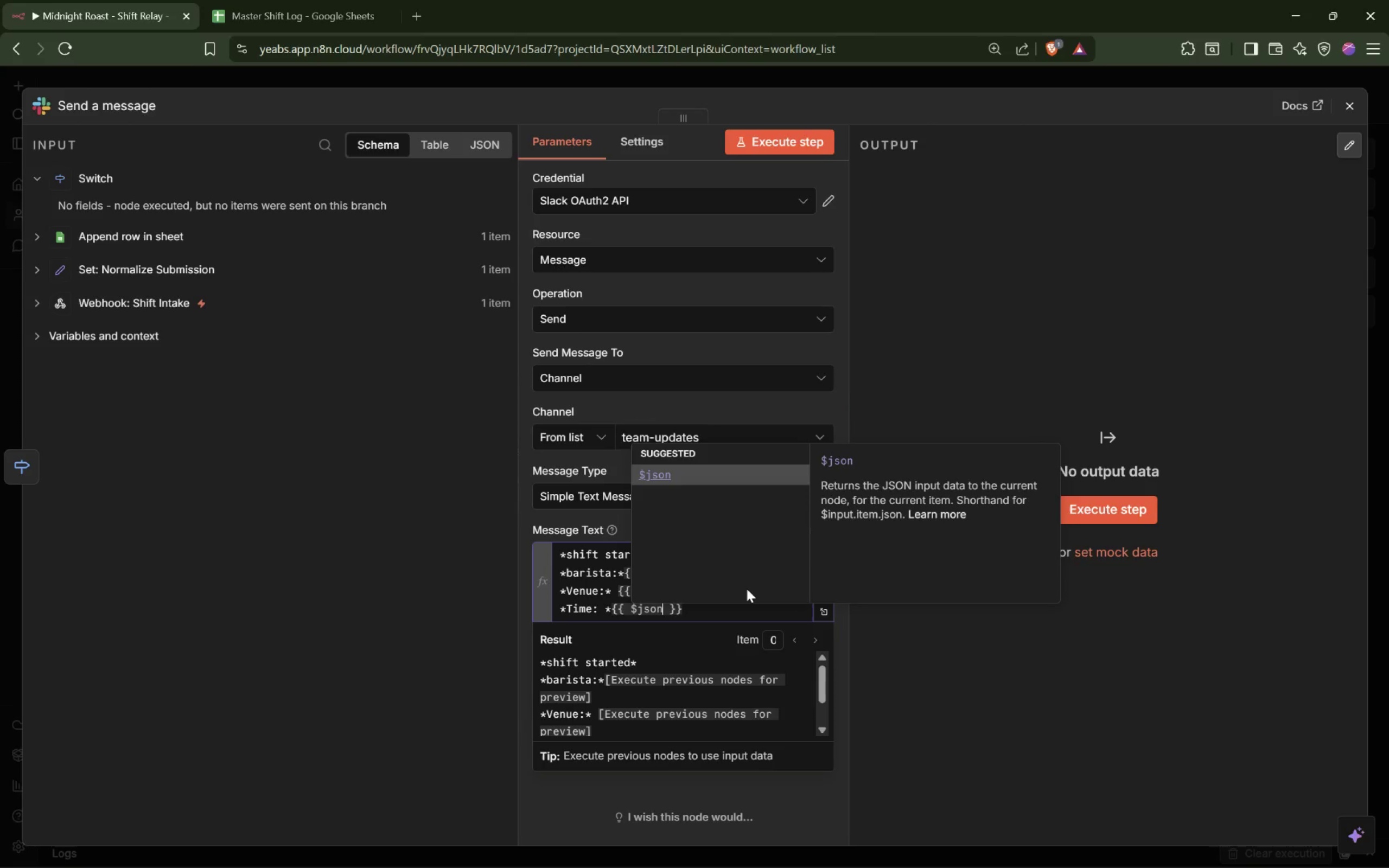 
key(Period)
 